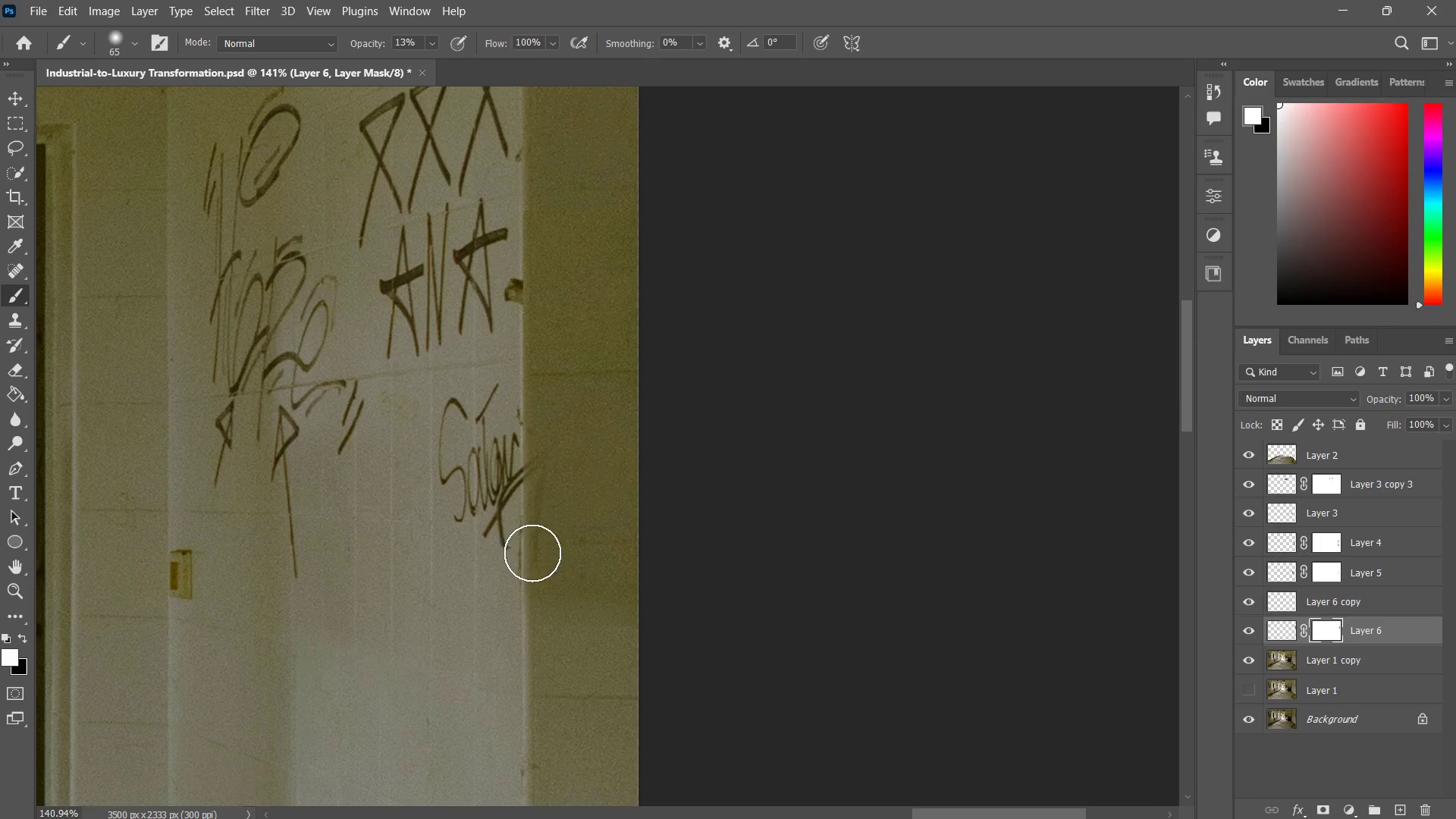 
left_click_drag(start_coordinate=[542, 467], to_coordinate=[536, 555])
 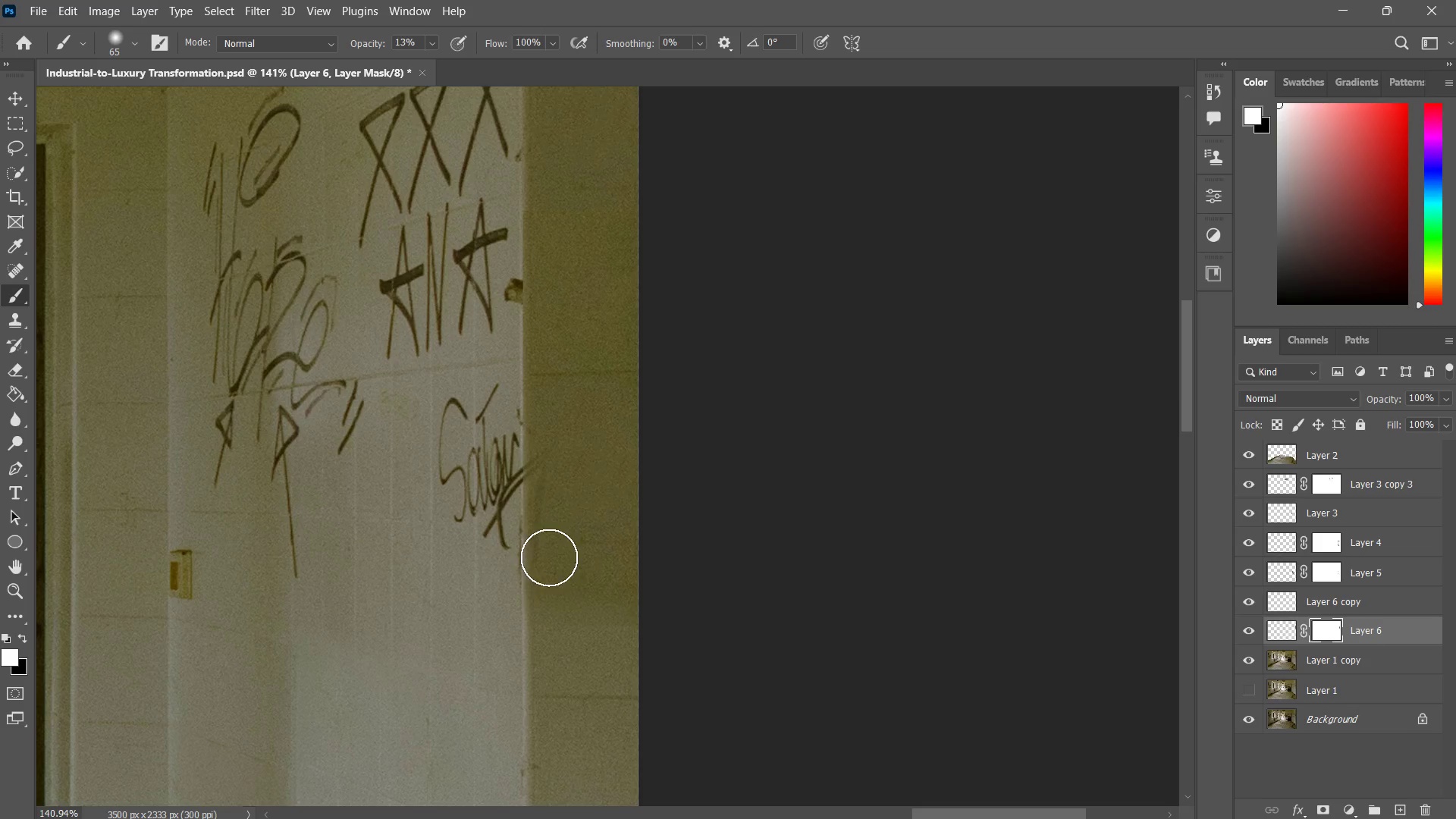 
left_click_drag(start_coordinate=[549, 456], to_coordinate=[550, 573])
 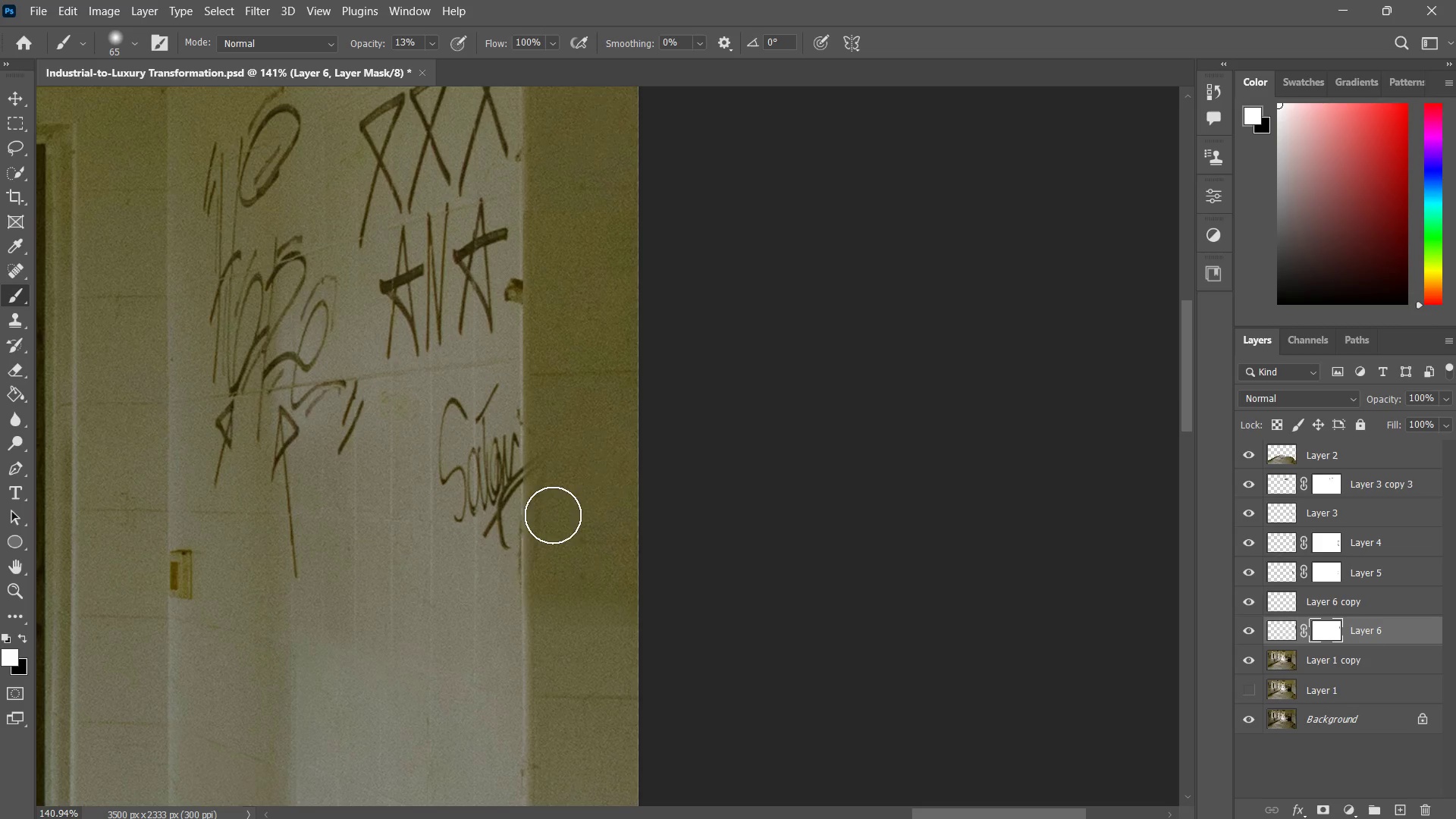 
left_click_drag(start_coordinate=[554, 504], to_coordinate=[539, 571])
 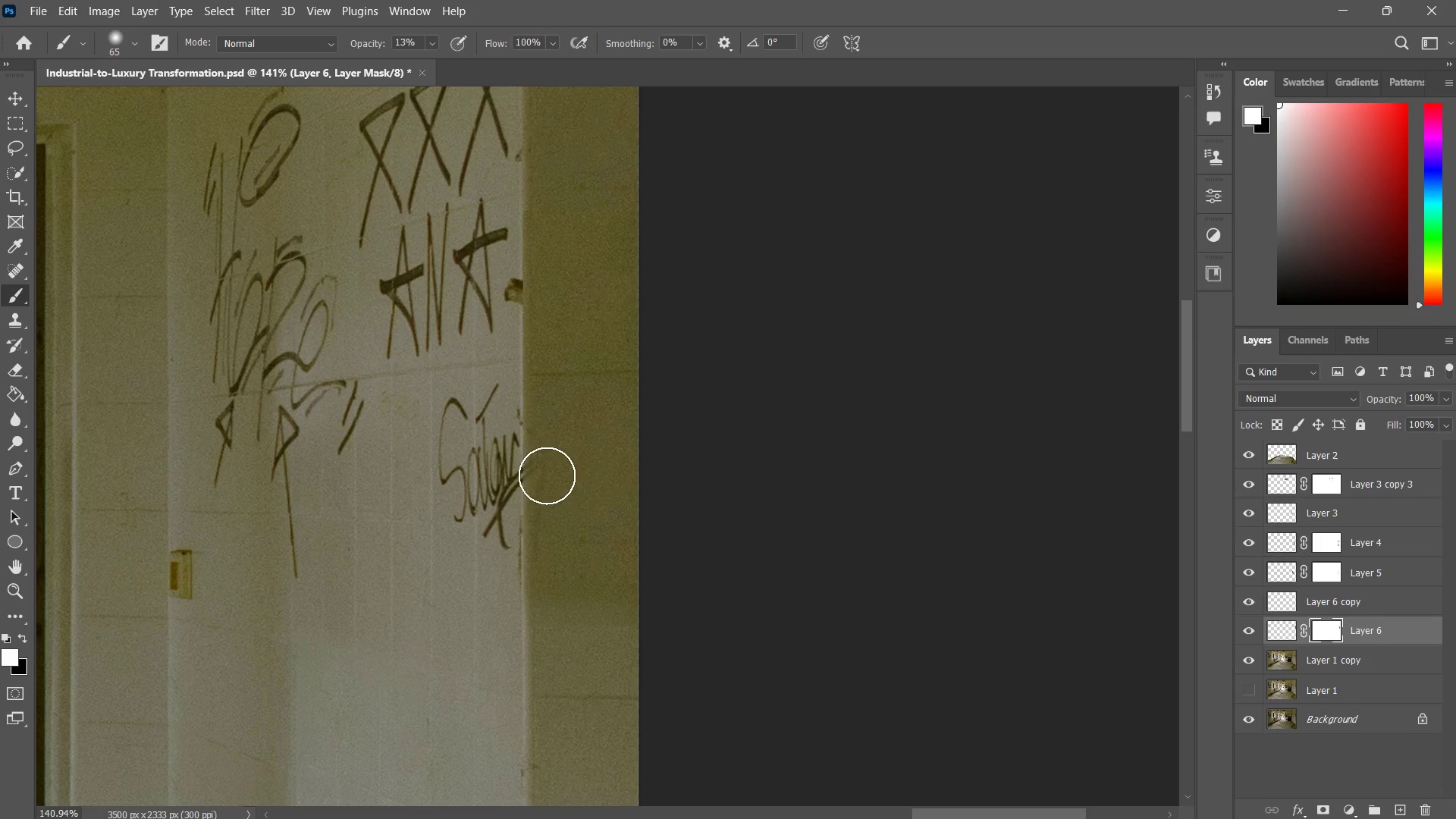 
left_click_drag(start_coordinate=[547, 475], to_coordinate=[528, 542])
 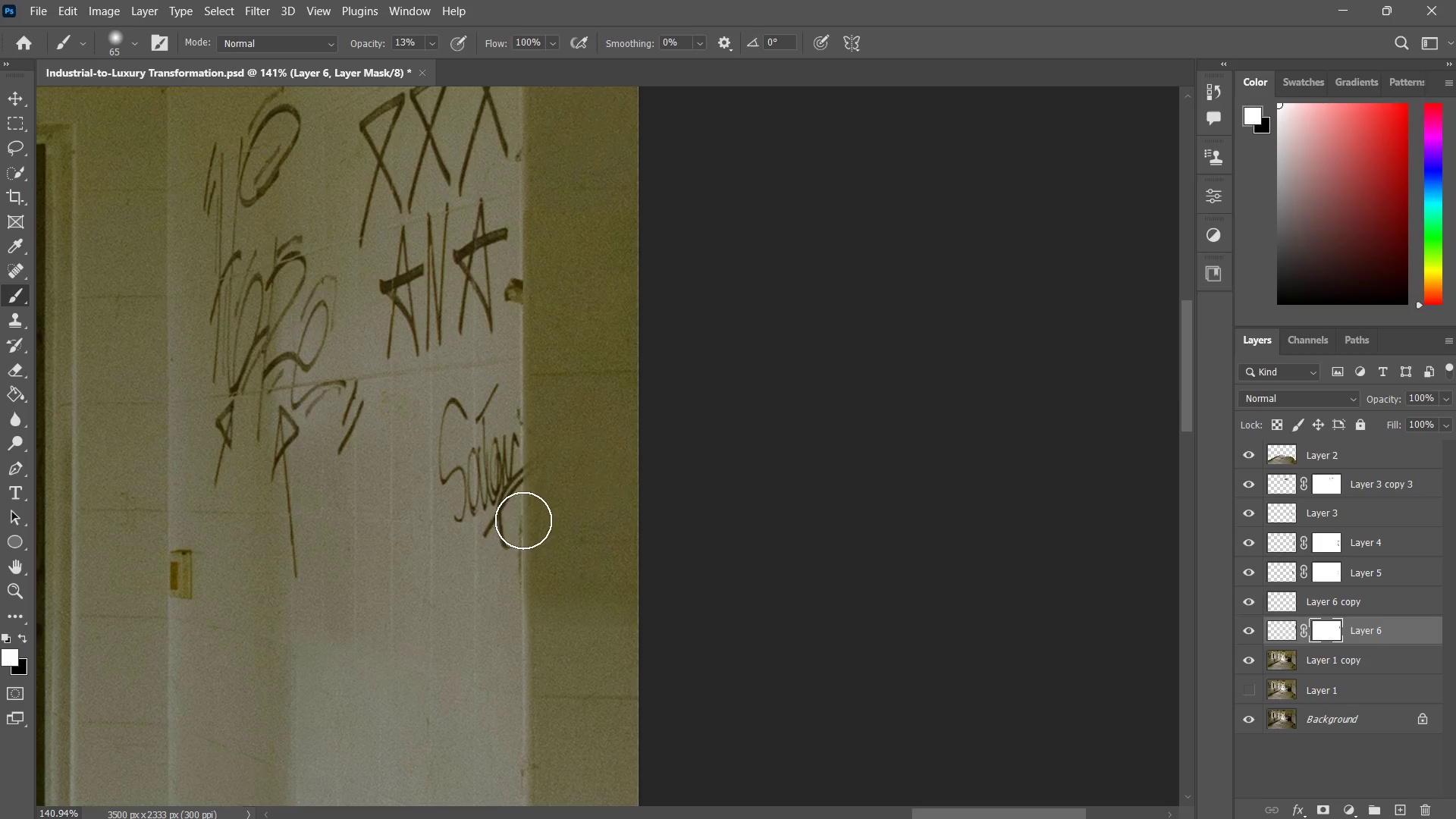 
left_click_drag(start_coordinate=[535, 458], to_coordinate=[530, 533])
 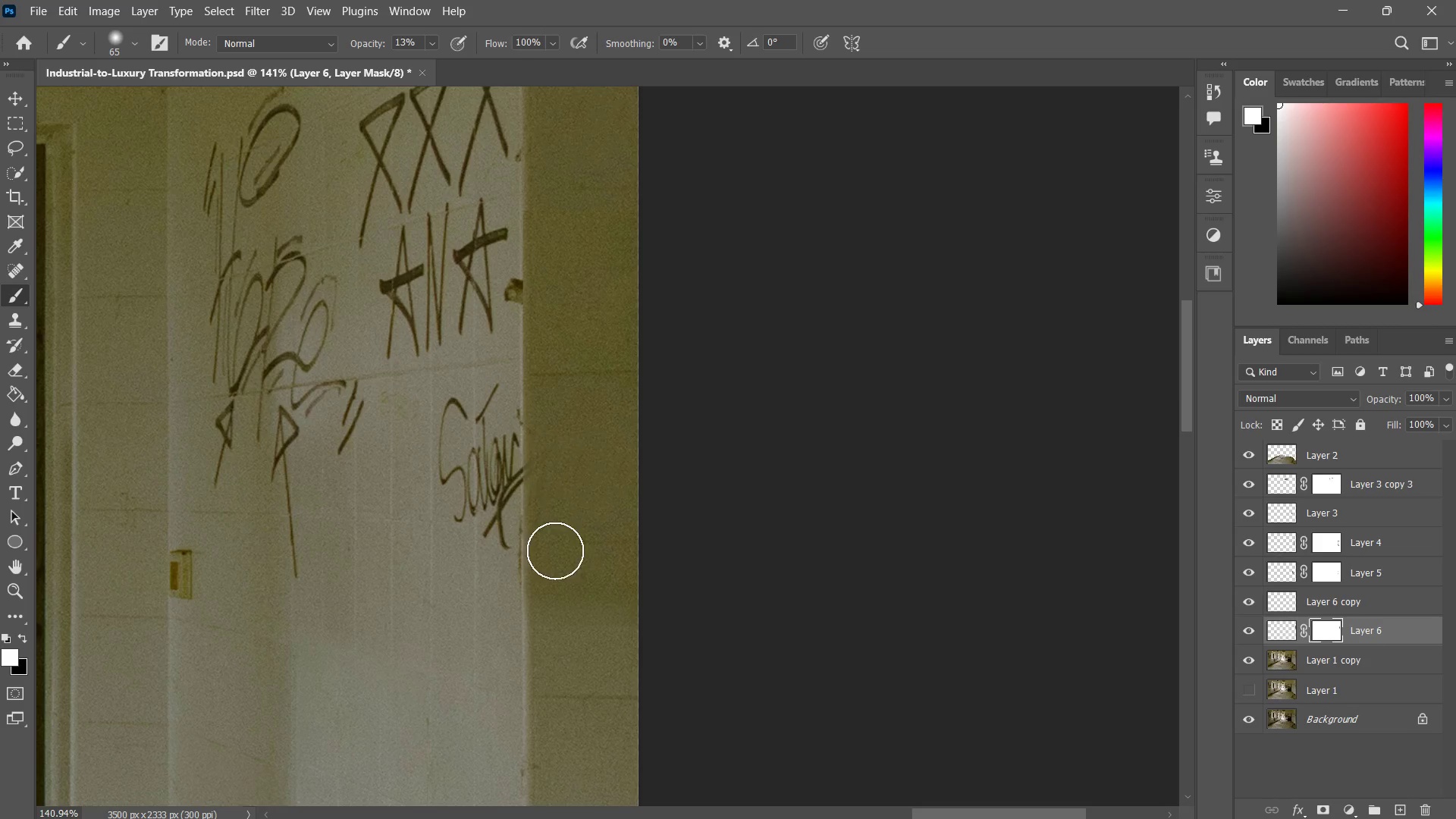 
left_click_drag(start_coordinate=[548, 455], to_coordinate=[555, 551])
 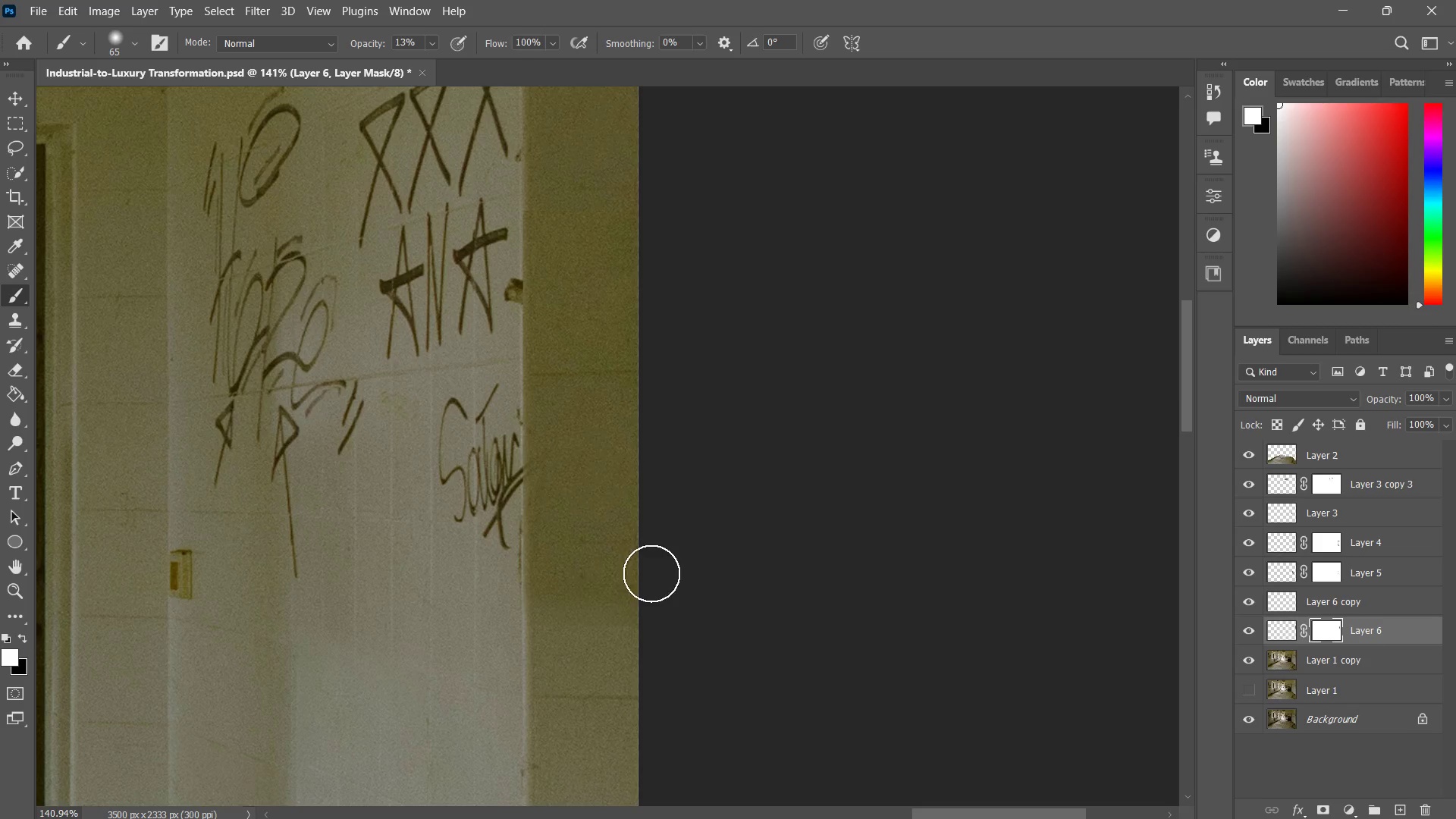 
left_click_drag(start_coordinate=[616, 589], to_coordinate=[594, 614])
 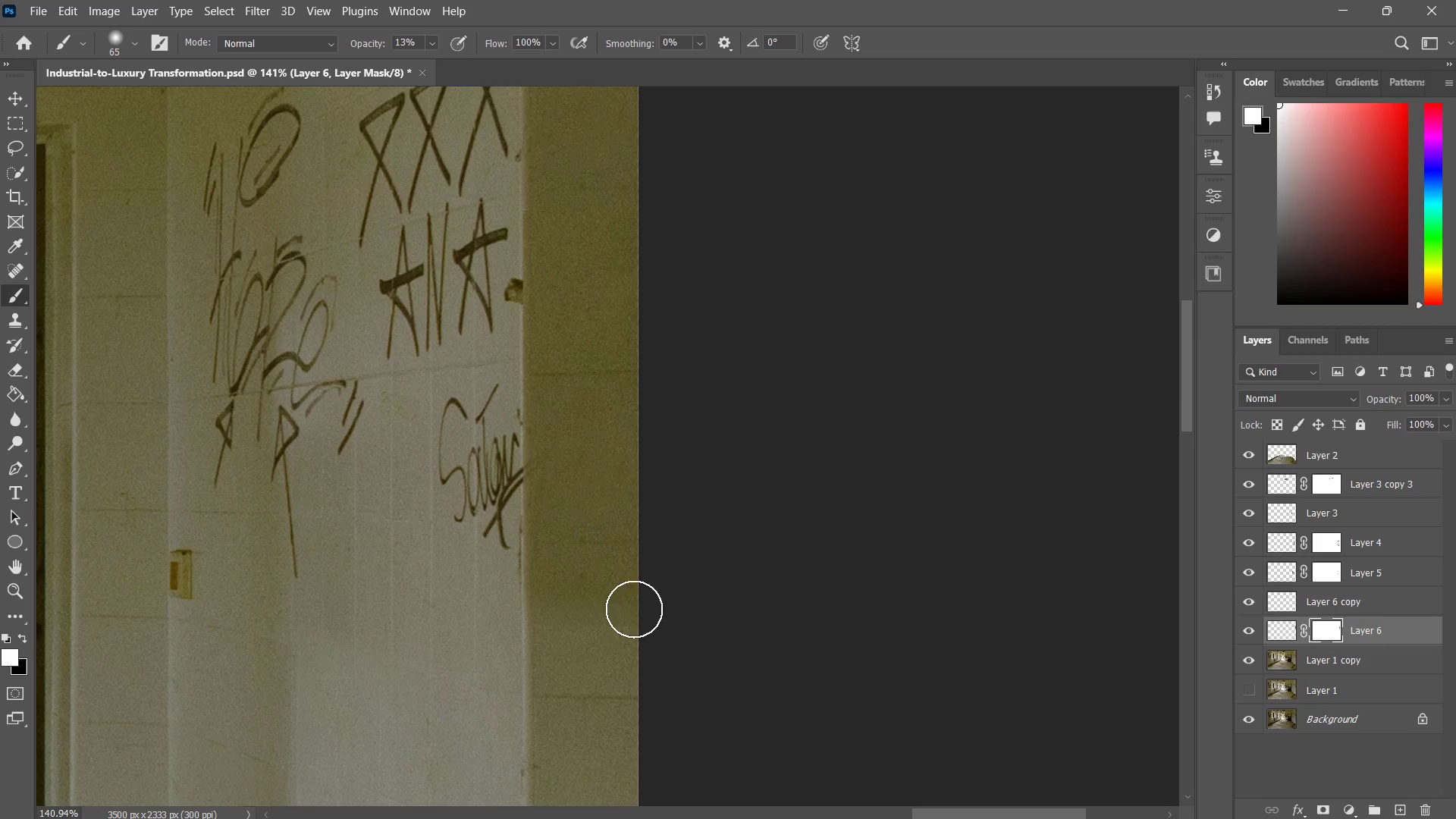 
left_click_drag(start_coordinate=[633, 608], to_coordinate=[568, 634])
 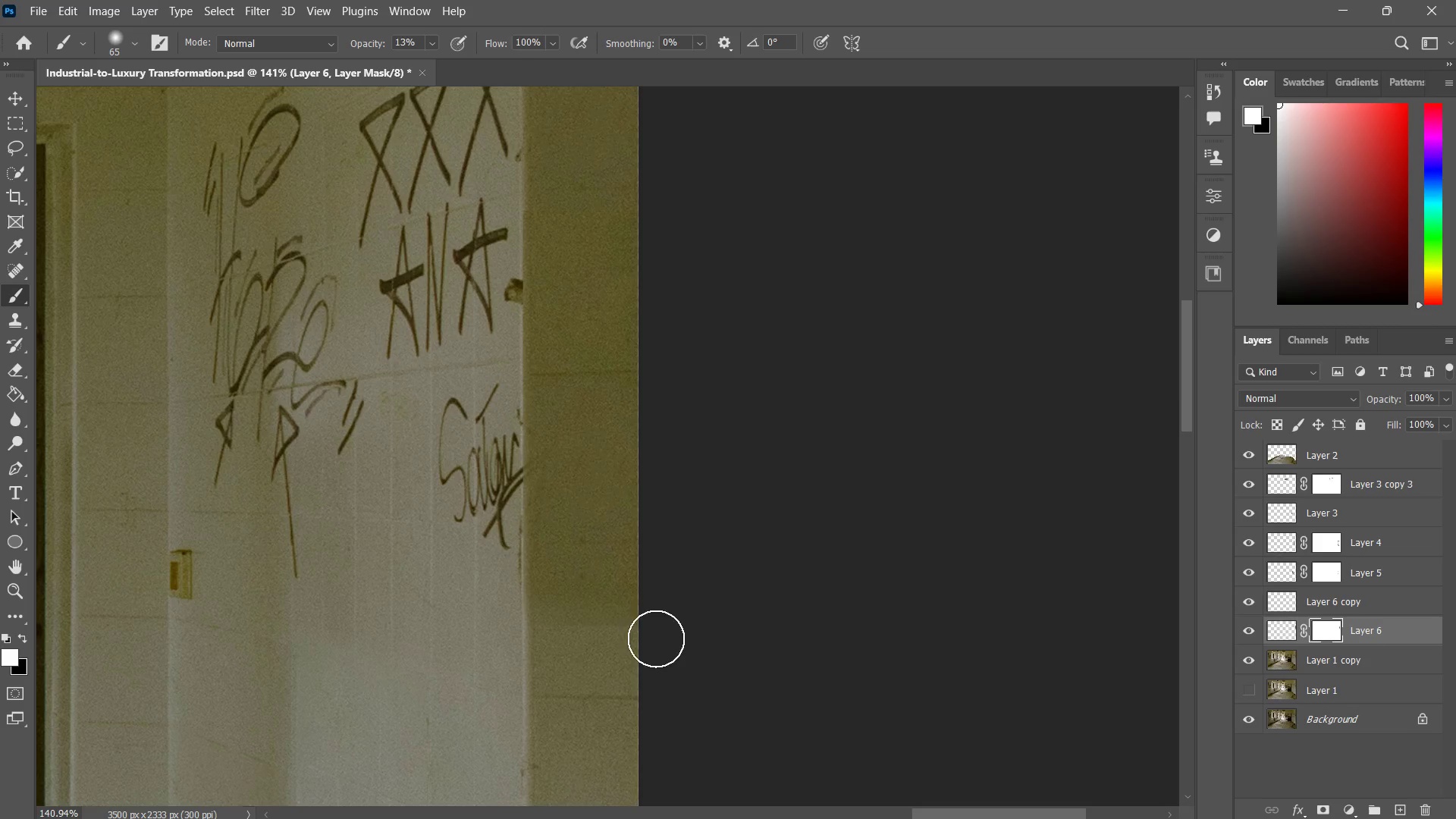 
left_click_drag(start_coordinate=[654, 642], to_coordinate=[594, 657])
 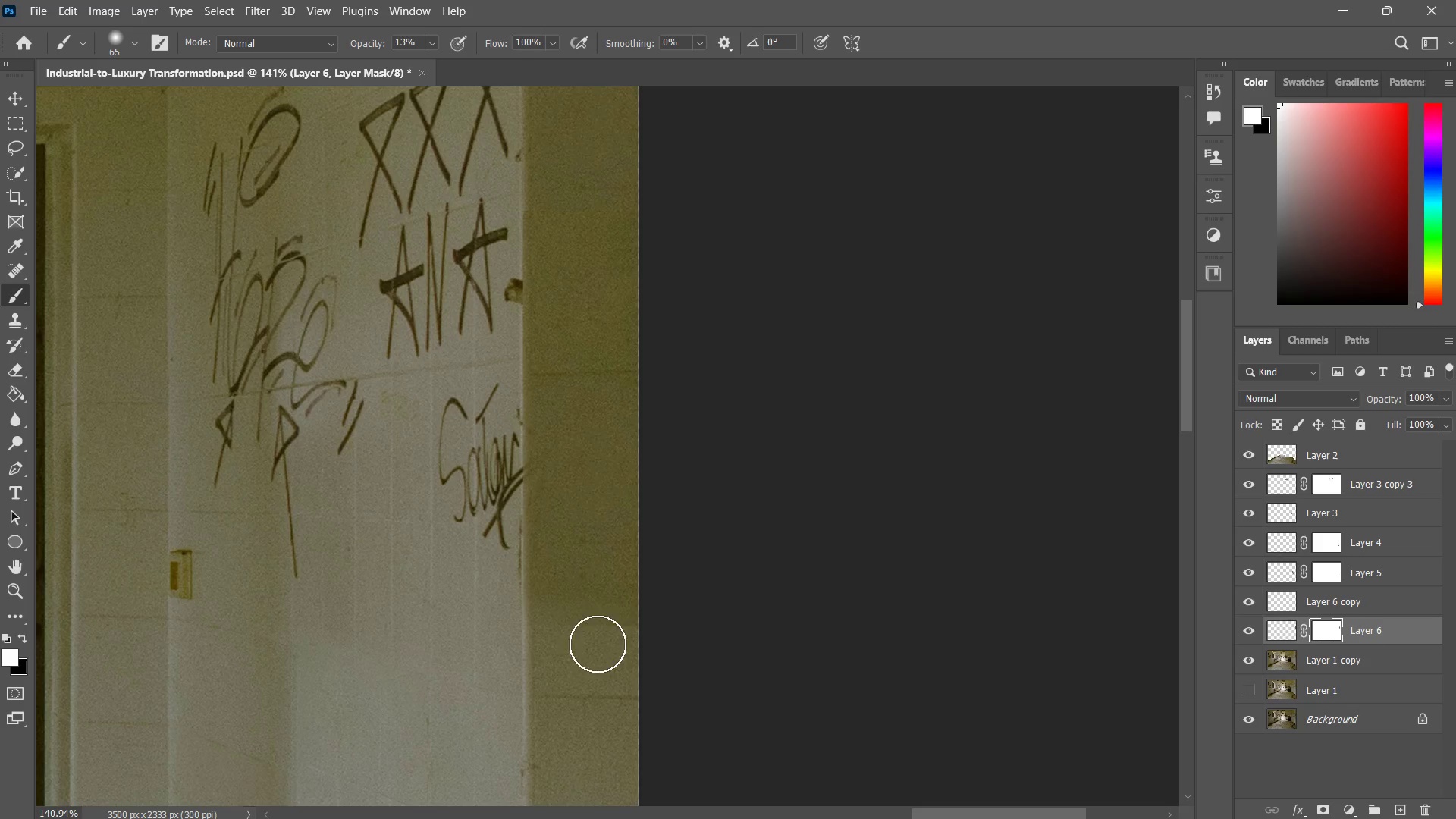 
left_click_drag(start_coordinate=[629, 632], to_coordinate=[591, 644])
 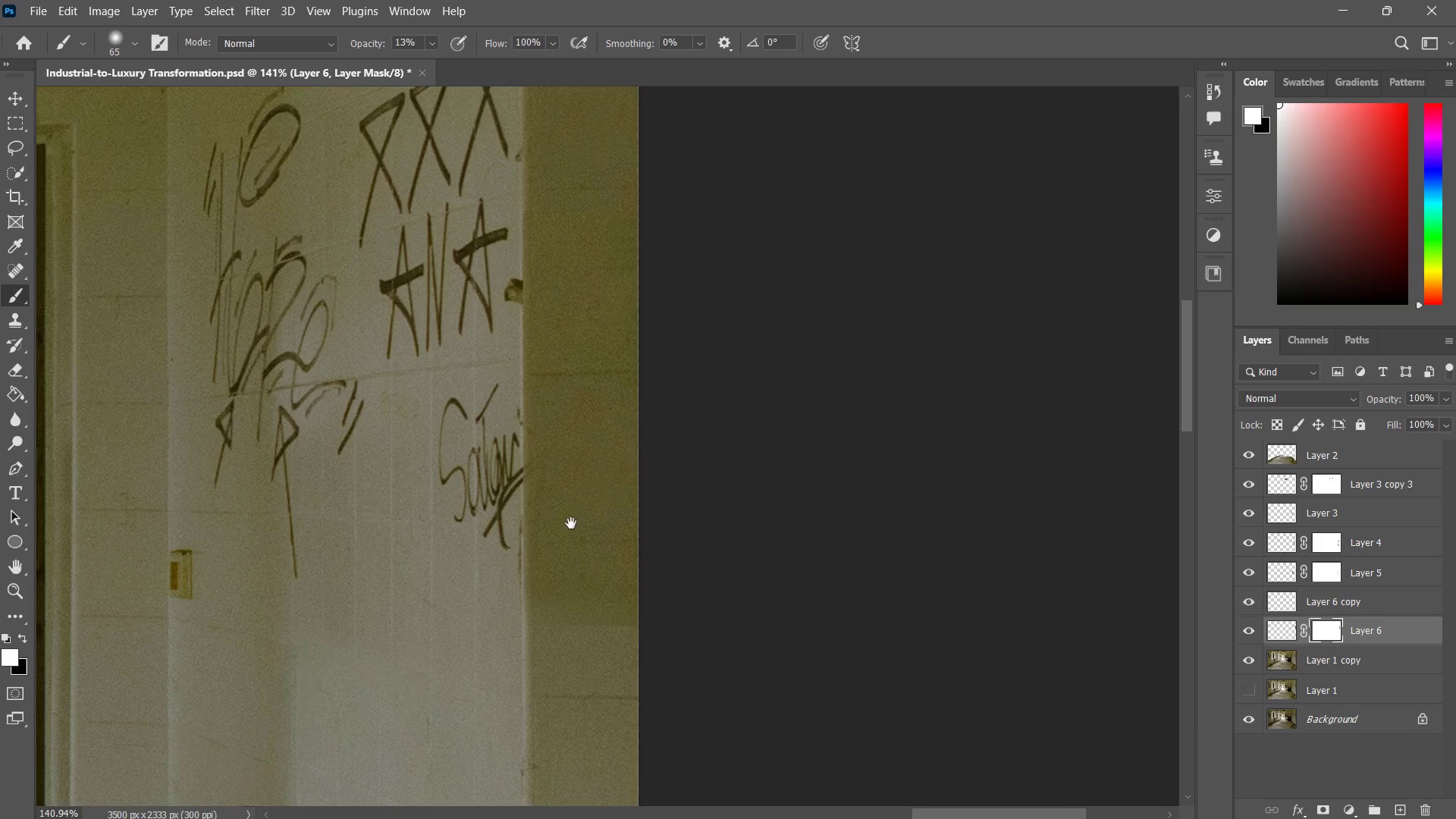 
hold_key(key=Space, duration=0.84)
 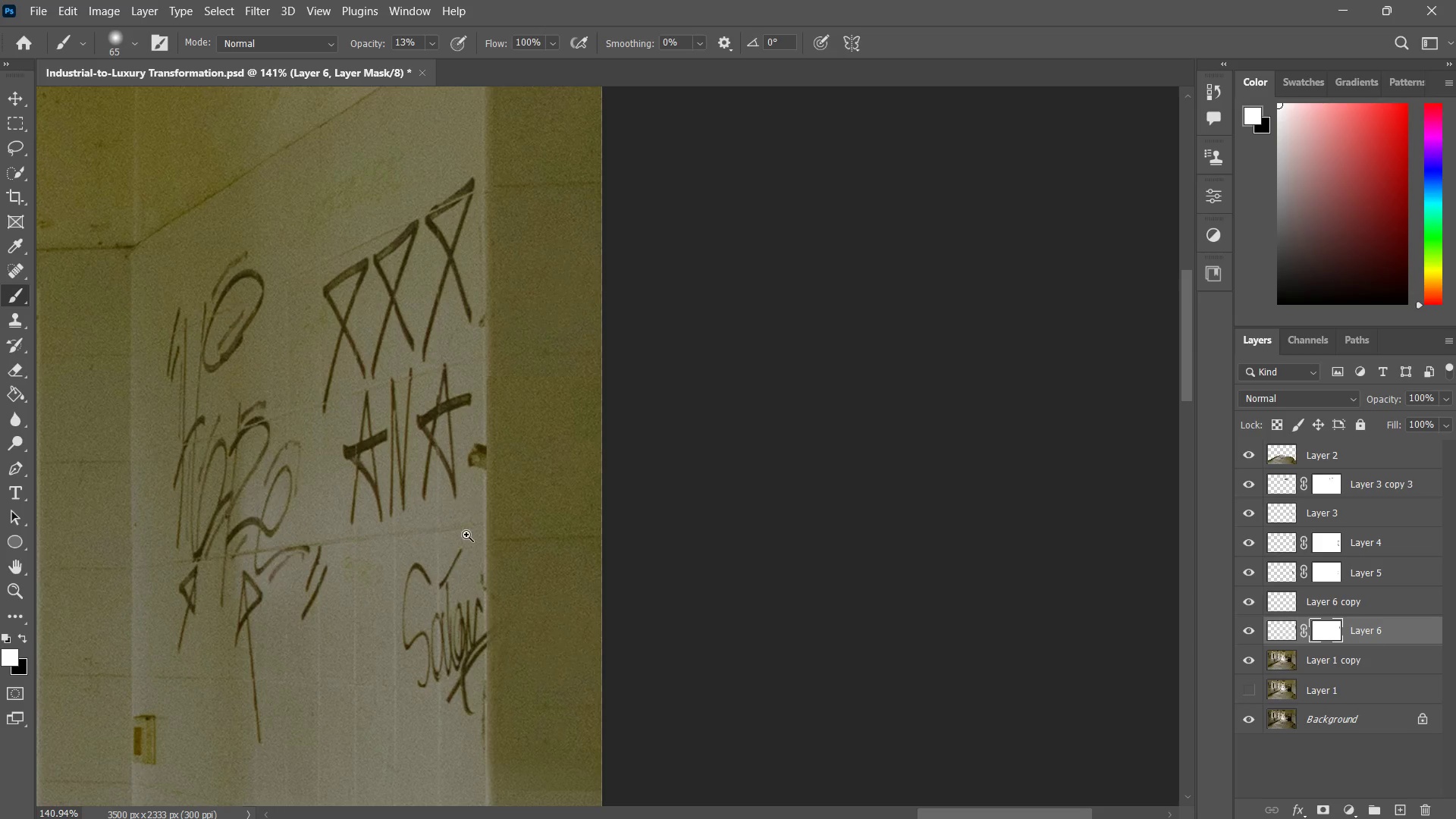 
left_click_drag(start_coordinate=[573, 500], to_coordinate=[536, 665])
 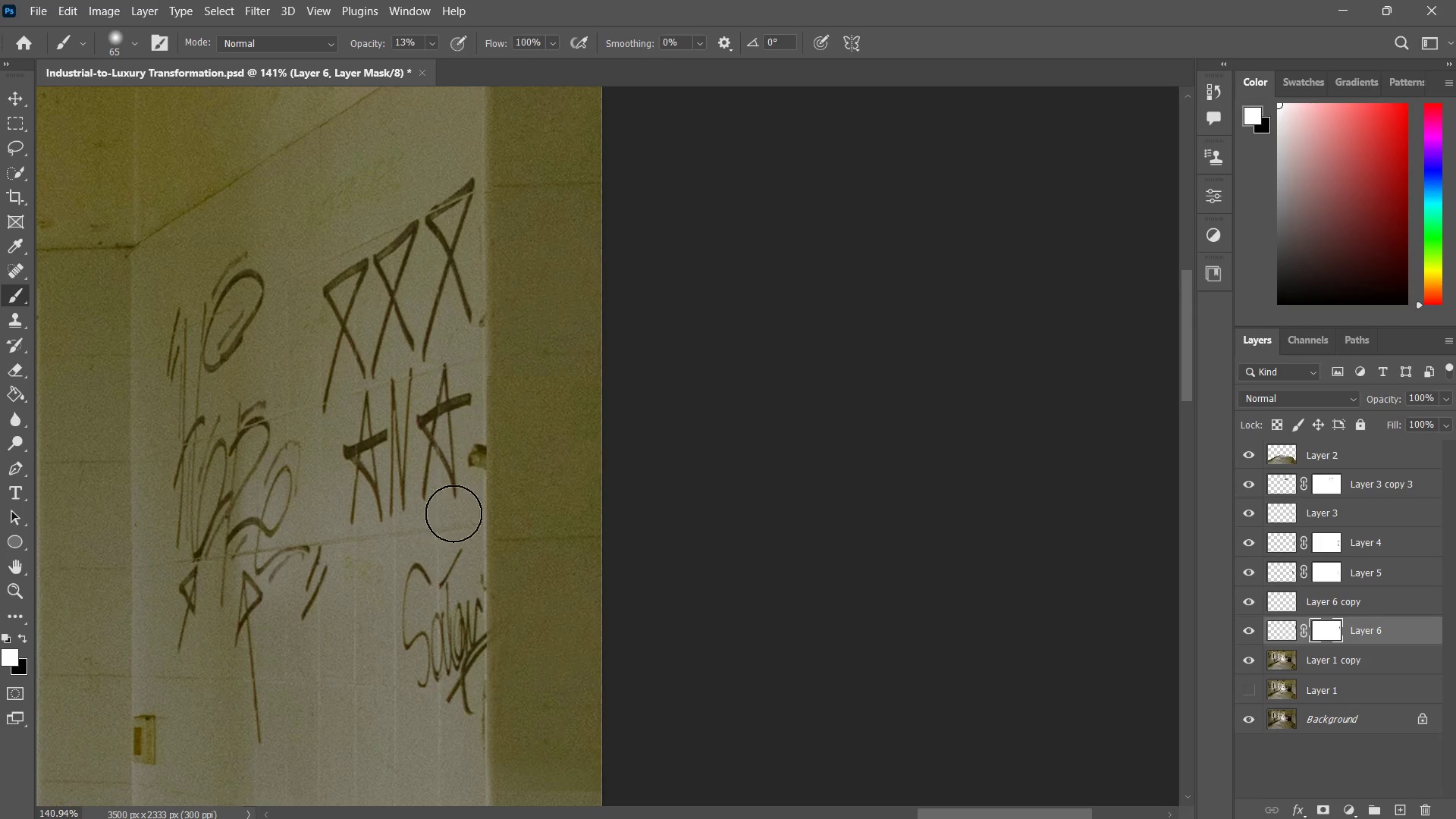 
key(Z)
 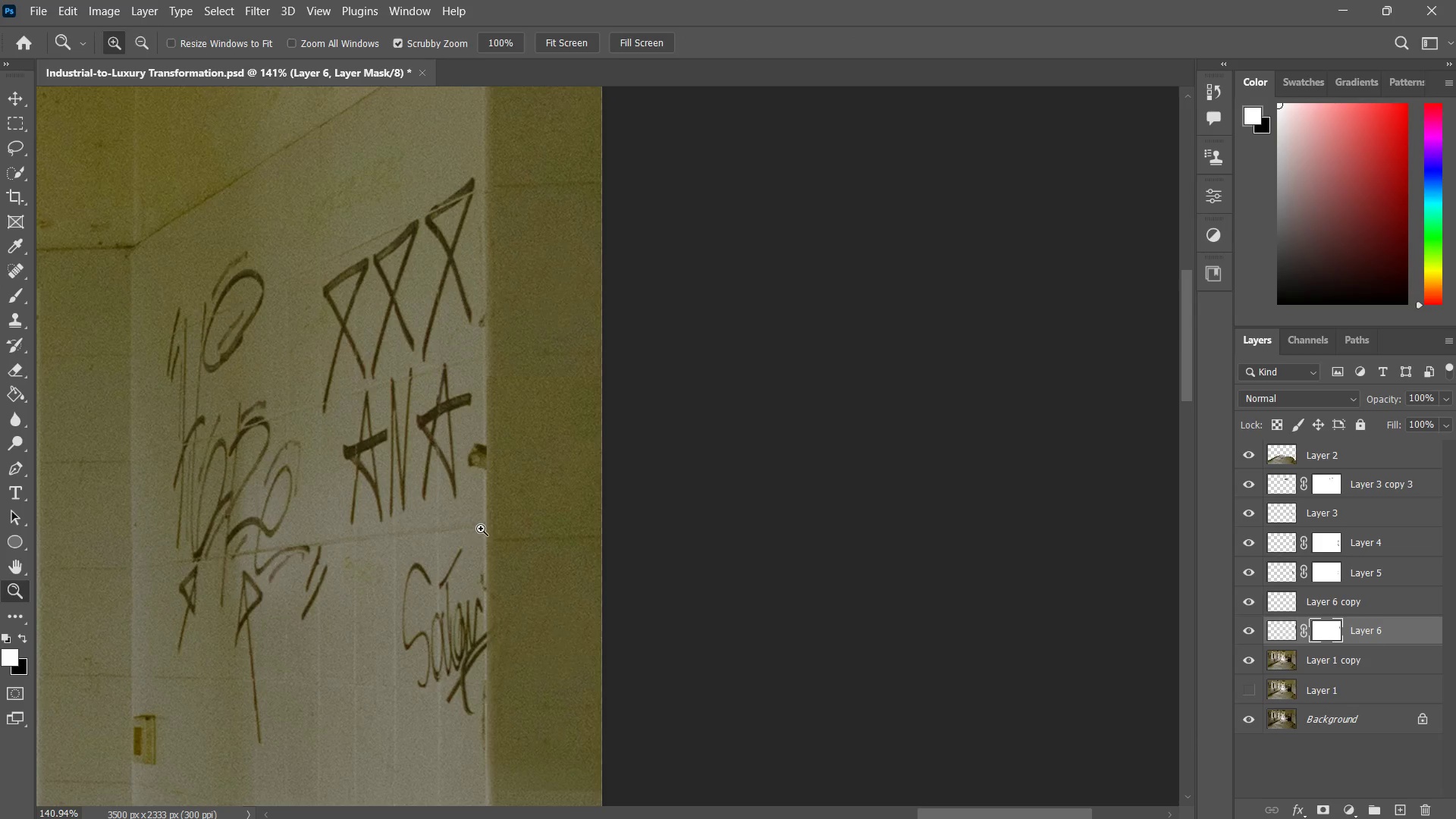 
left_click_drag(start_coordinate=[481, 529], to_coordinate=[419, 602])
 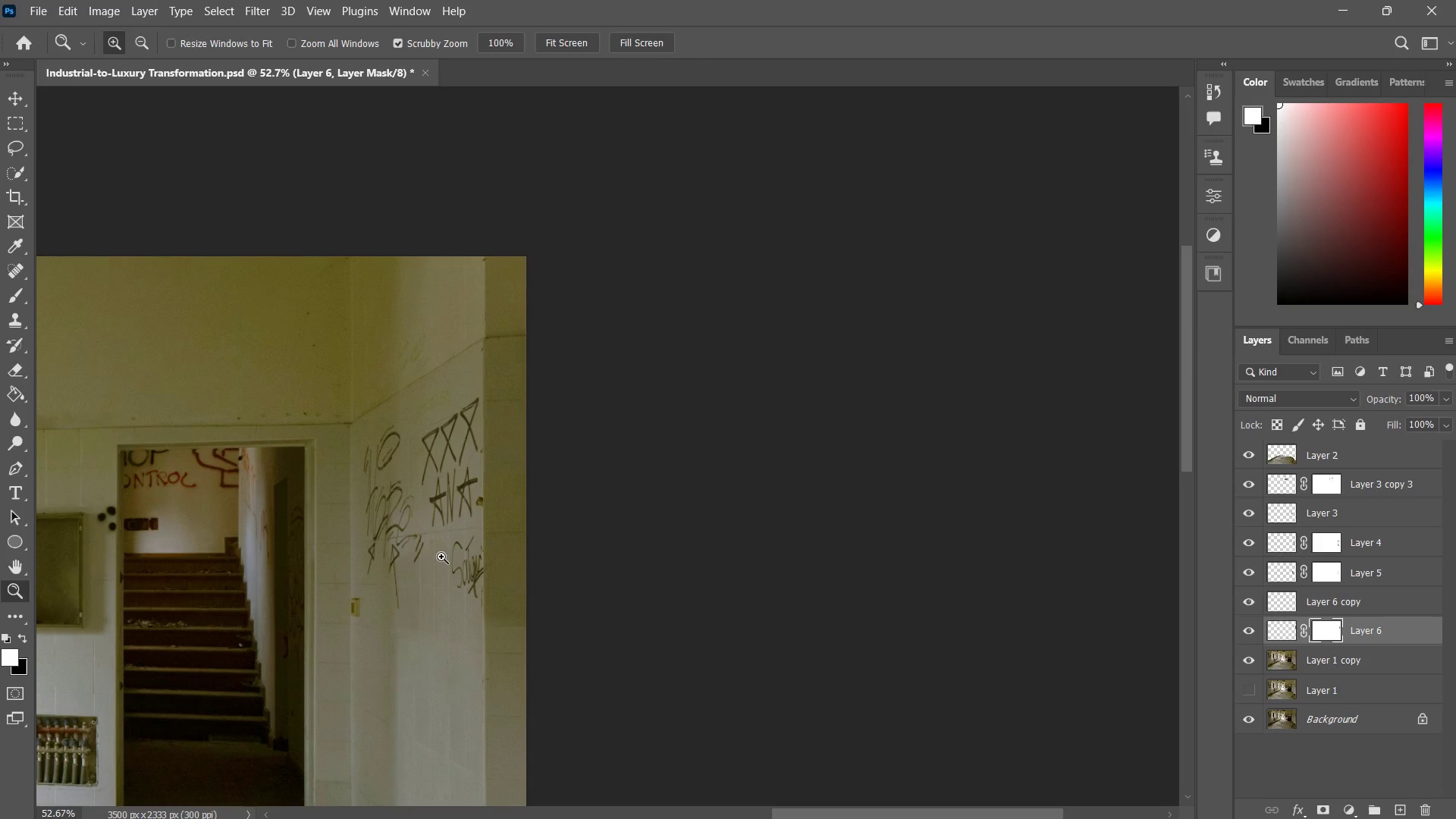 
left_click_drag(start_coordinate=[488, 618], to_coordinate=[526, 581])
 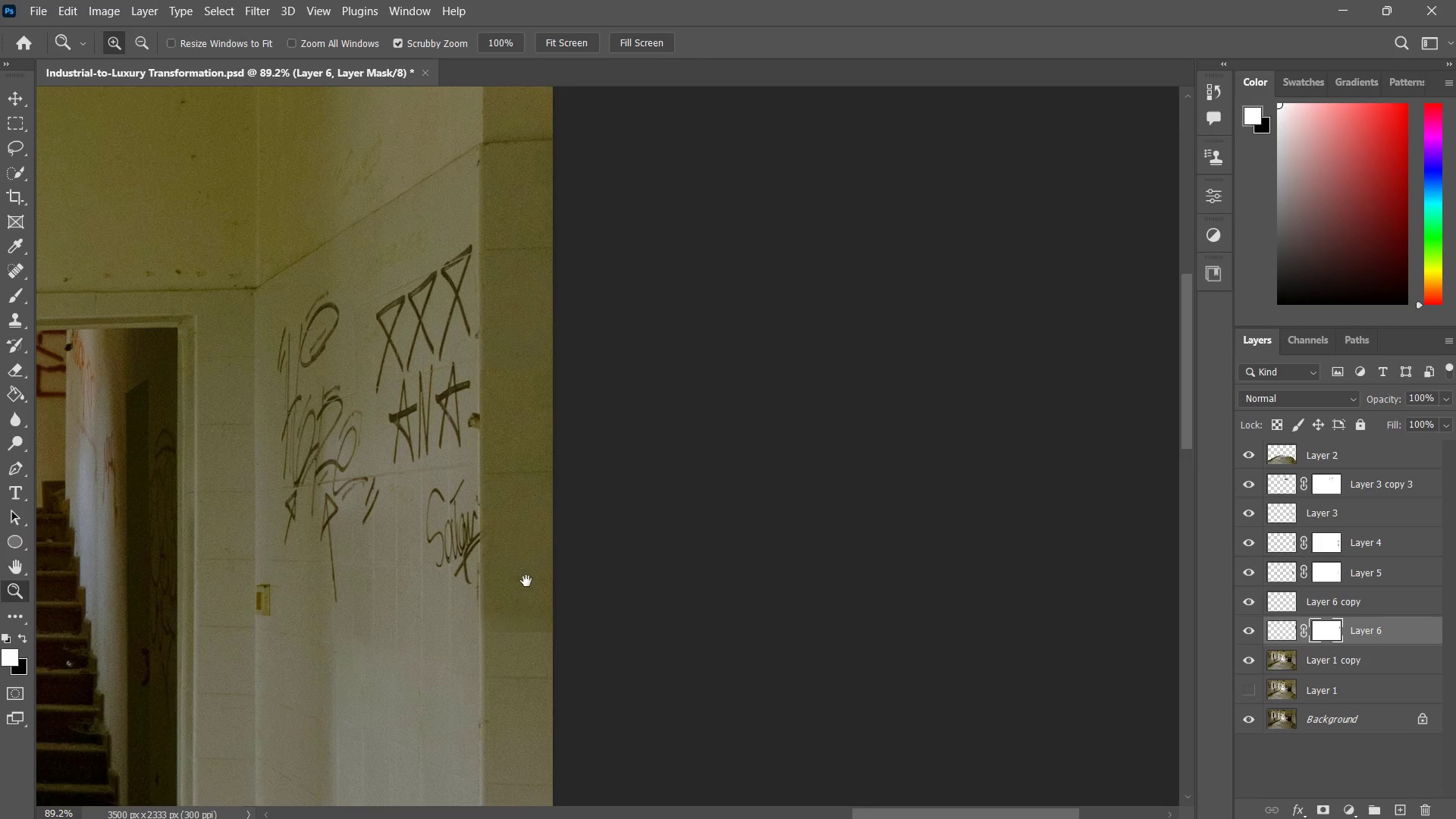 
hold_key(key=Space, duration=0.48)
 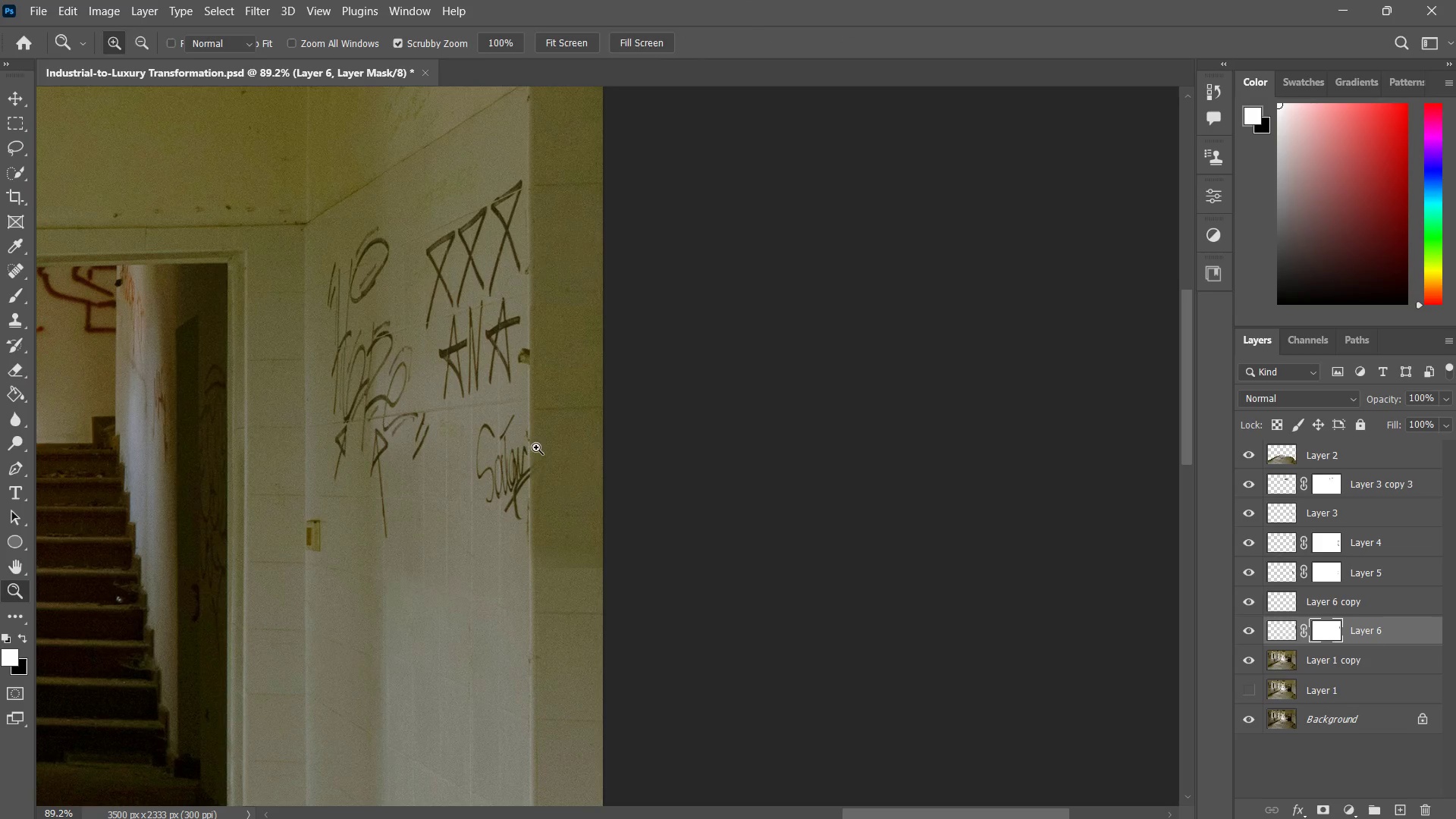 
left_click_drag(start_coordinate=[526, 585], to_coordinate=[547, 558])
 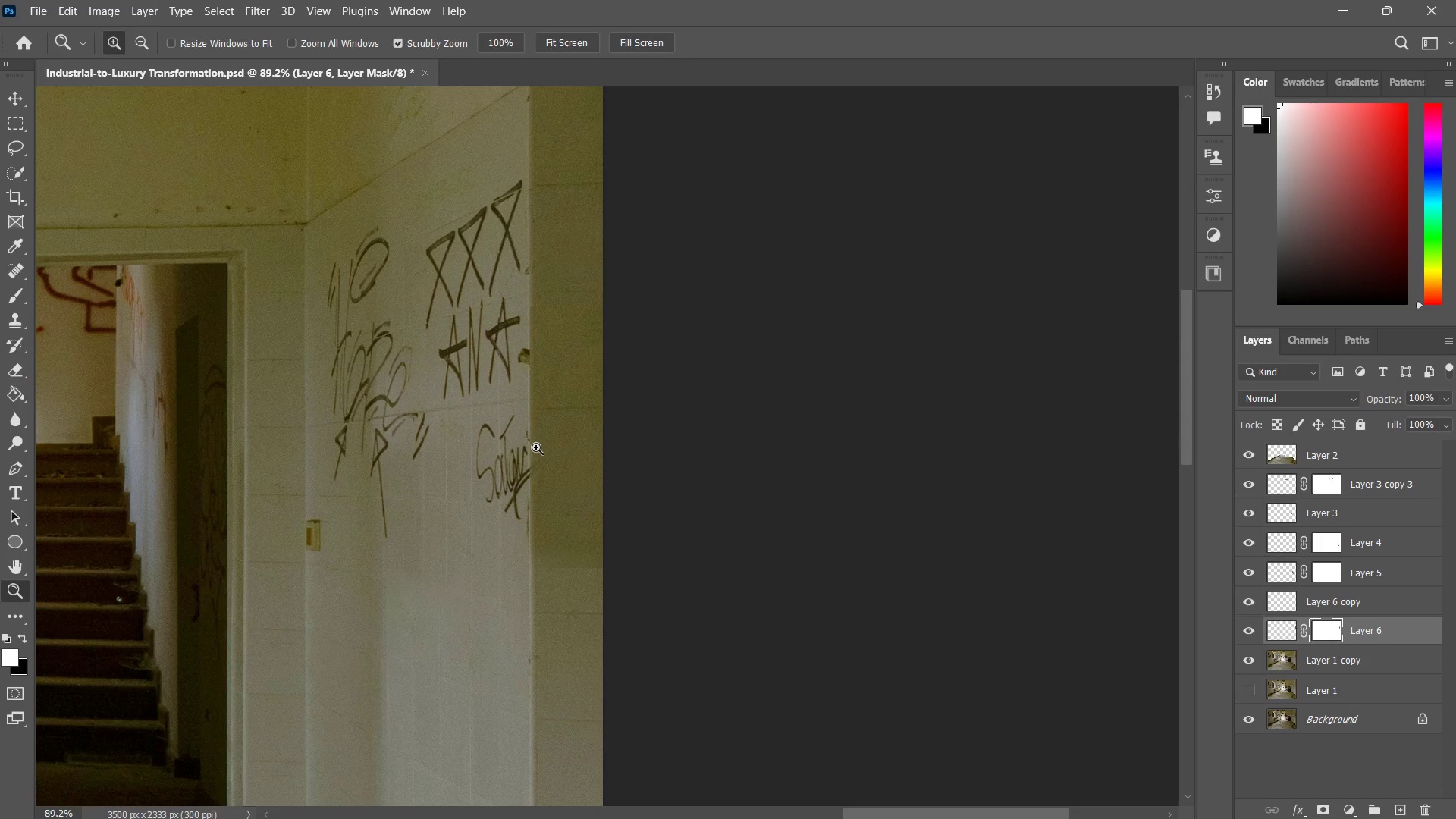 
key(J)
 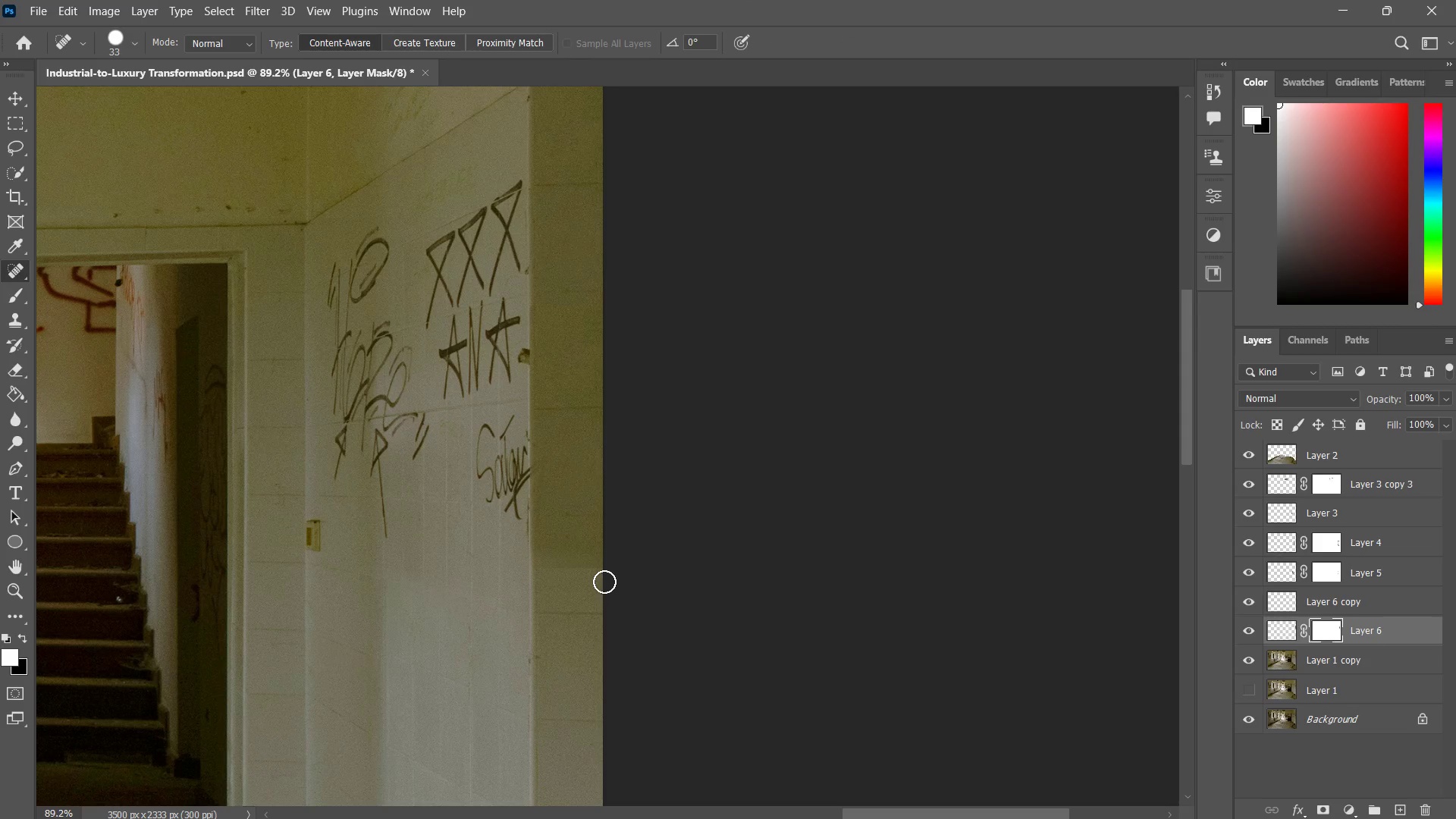 
left_click_drag(start_coordinate=[606, 574], to_coordinate=[550, 573])
 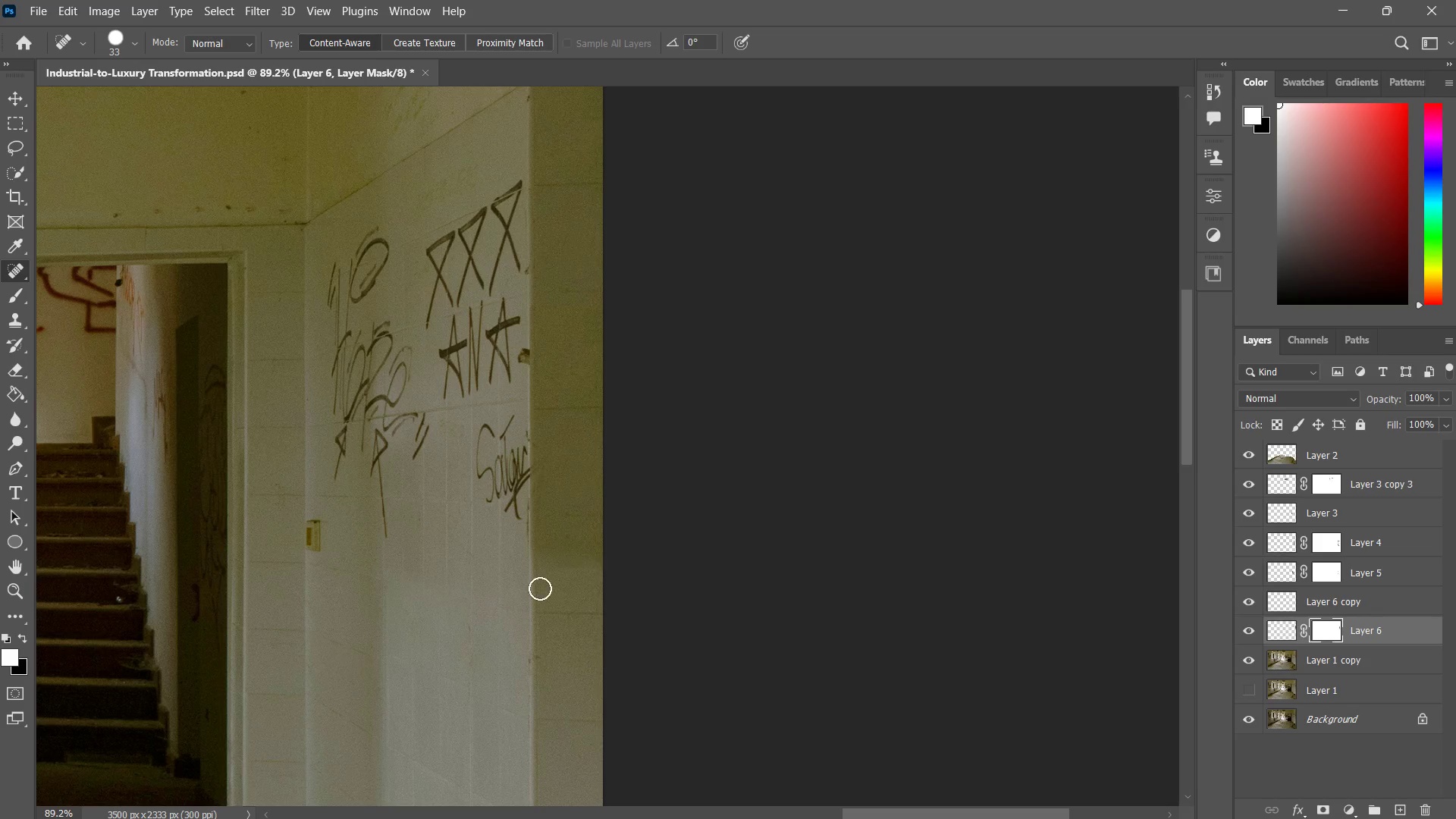 
left_click_drag(start_coordinate=[591, 570], to_coordinate=[510, 588])
 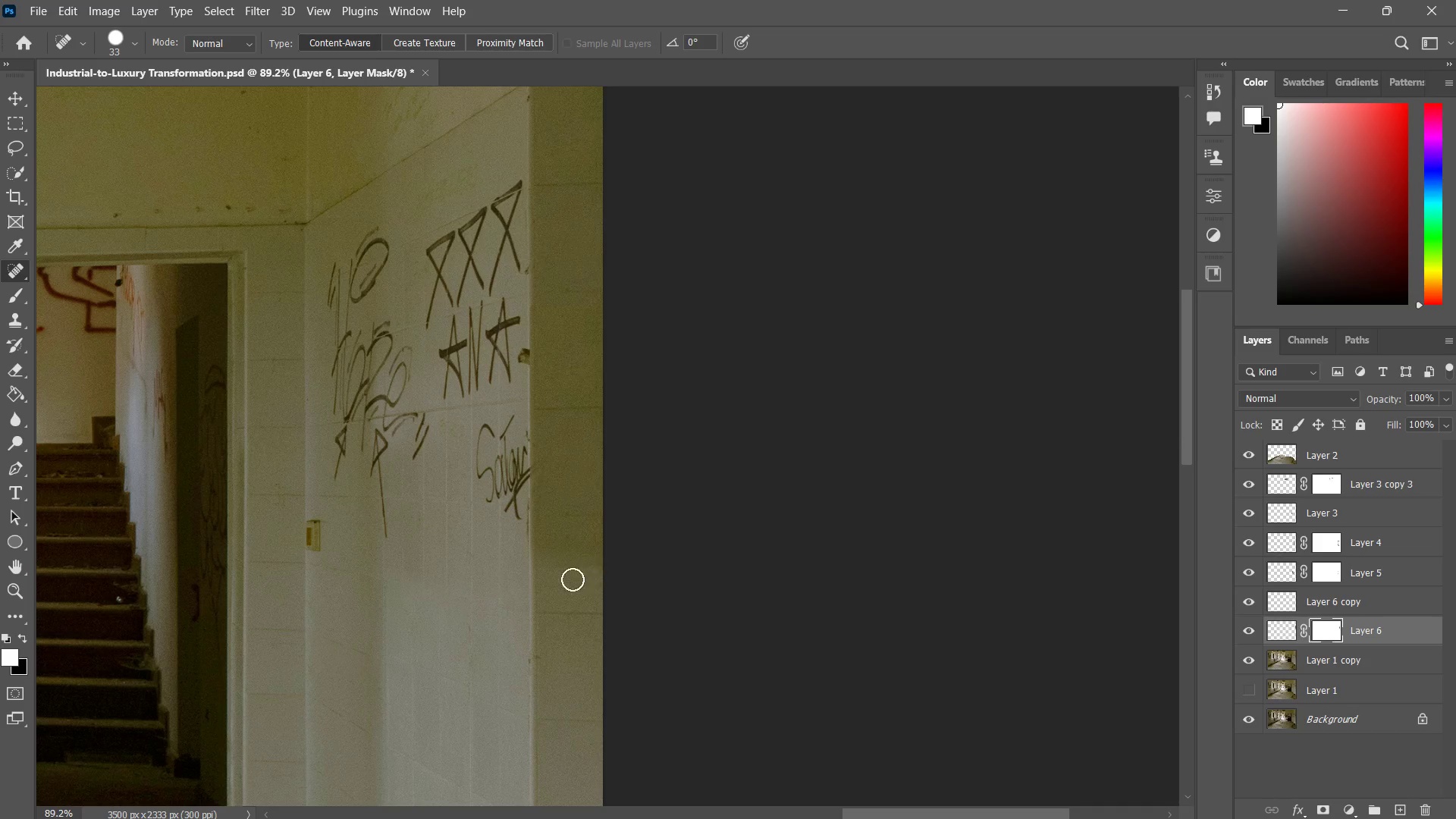 
left_click_drag(start_coordinate=[594, 576], to_coordinate=[518, 576])
 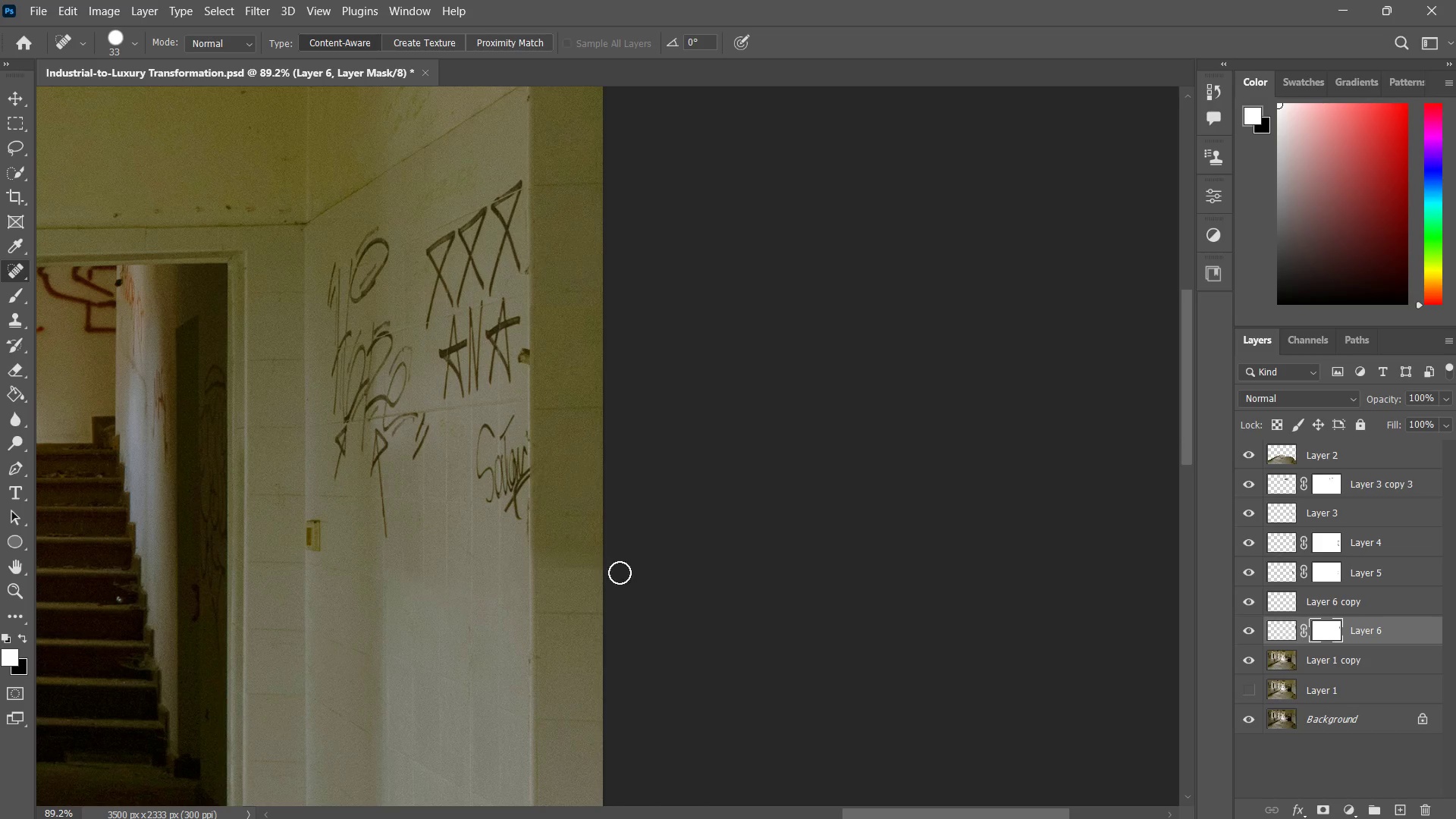 
left_click_drag(start_coordinate=[626, 572], to_coordinate=[519, 566])
 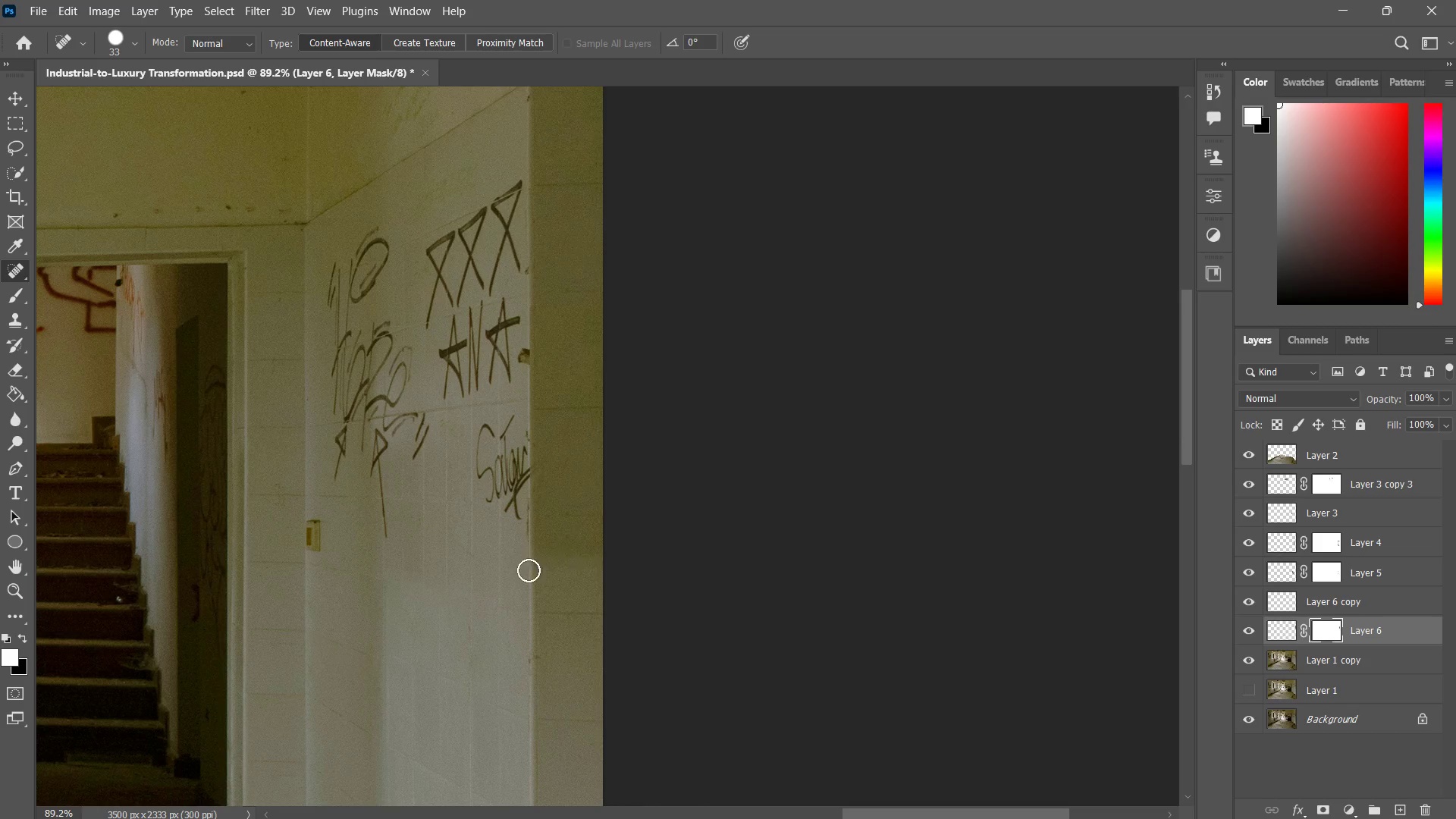 
left_click_drag(start_coordinate=[605, 563], to_coordinate=[527, 570])
 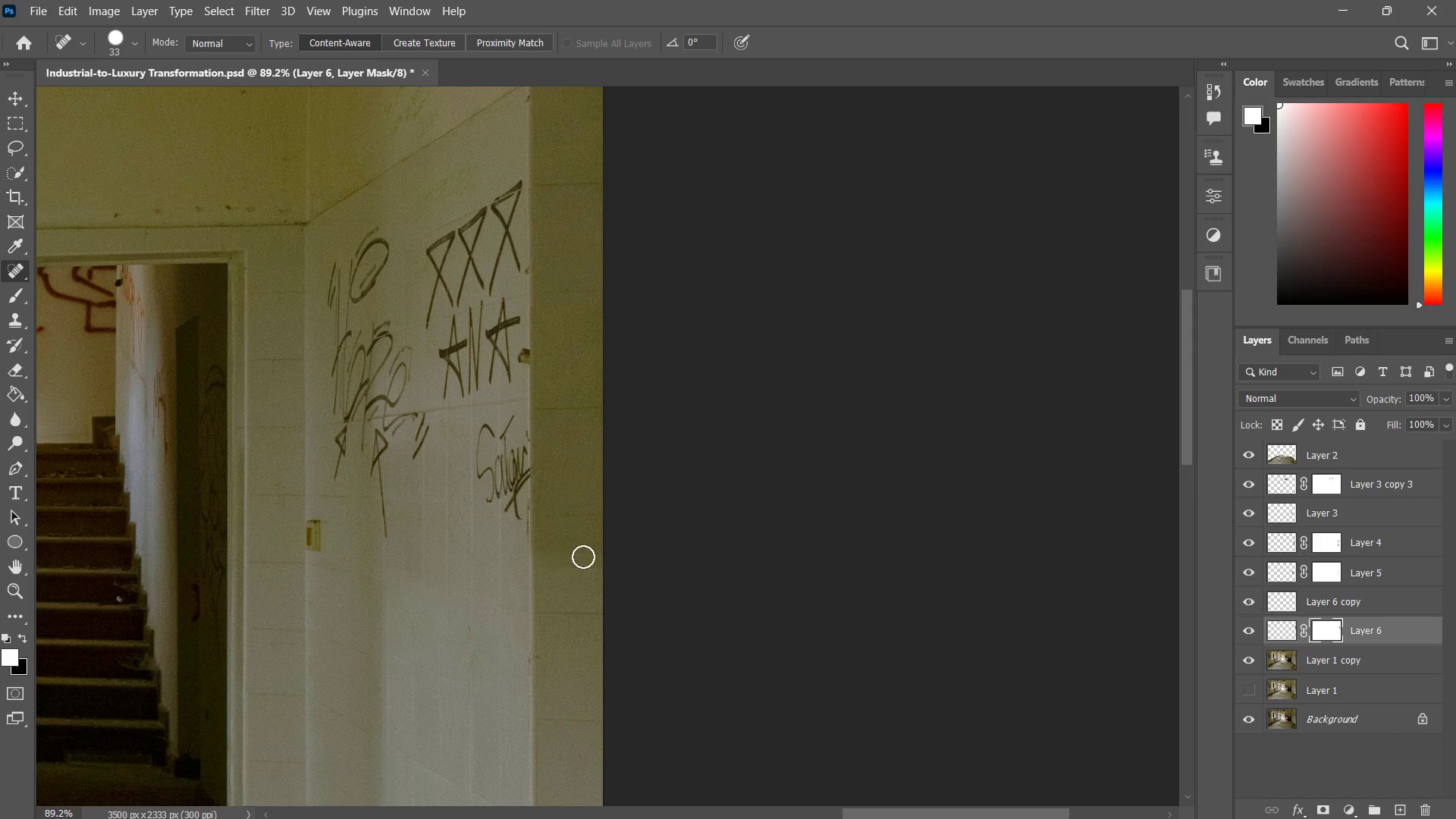 
left_click_drag(start_coordinate=[585, 557], to_coordinate=[535, 564])
 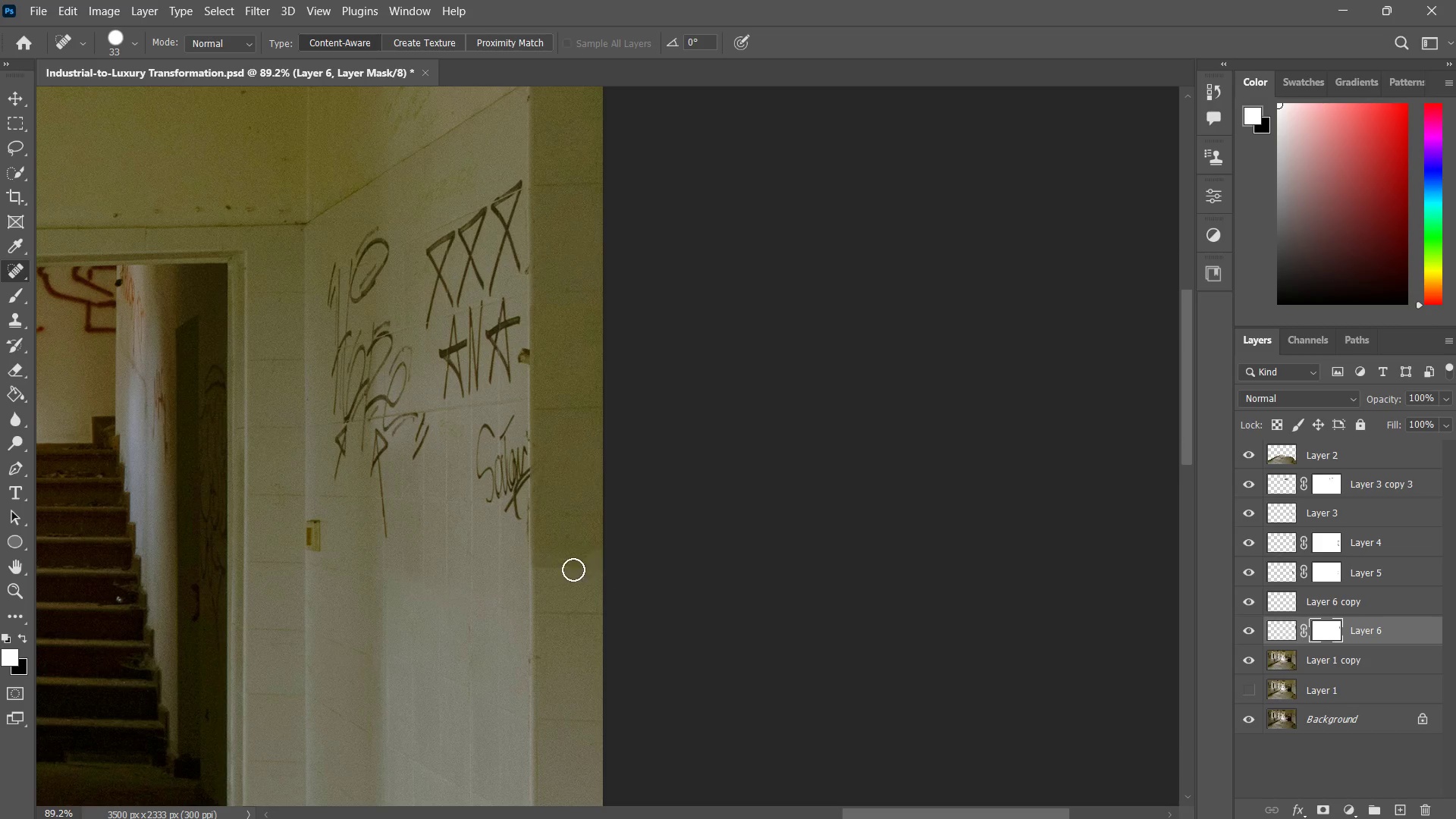 
left_click_drag(start_coordinate=[597, 560], to_coordinate=[564, 577])
 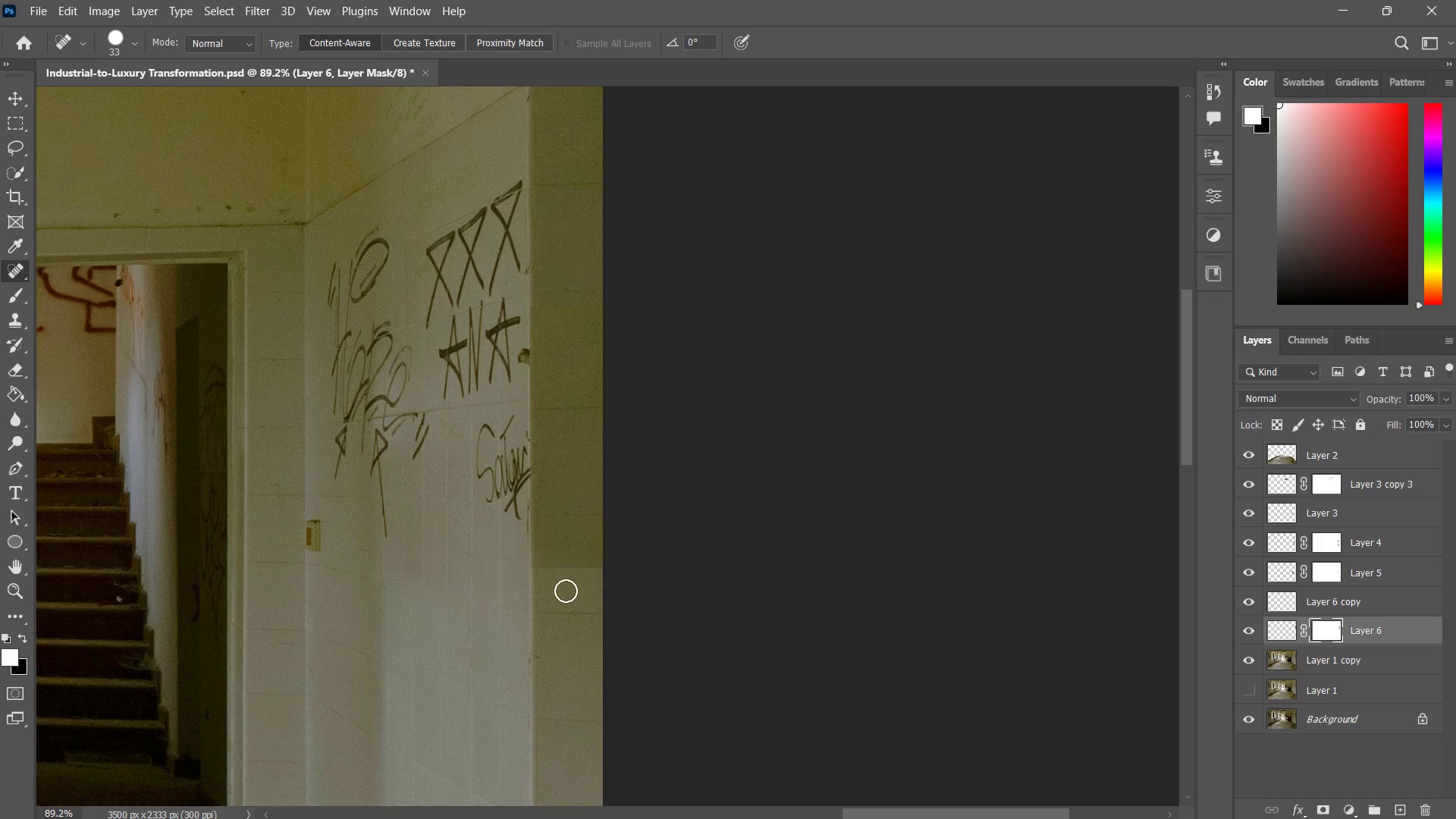 
left_click_drag(start_coordinate=[612, 578], to_coordinate=[560, 592])
 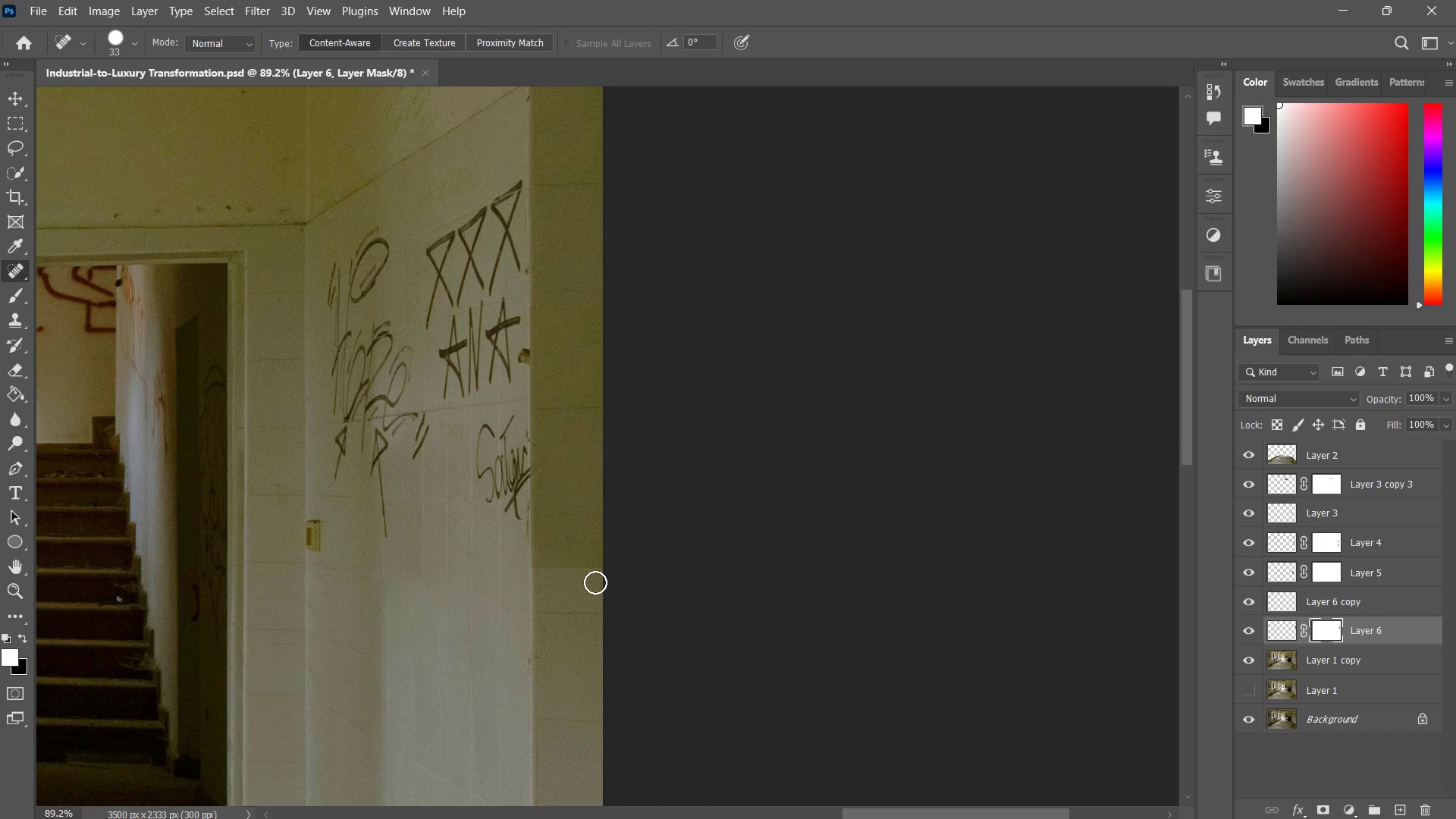 
key(X)
 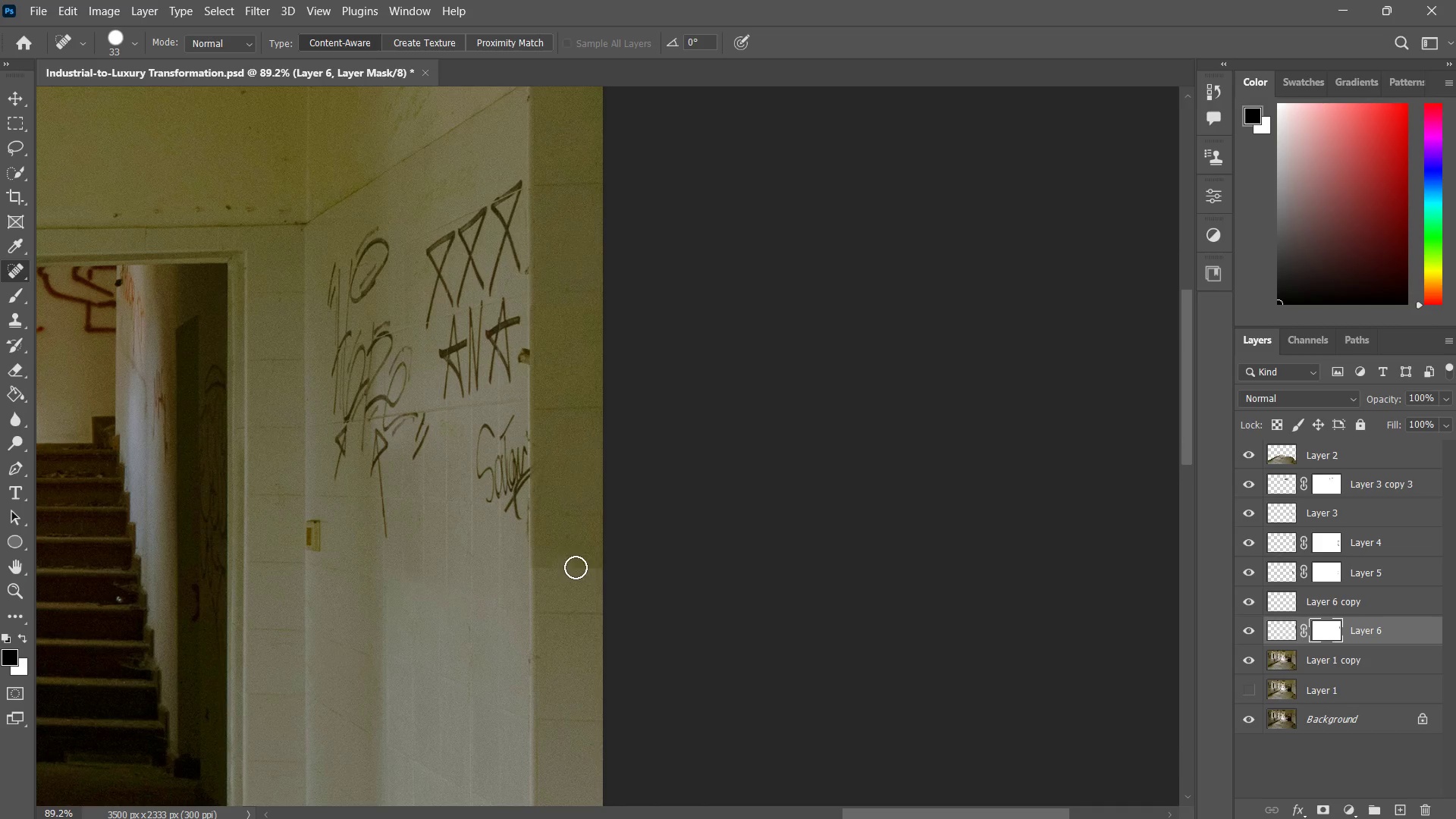 
left_click_drag(start_coordinate=[563, 567], to_coordinate=[632, 567])
 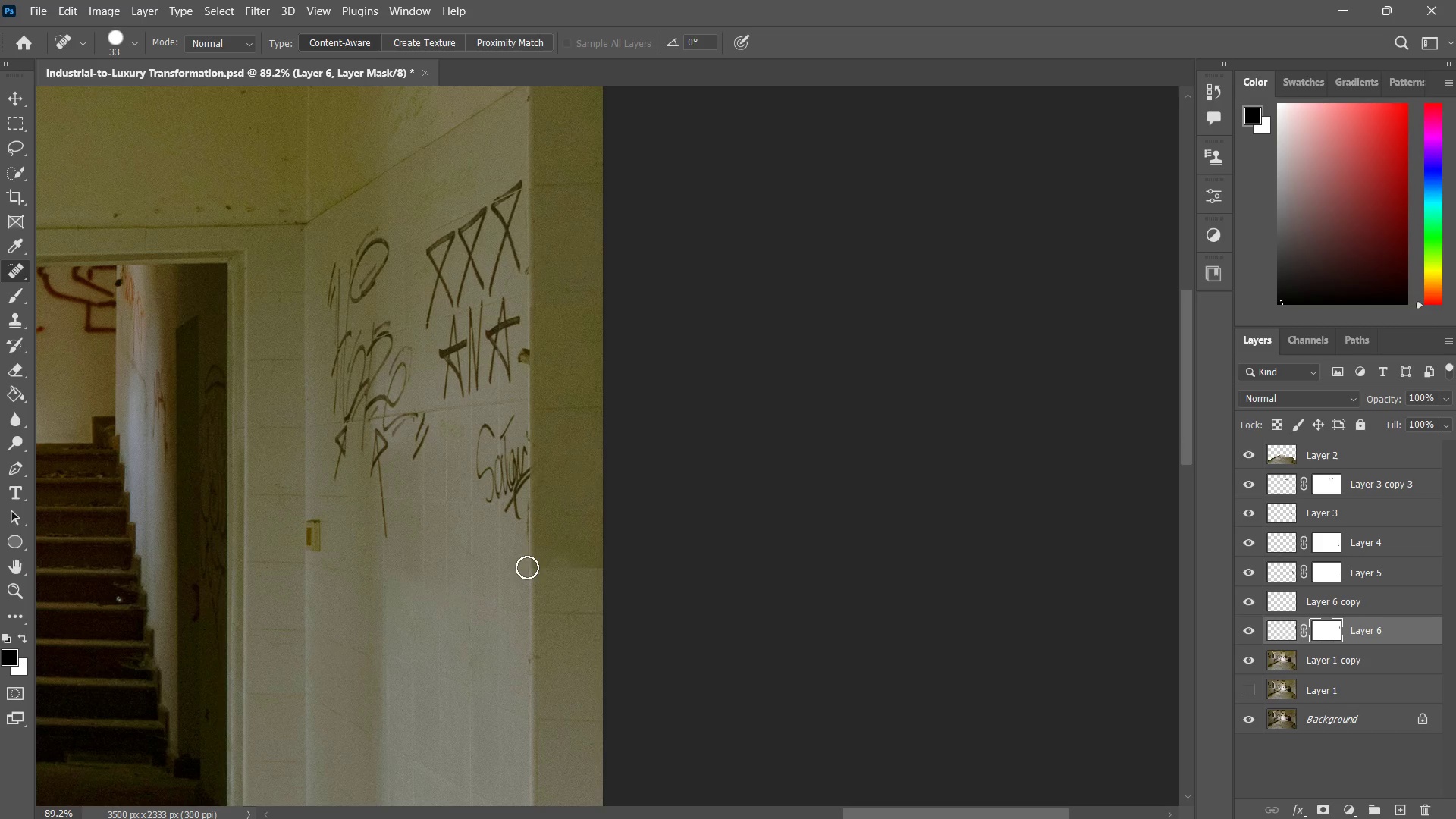 
left_click_drag(start_coordinate=[560, 567], to_coordinate=[582, 563])
 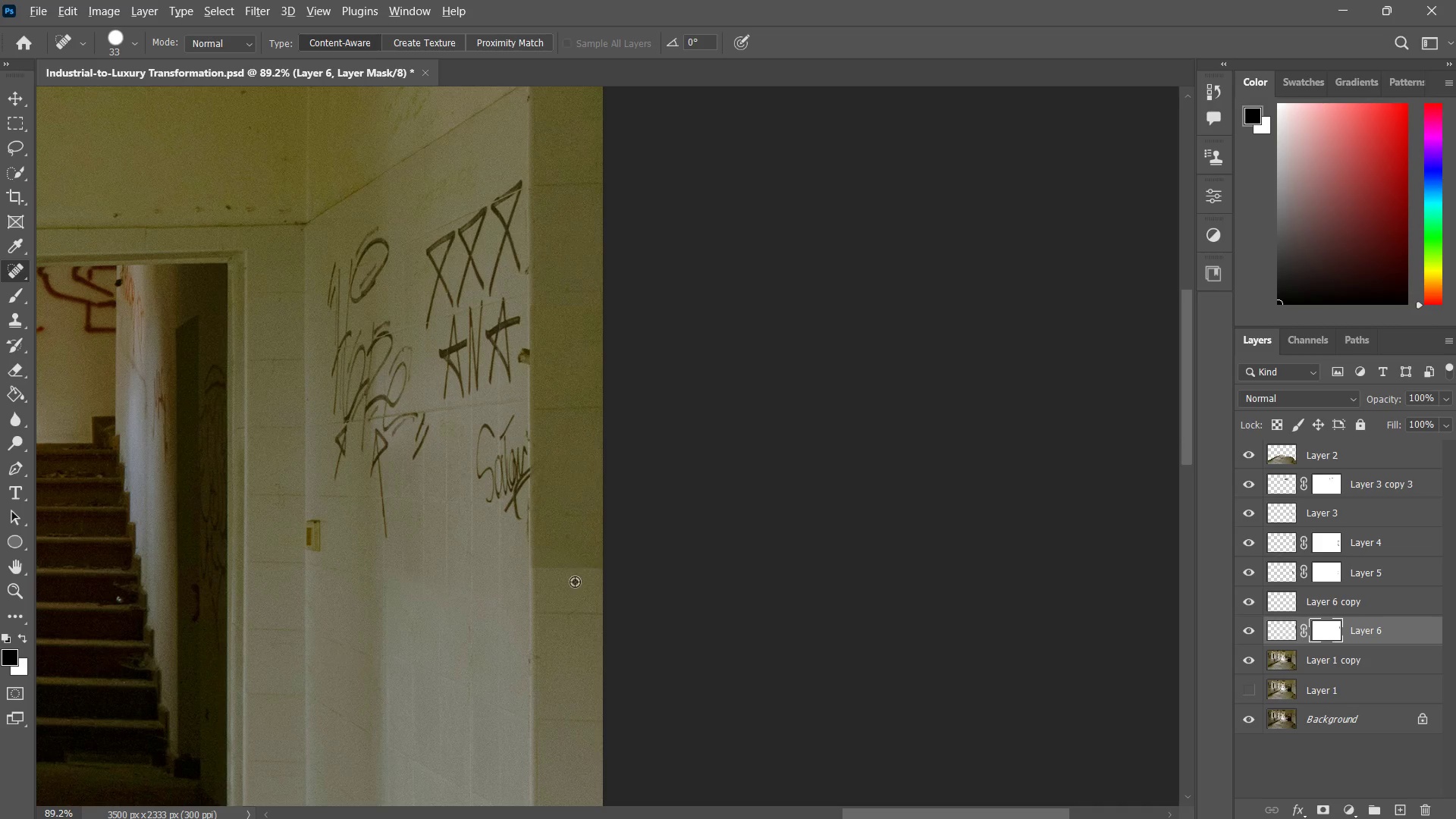 
hold_key(key=AltLeft, duration=0.53)
 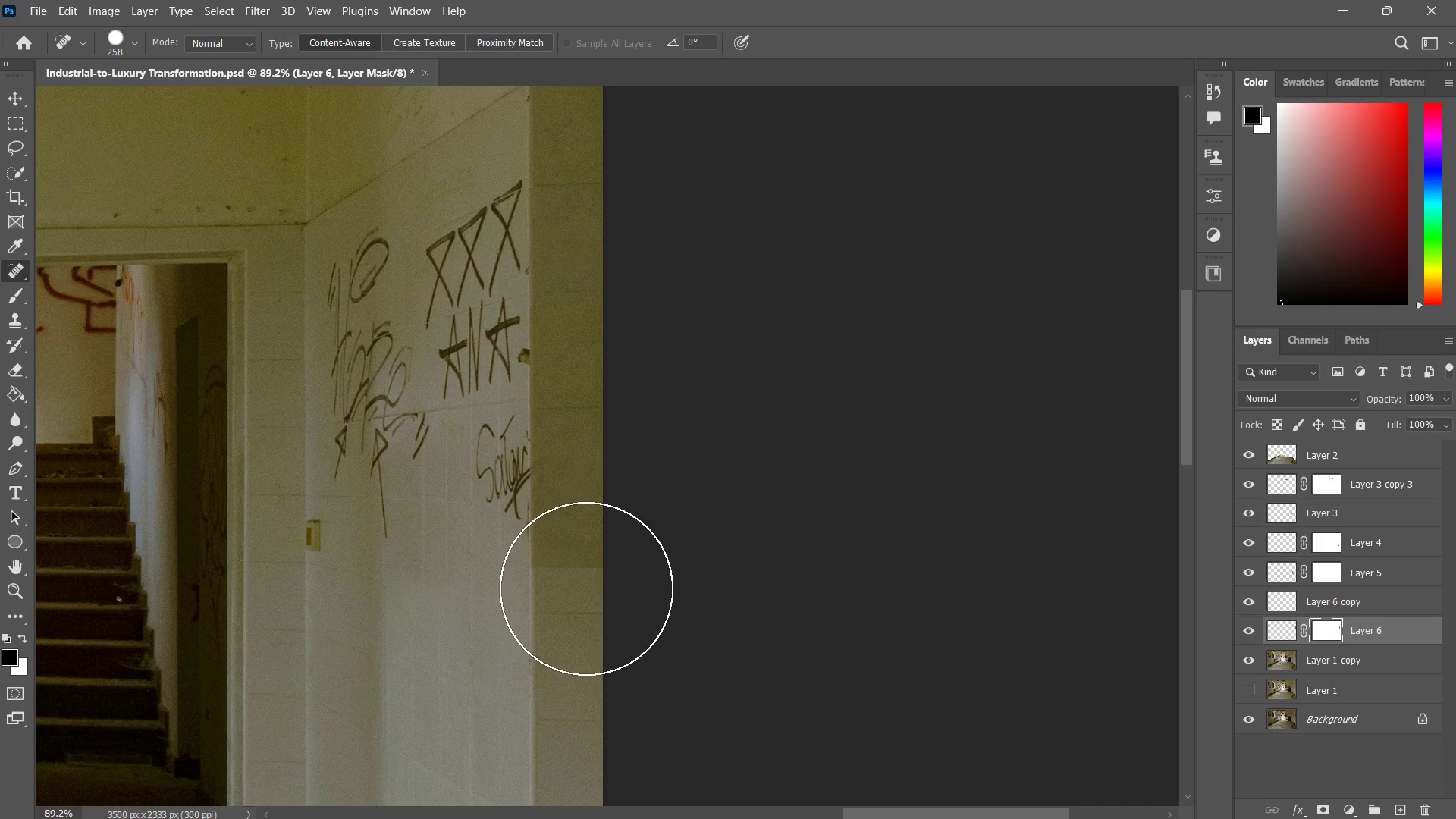 
left_click_drag(start_coordinate=[582, 603], to_coordinate=[528, 626])
 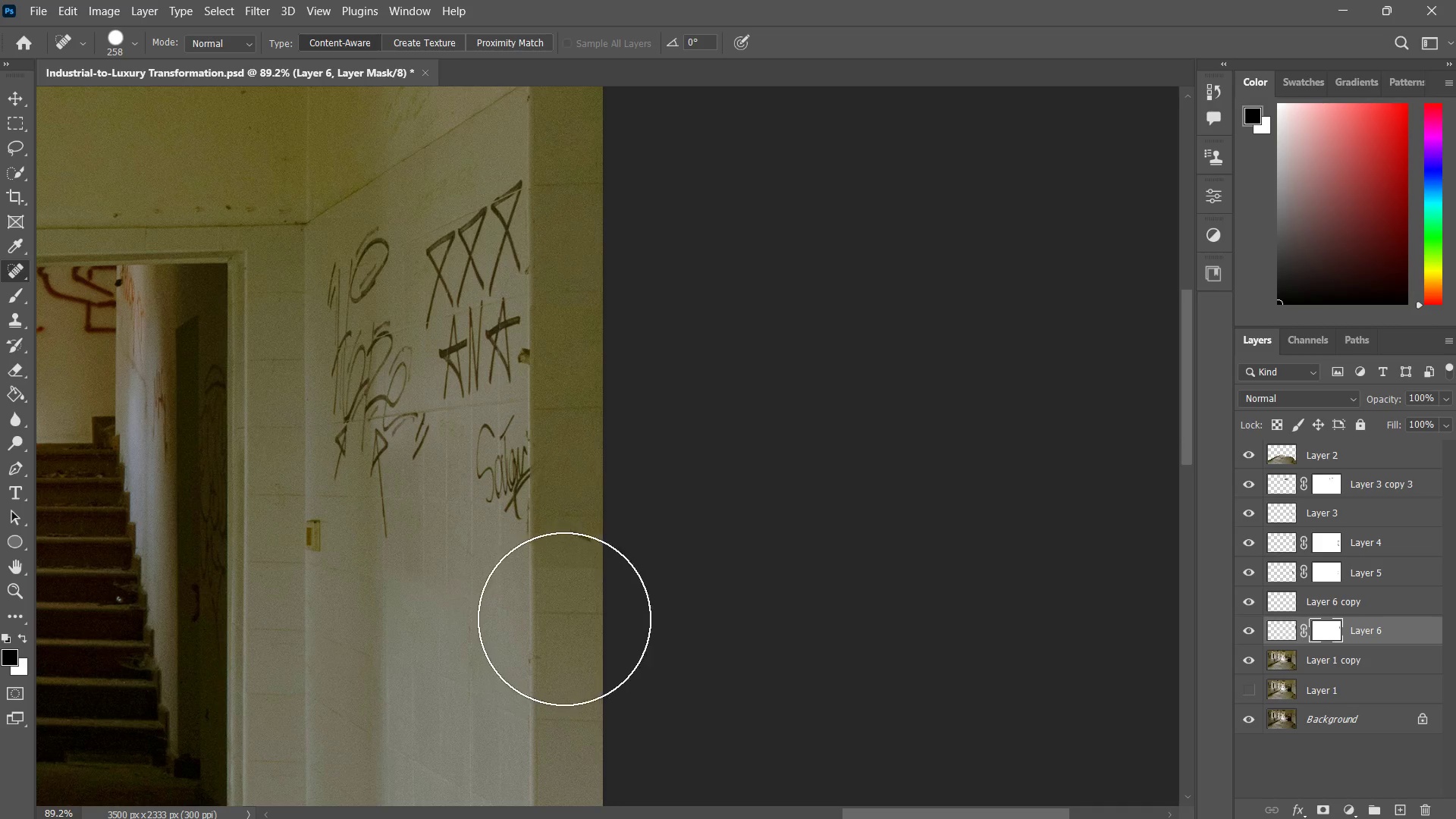 
left_click_drag(start_coordinate=[566, 617], to_coordinate=[545, 626])
 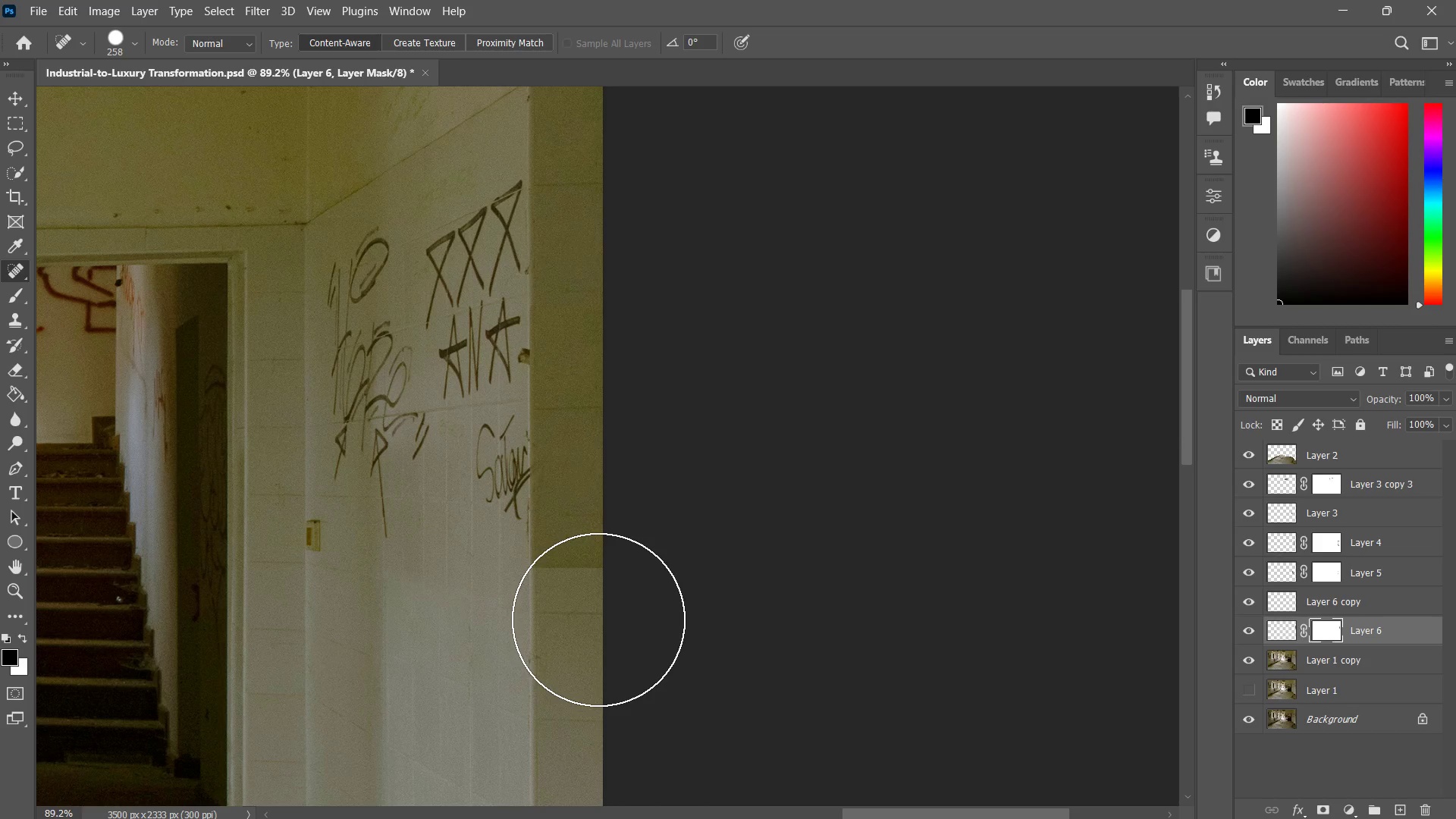 
key(B)
 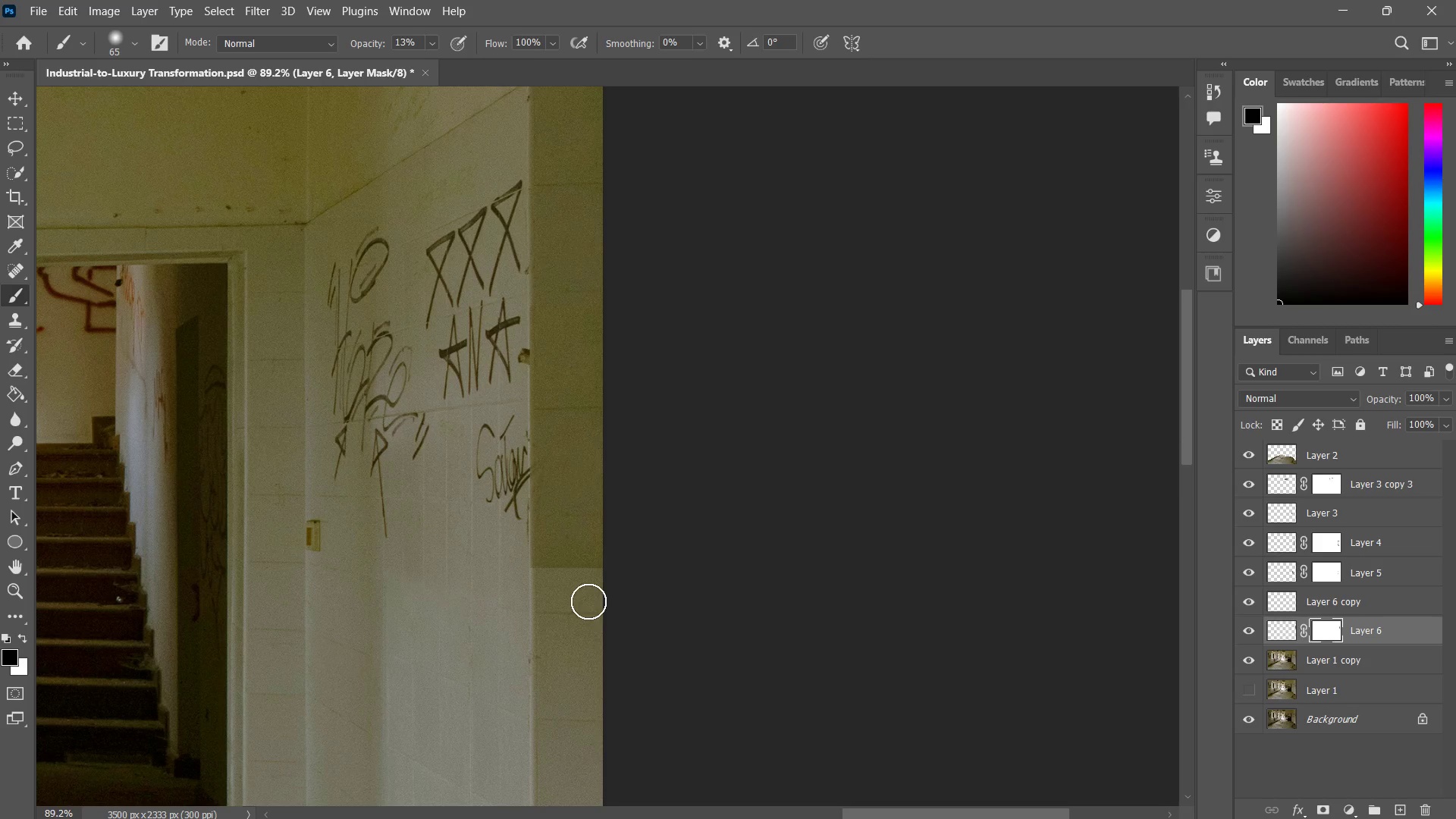 
left_click_drag(start_coordinate=[596, 583], to_coordinate=[512, 585])
 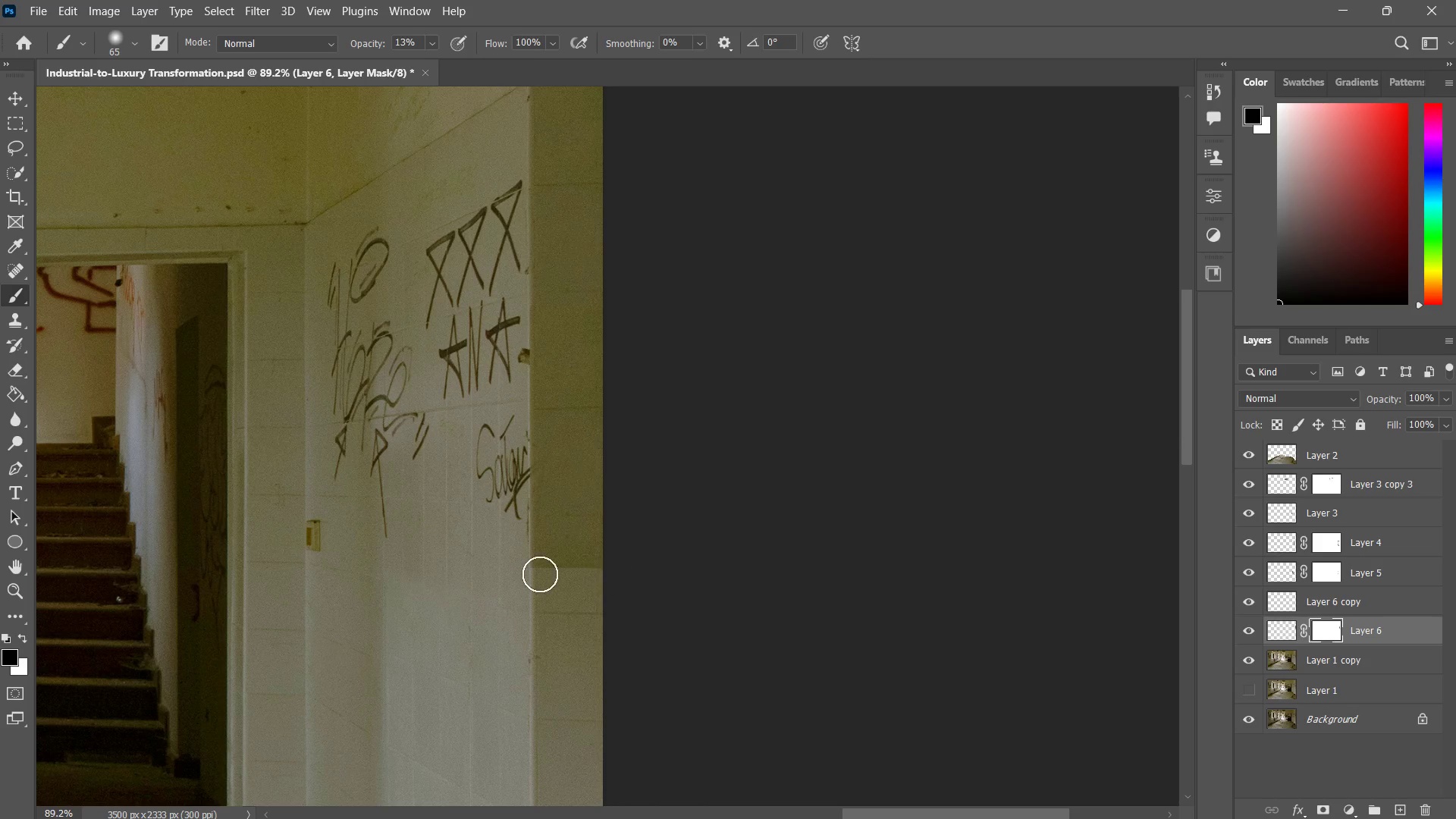 
left_click_drag(start_coordinate=[610, 574], to_coordinate=[507, 573])
 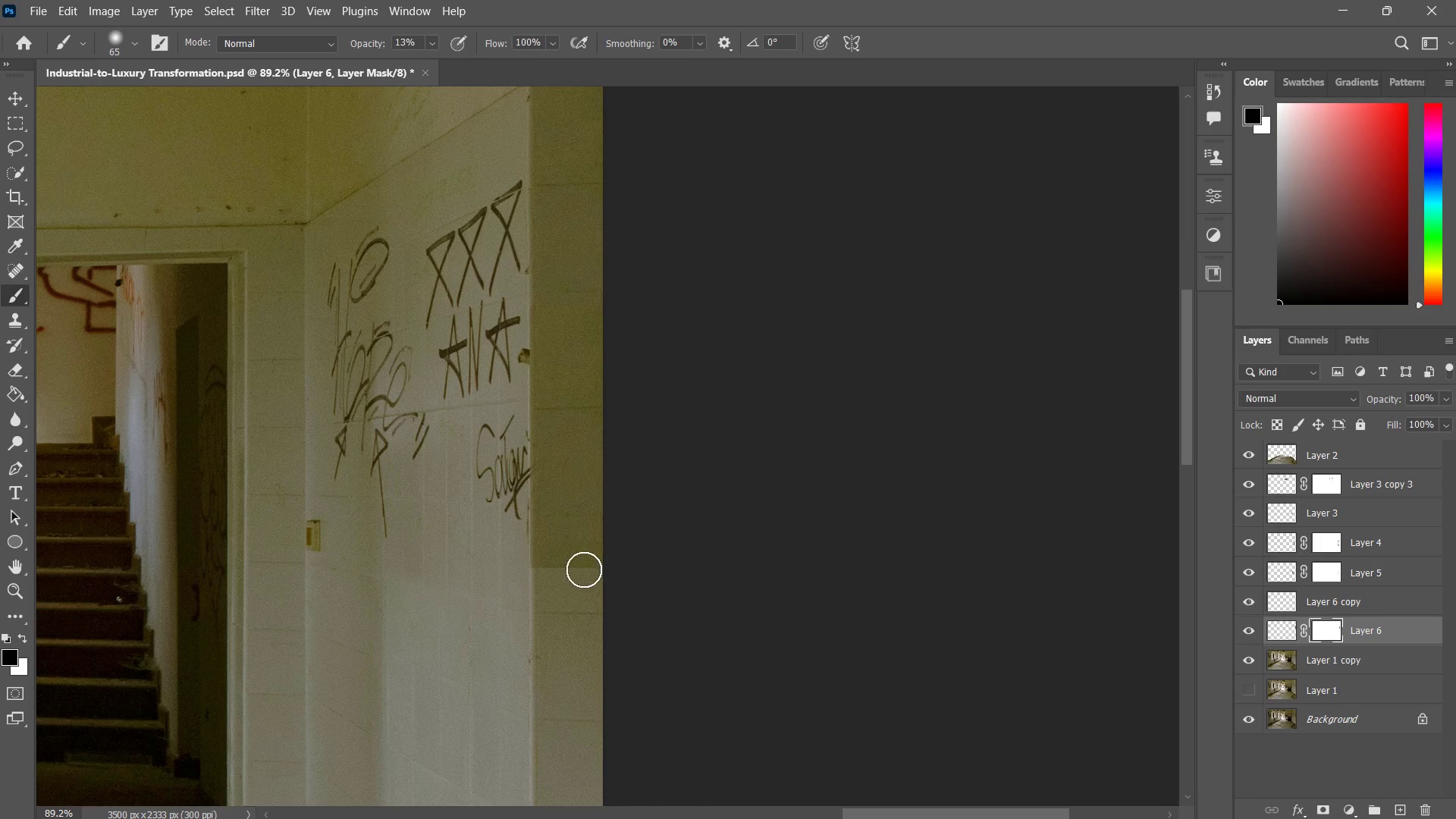 
left_click_drag(start_coordinate=[627, 562], to_coordinate=[504, 566])
 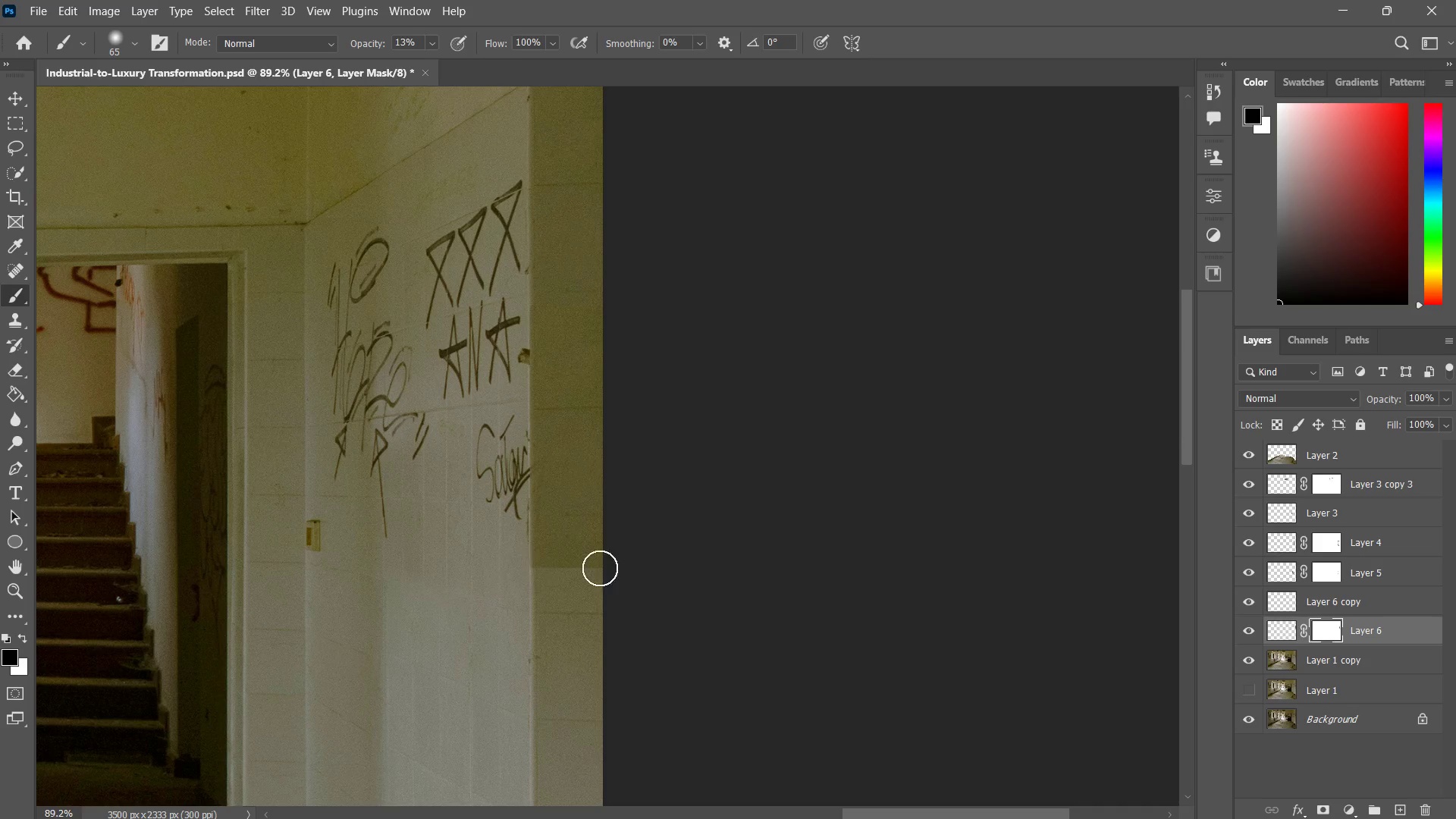 
left_click_drag(start_coordinate=[600, 568], to_coordinate=[511, 571])
 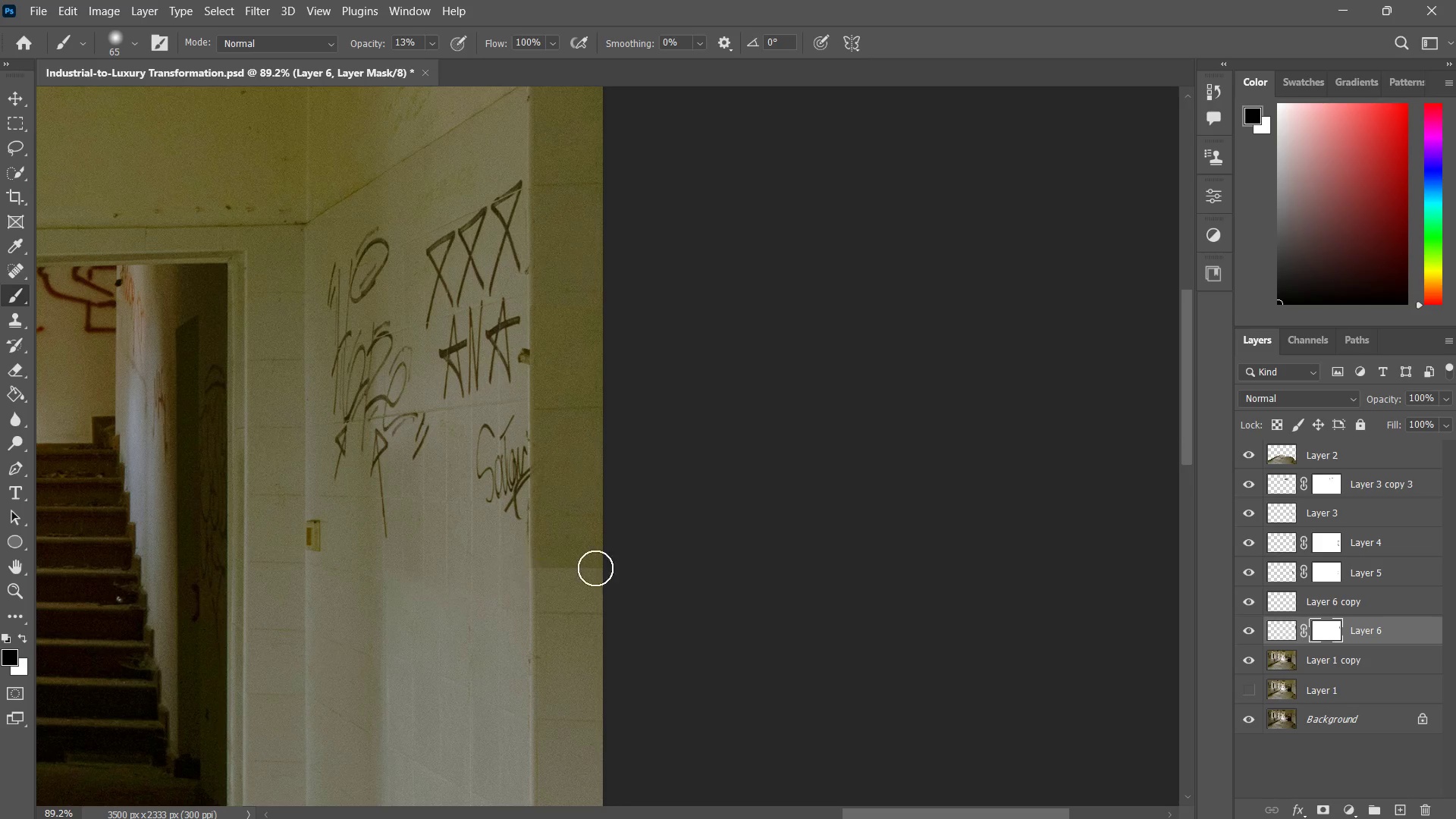 
left_click_drag(start_coordinate=[595, 568], to_coordinate=[465, 572])
 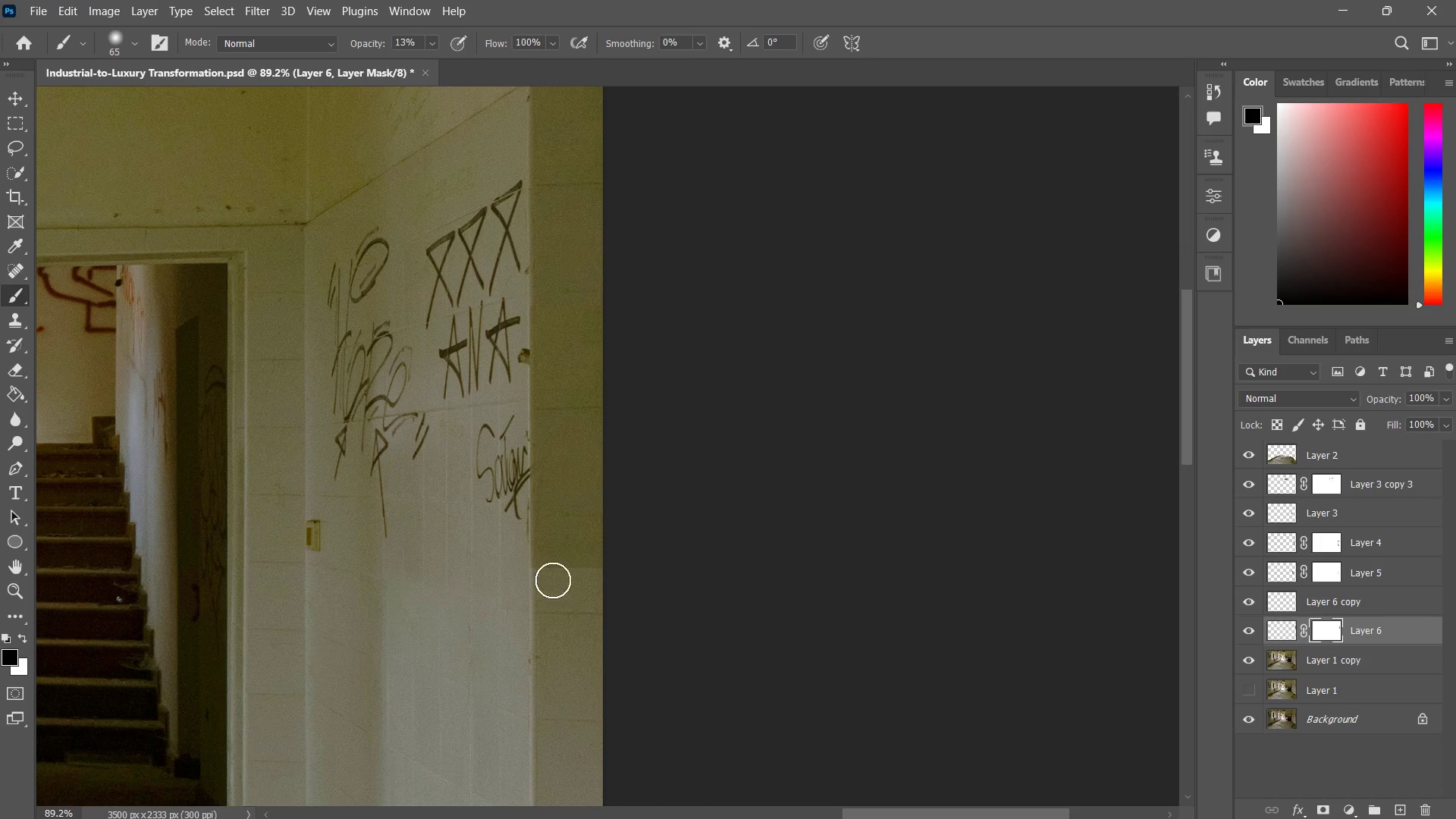 
left_click_drag(start_coordinate=[585, 571], to_coordinate=[504, 580])
 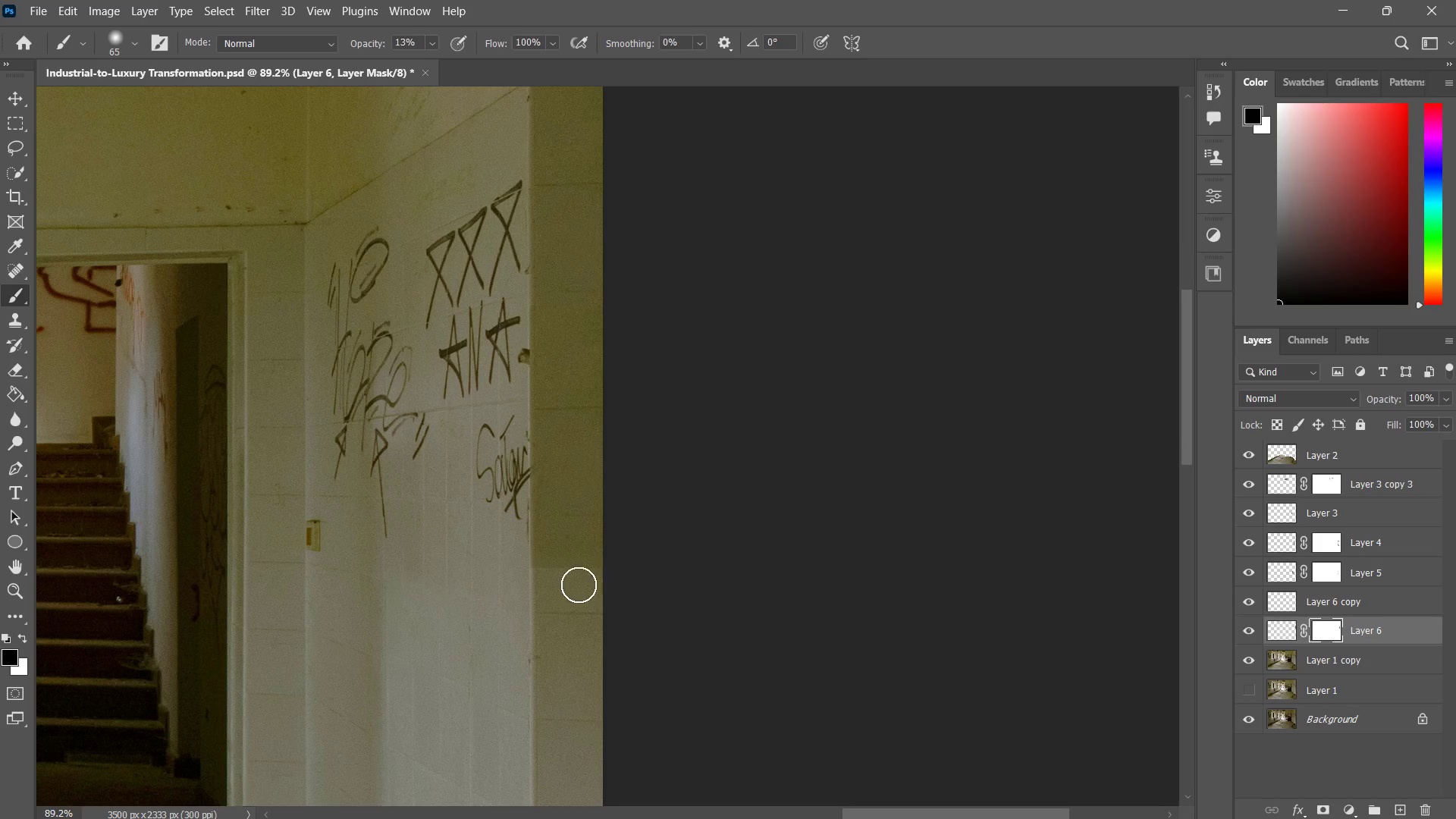 
left_click_drag(start_coordinate=[620, 582], to_coordinate=[487, 576])
 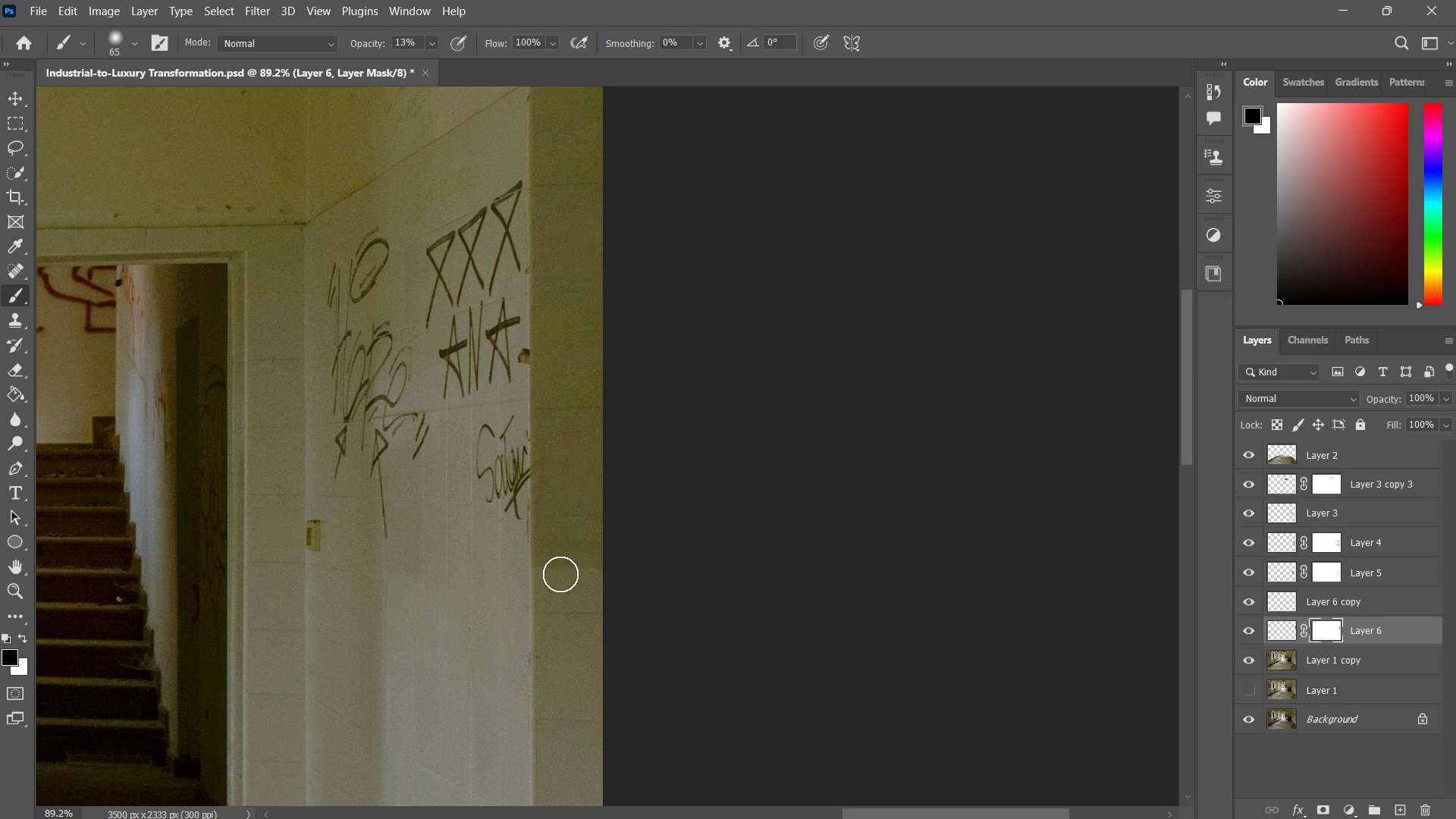 
left_click_drag(start_coordinate=[583, 569], to_coordinate=[509, 575])
 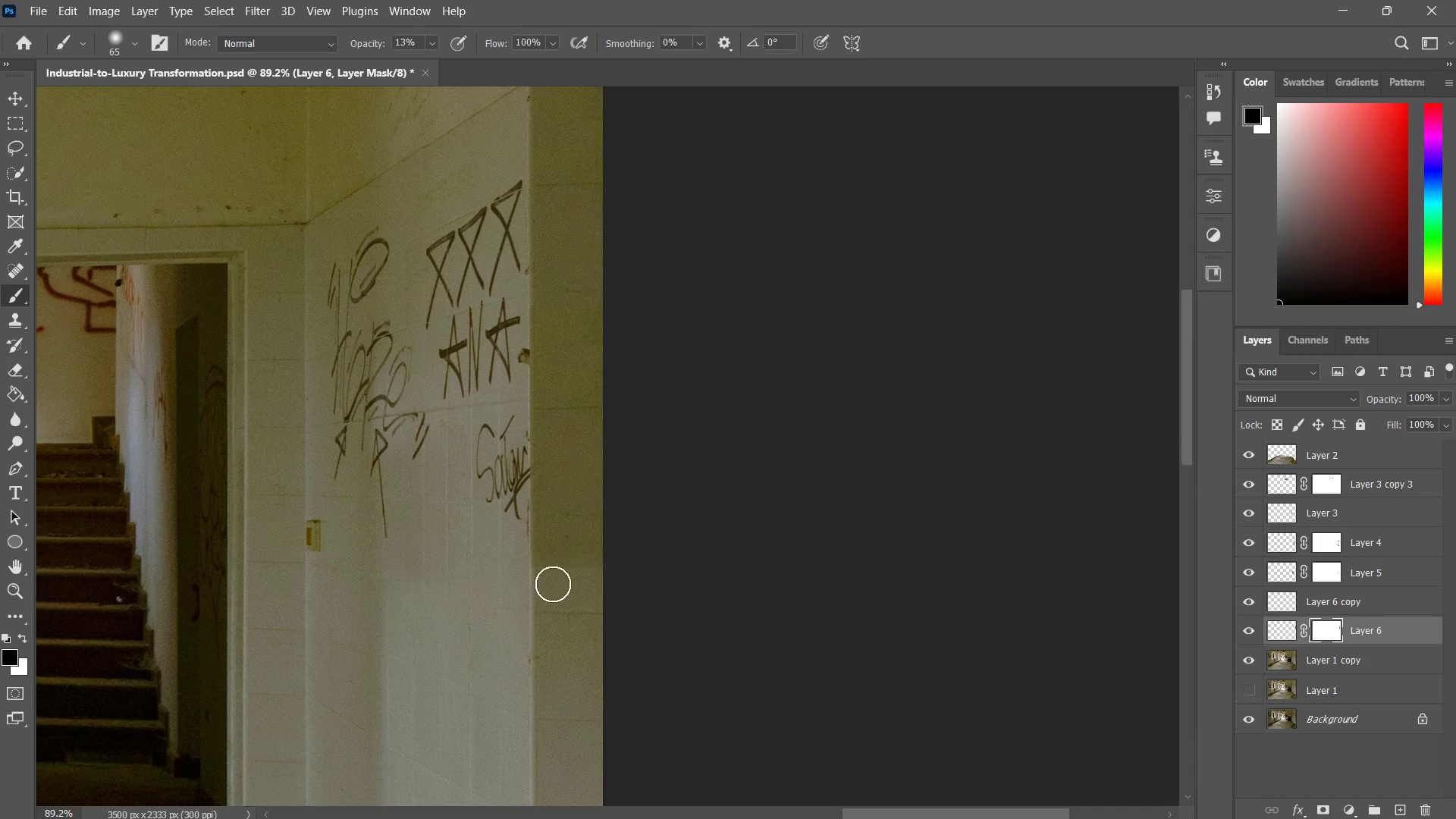 
left_click_drag(start_coordinate=[603, 573], to_coordinate=[525, 584])
 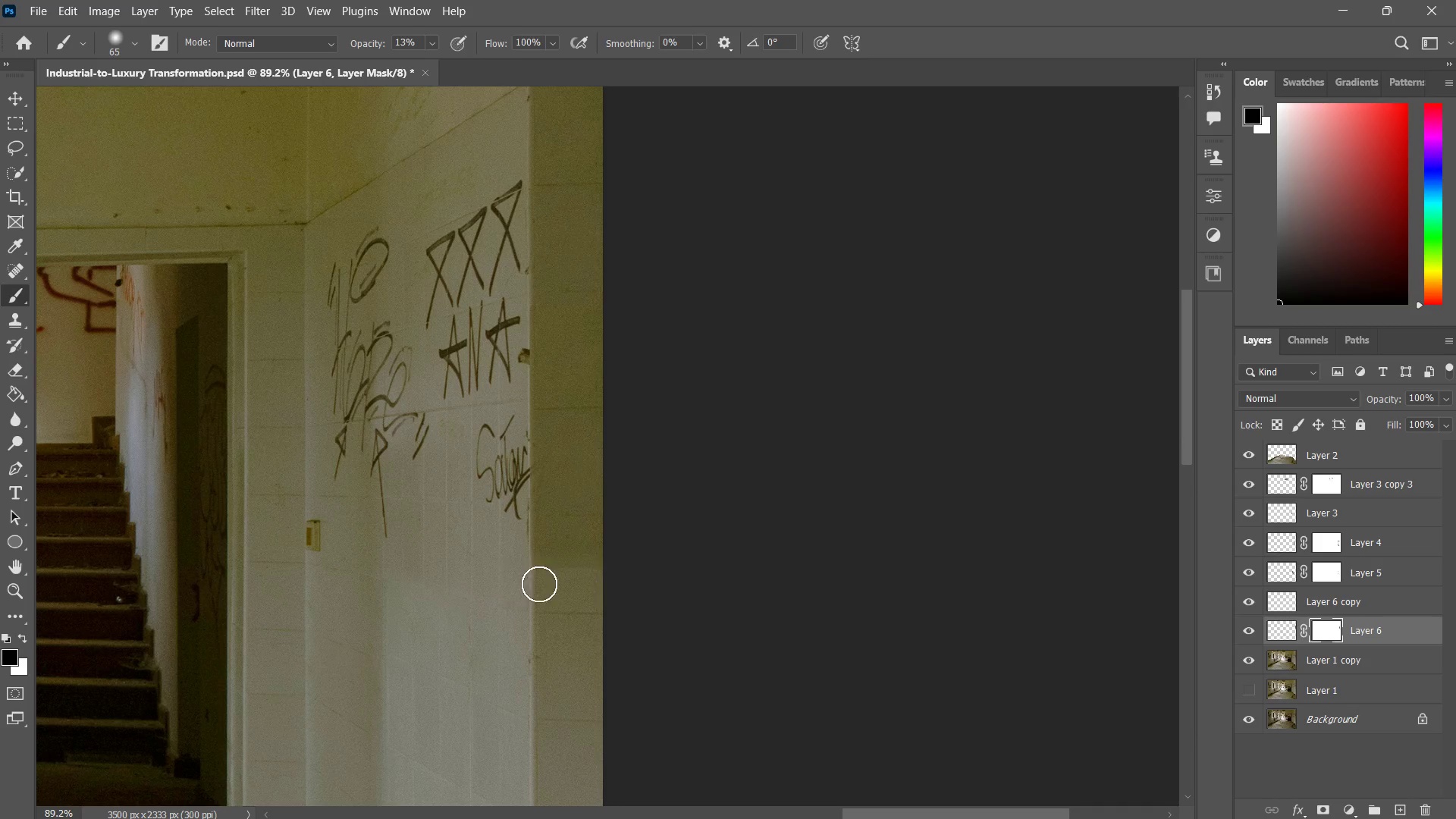 
left_click_drag(start_coordinate=[610, 581], to_coordinate=[508, 584])
 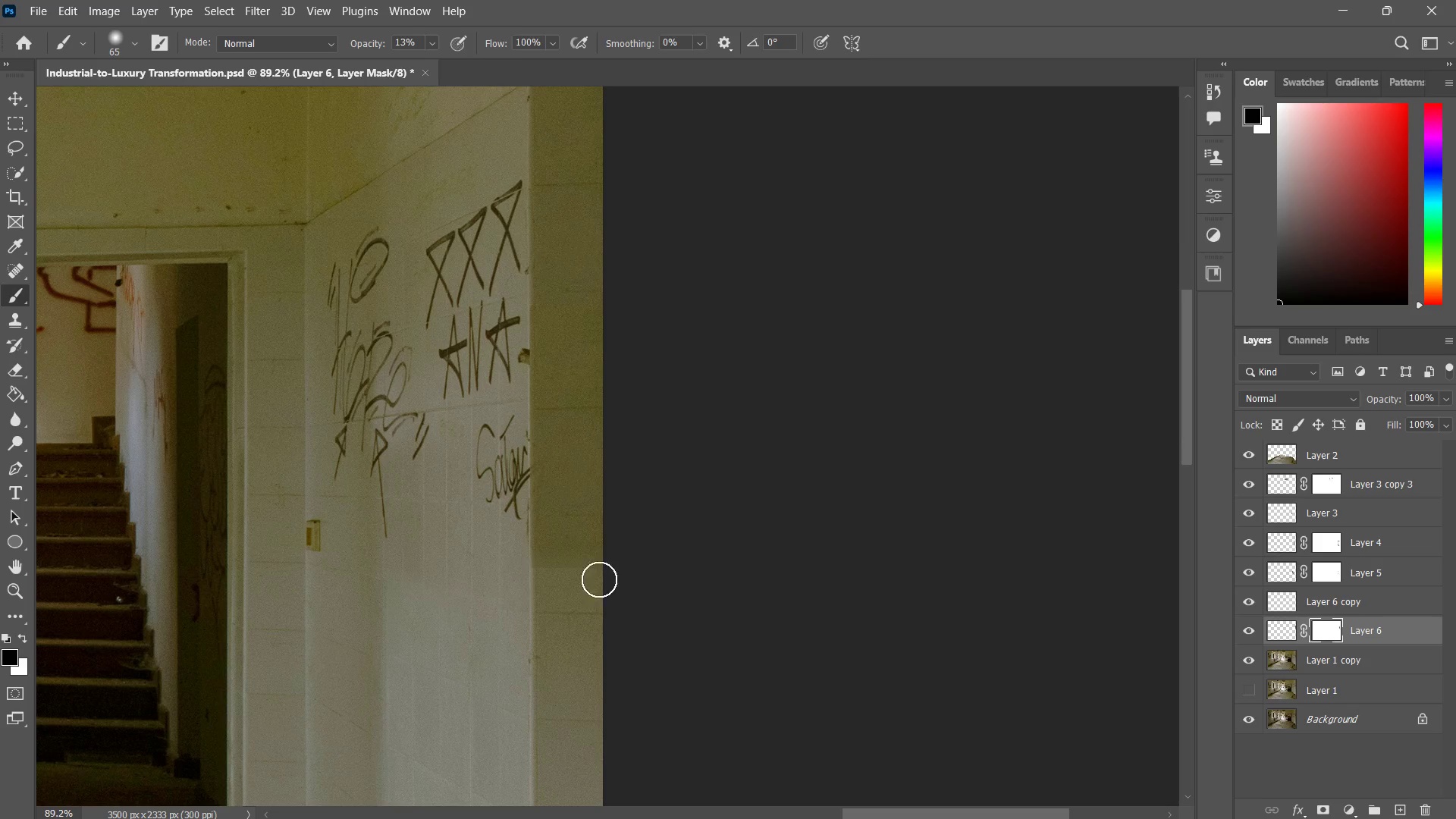 
left_click_drag(start_coordinate=[599, 579], to_coordinate=[521, 579])
 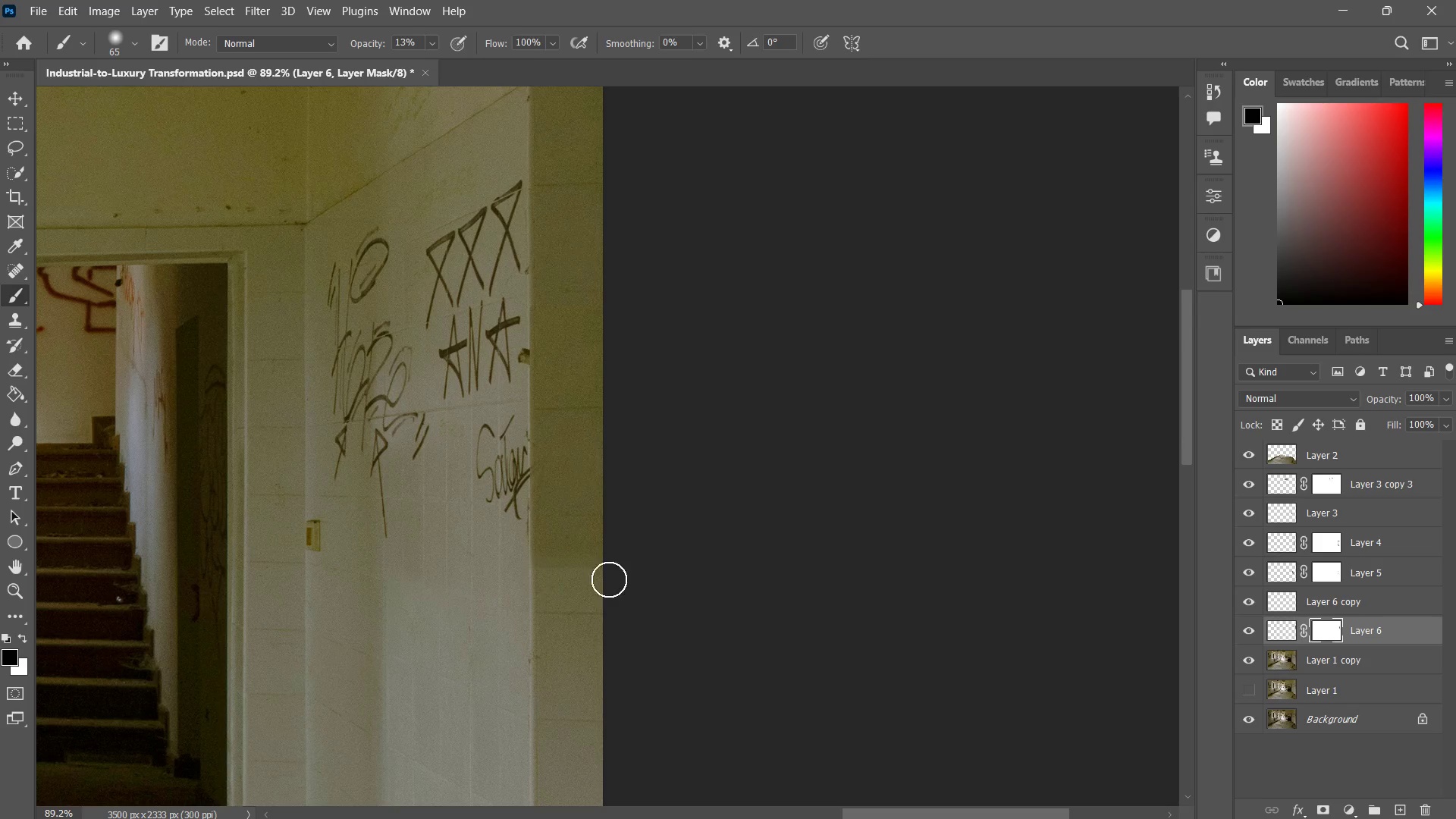 
left_click_drag(start_coordinate=[609, 579], to_coordinate=[513, 582])
 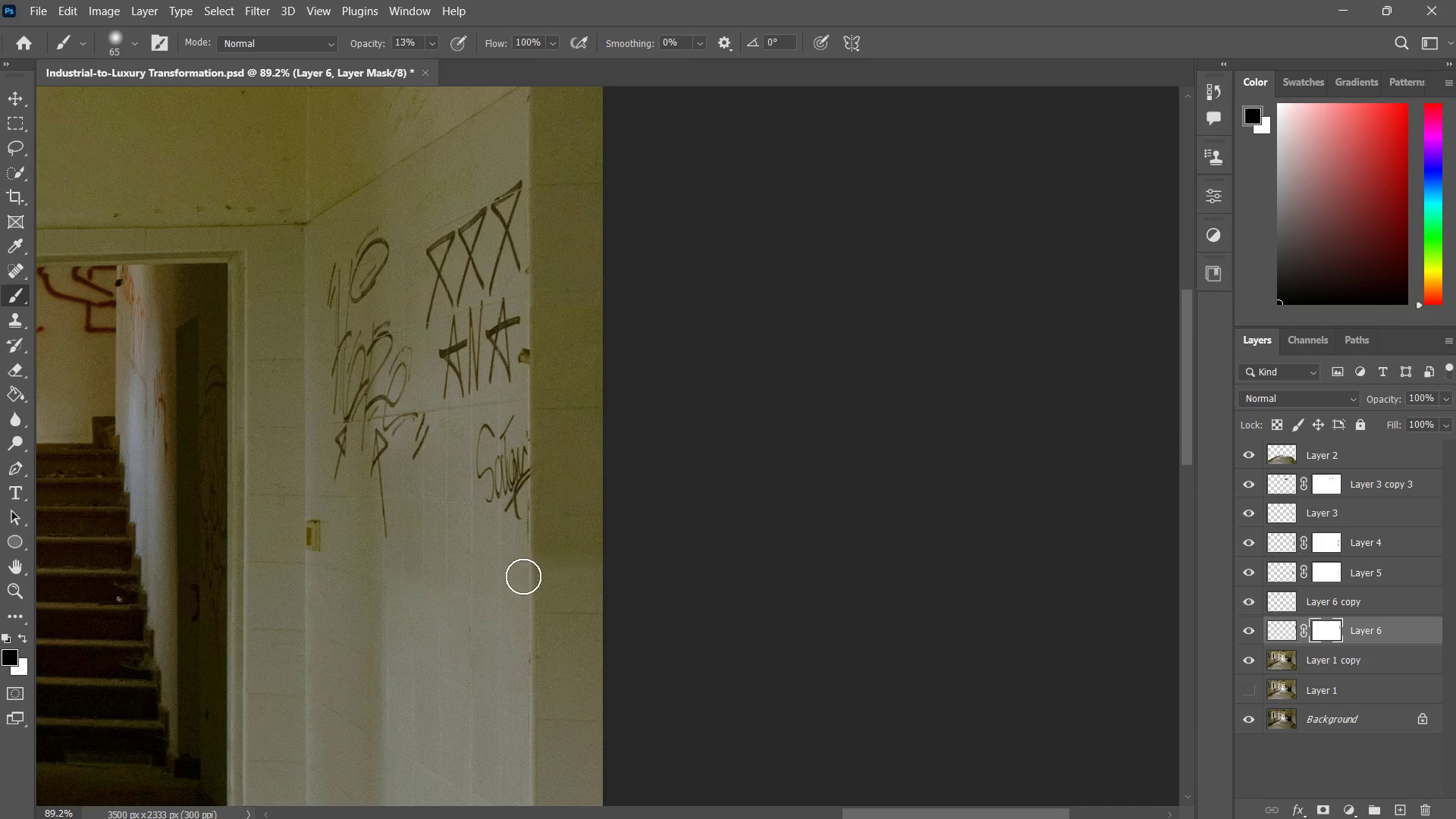 
left_click_drag(start_coordinate=[599, 576], to_coordinate=[523, 576])
 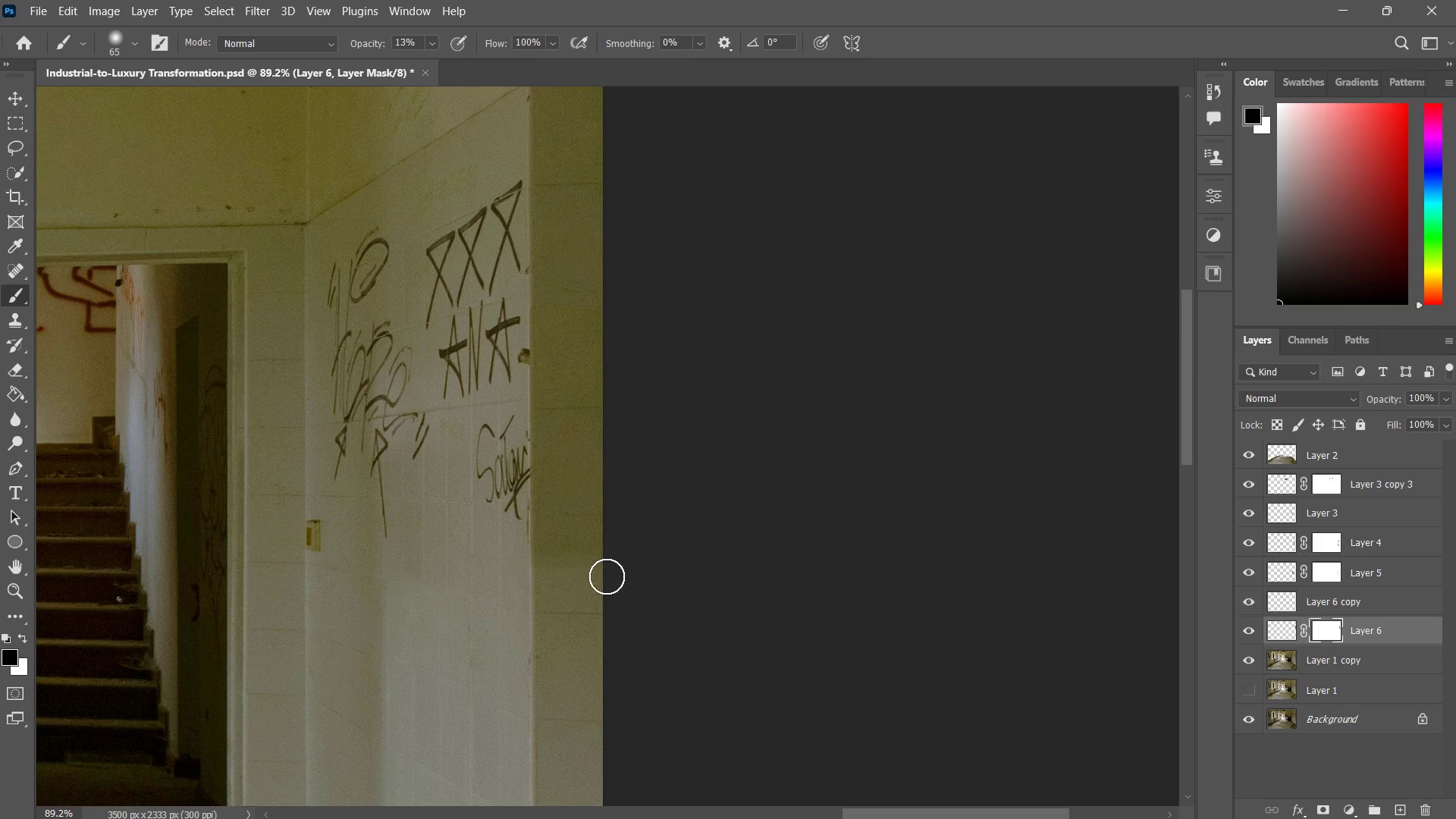 
left_click_drag(start_coordinate=[614, 576], to_coordinate=[548, 577])
 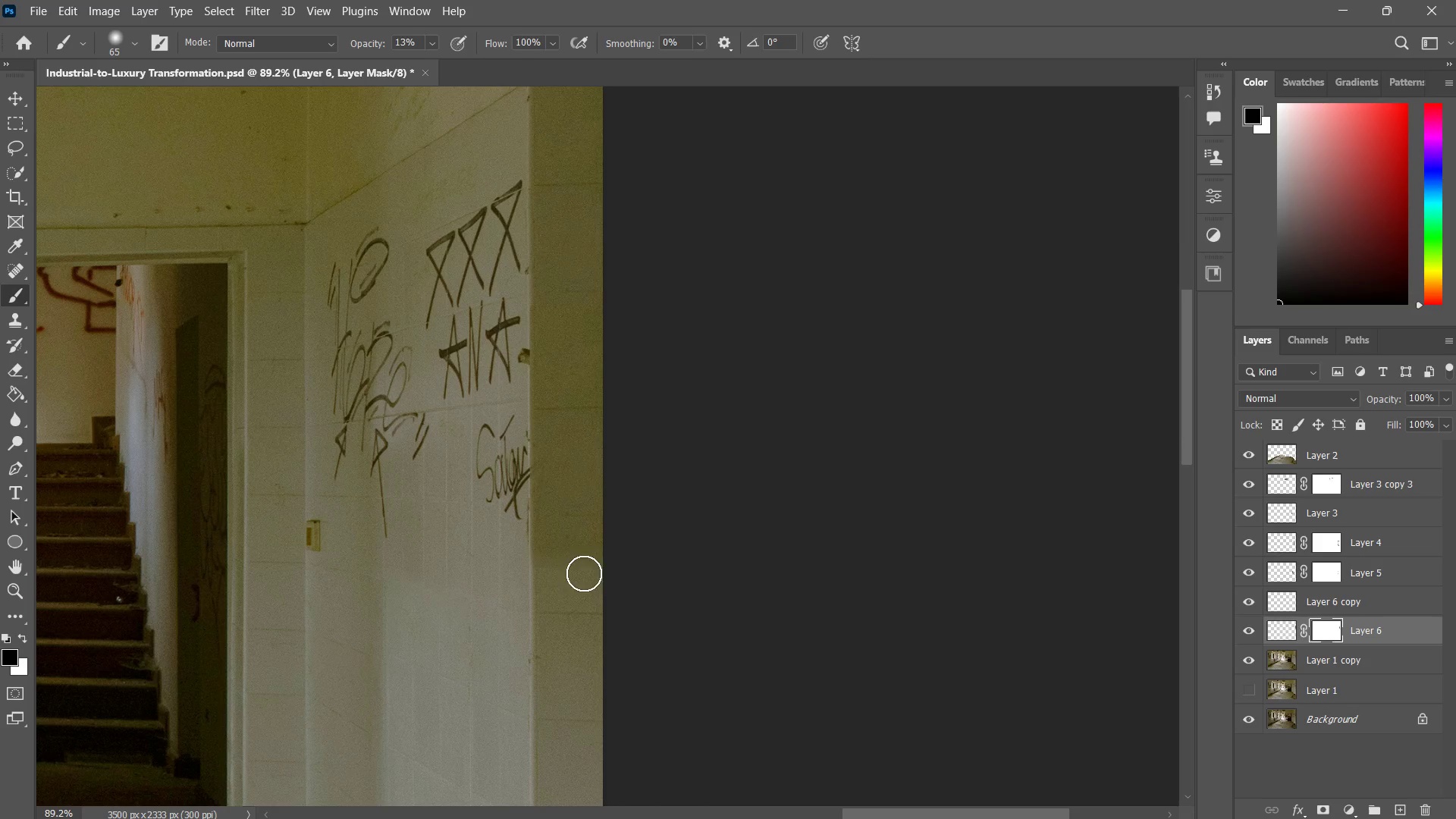 
left_click_drag(start_coordinate=[610, 573], to_coordinate=[533, 573])
 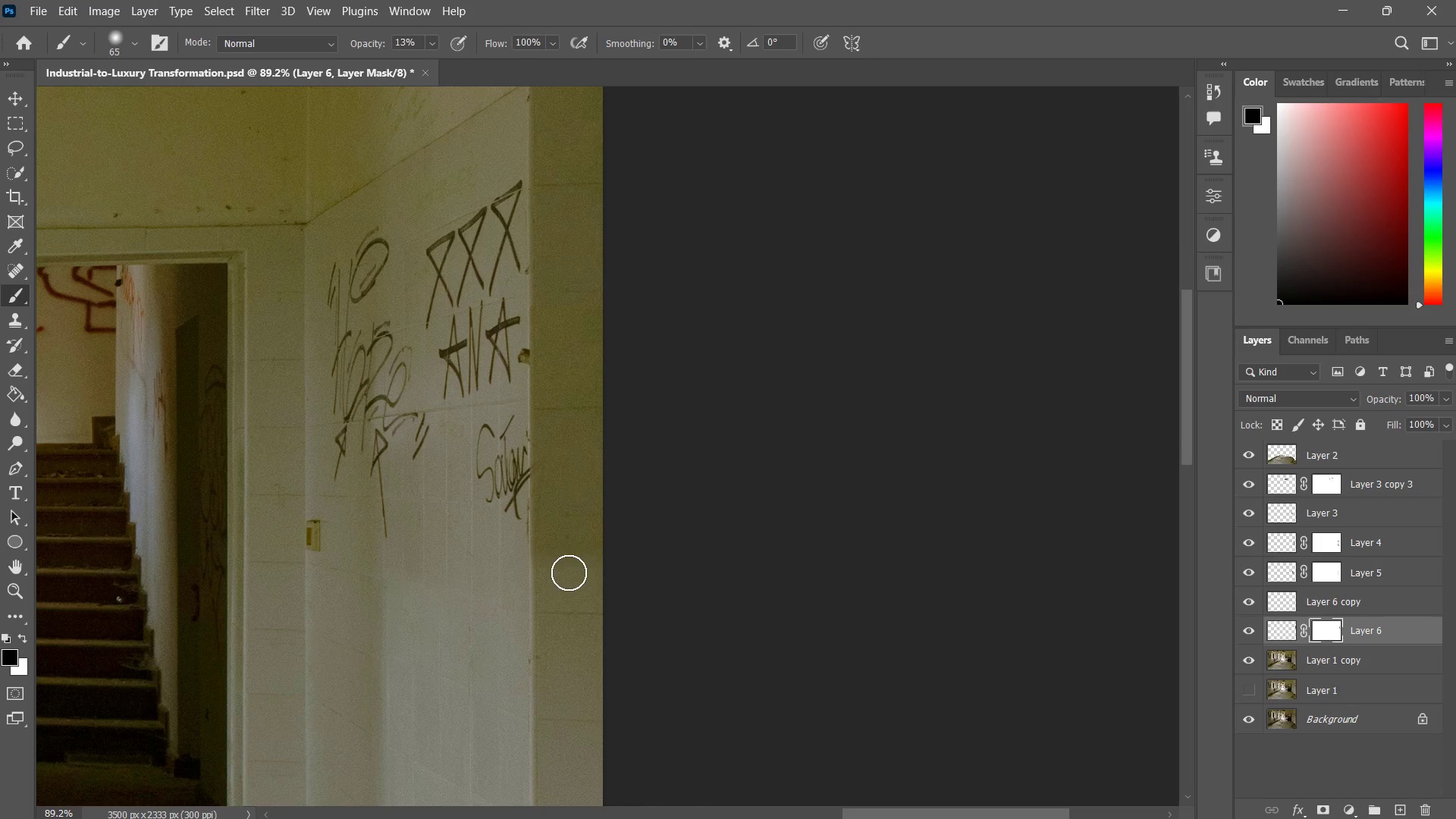 
left_click_drag(start_coordinate=[609, 566], to_coordinate=[536, 574])
 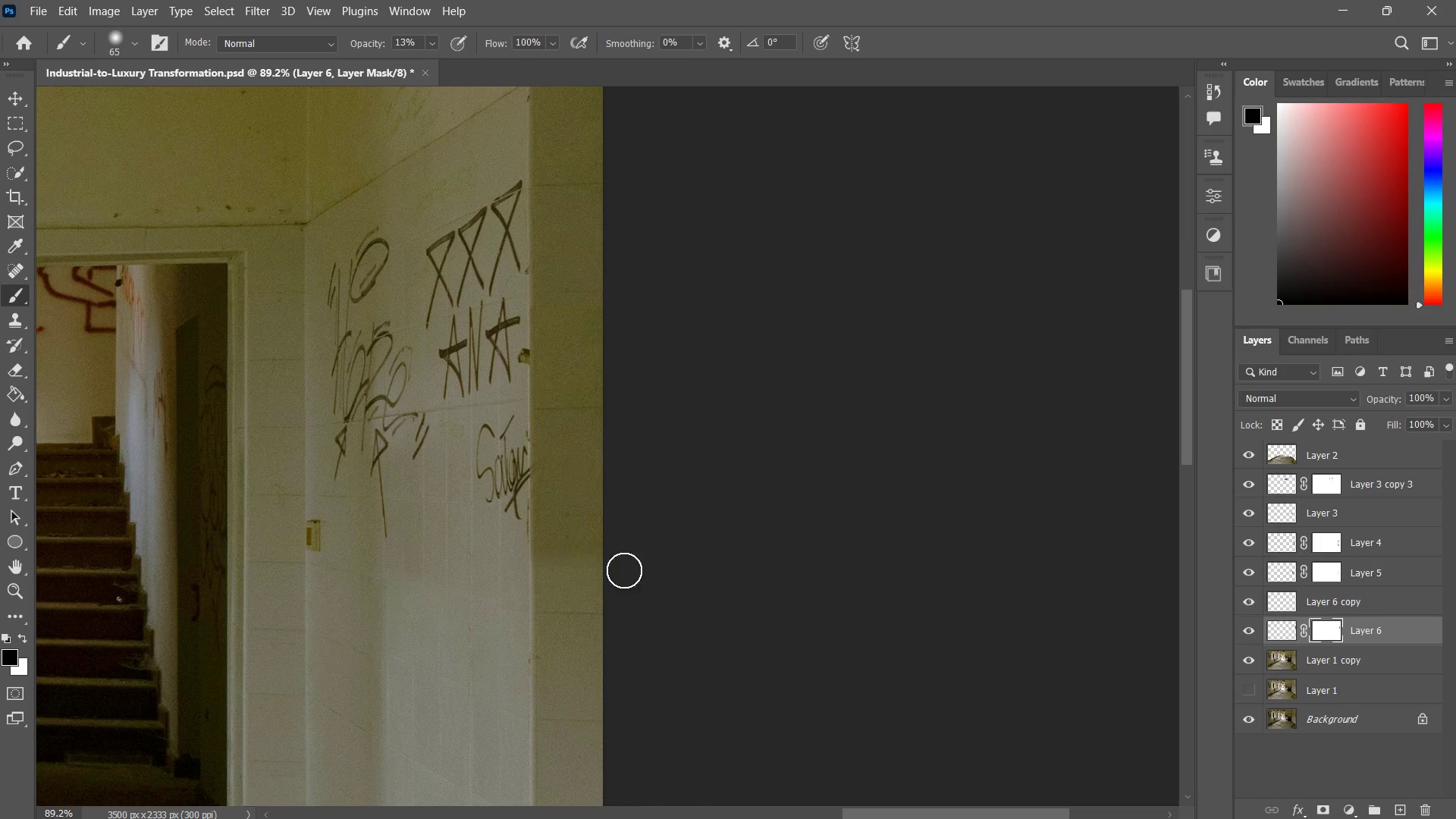 
left_click_drag(start_coordinate=[624, 570], to_coordinate=[554, 575])
 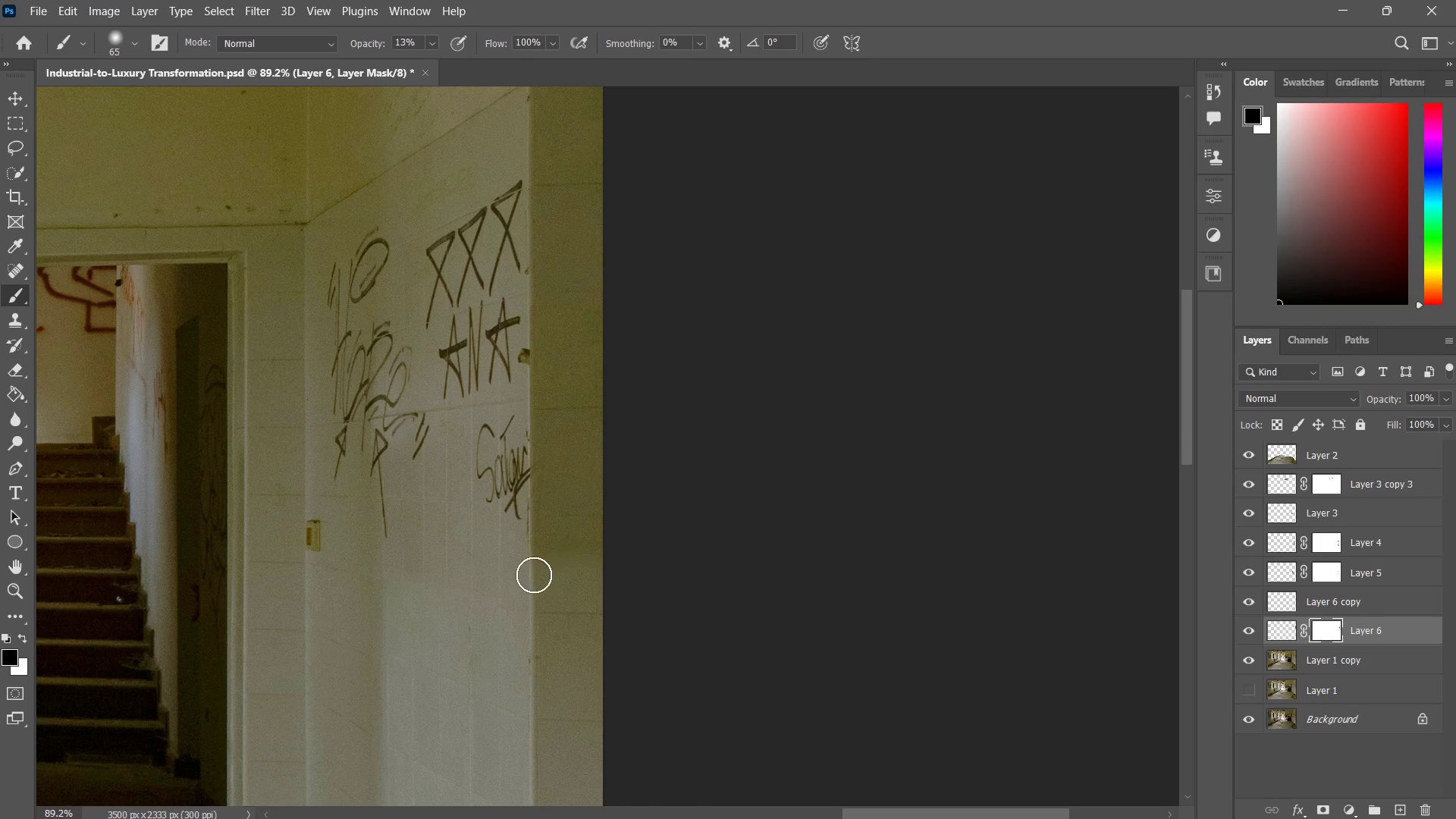 
left_click_drag(start_coordinate=[636, 571], to_coordinate=[526, 575])
 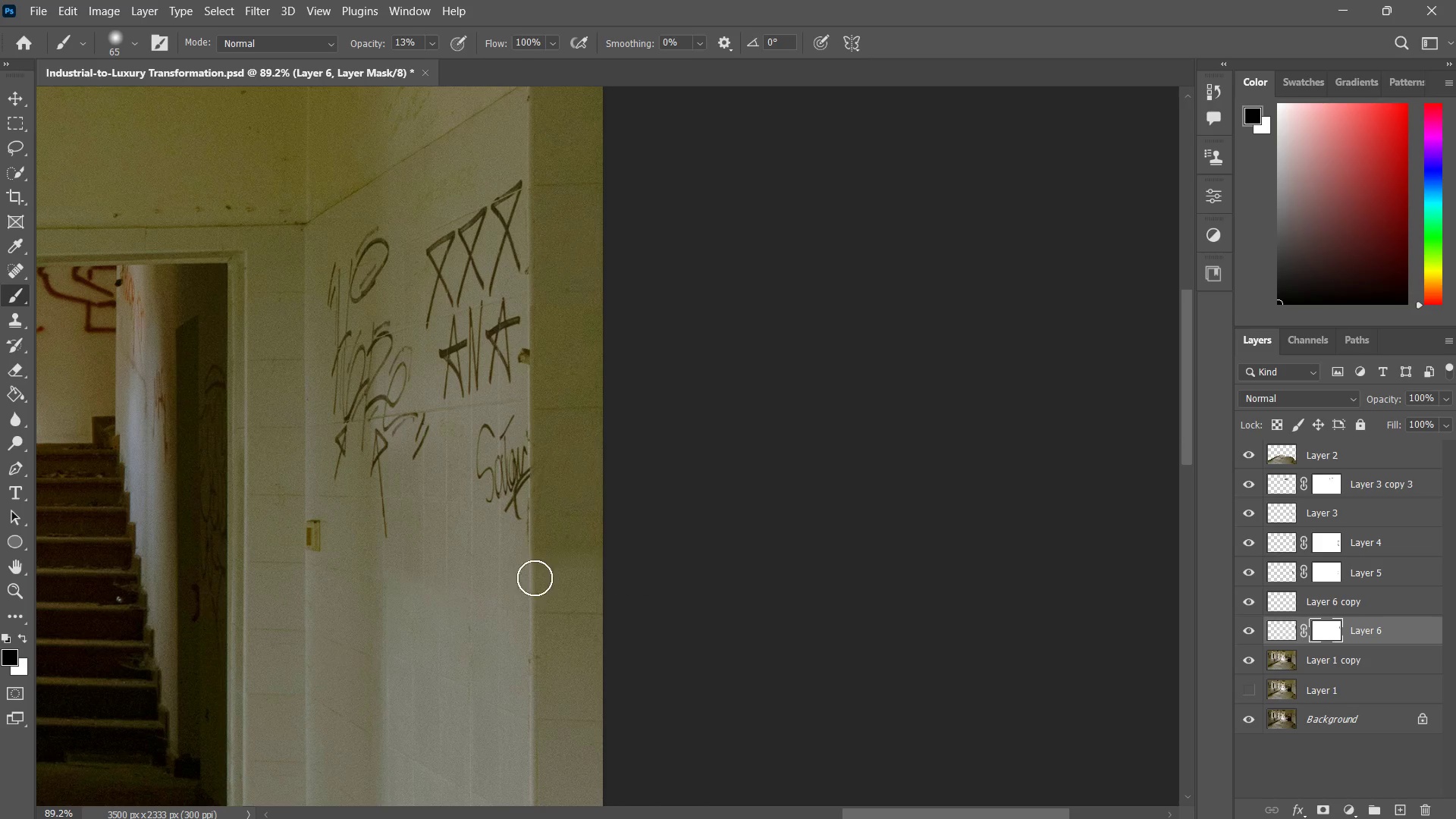 
left_click_drag(start_coordinate=[631, 574], to_coordinate=[530, 578])
 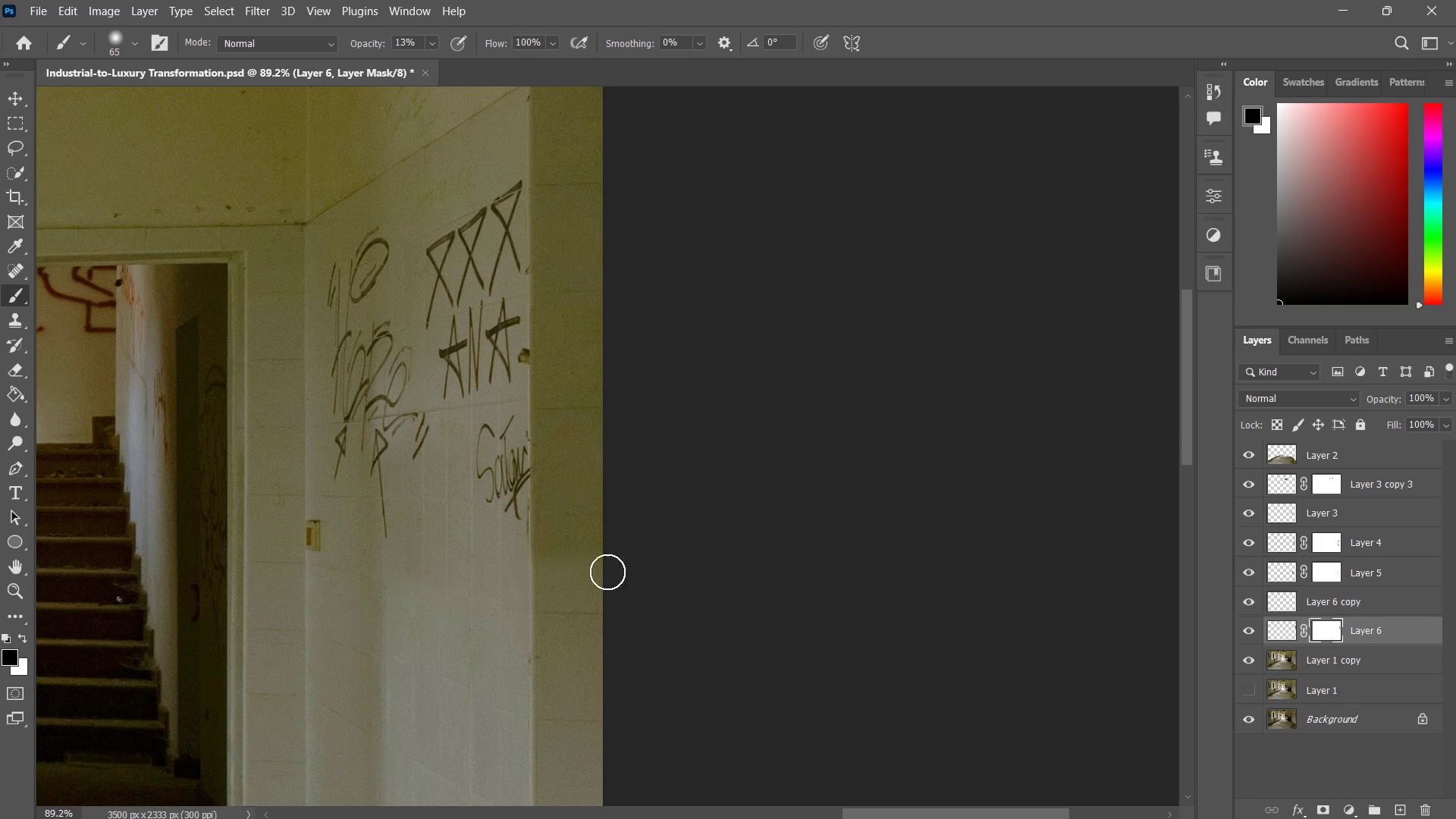 
left_click_drag(start_coordinate=[608, 572], to_coordinate=[353, 582])
 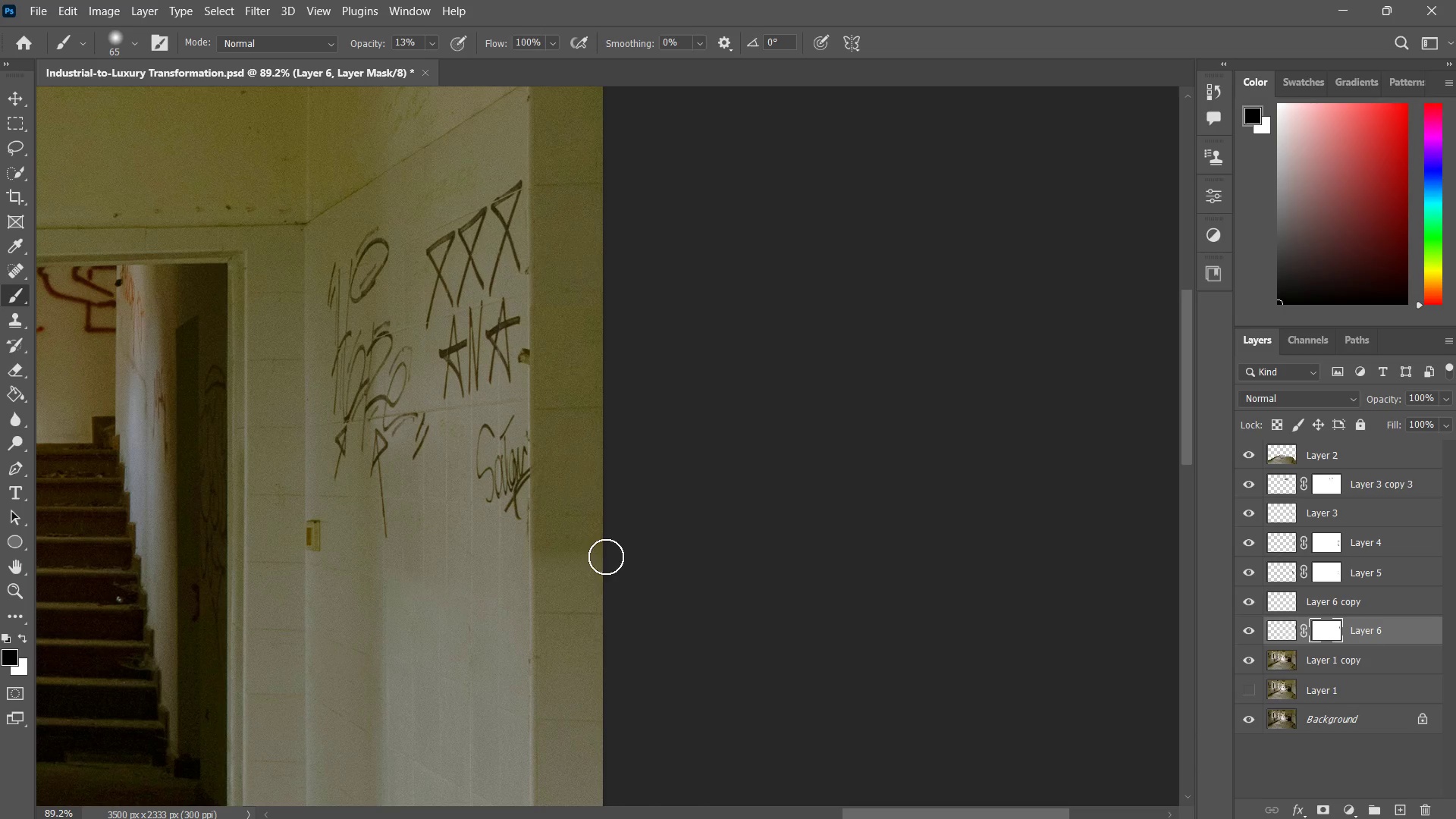 
hold_key(key=AltLeft, duration=0.39)
 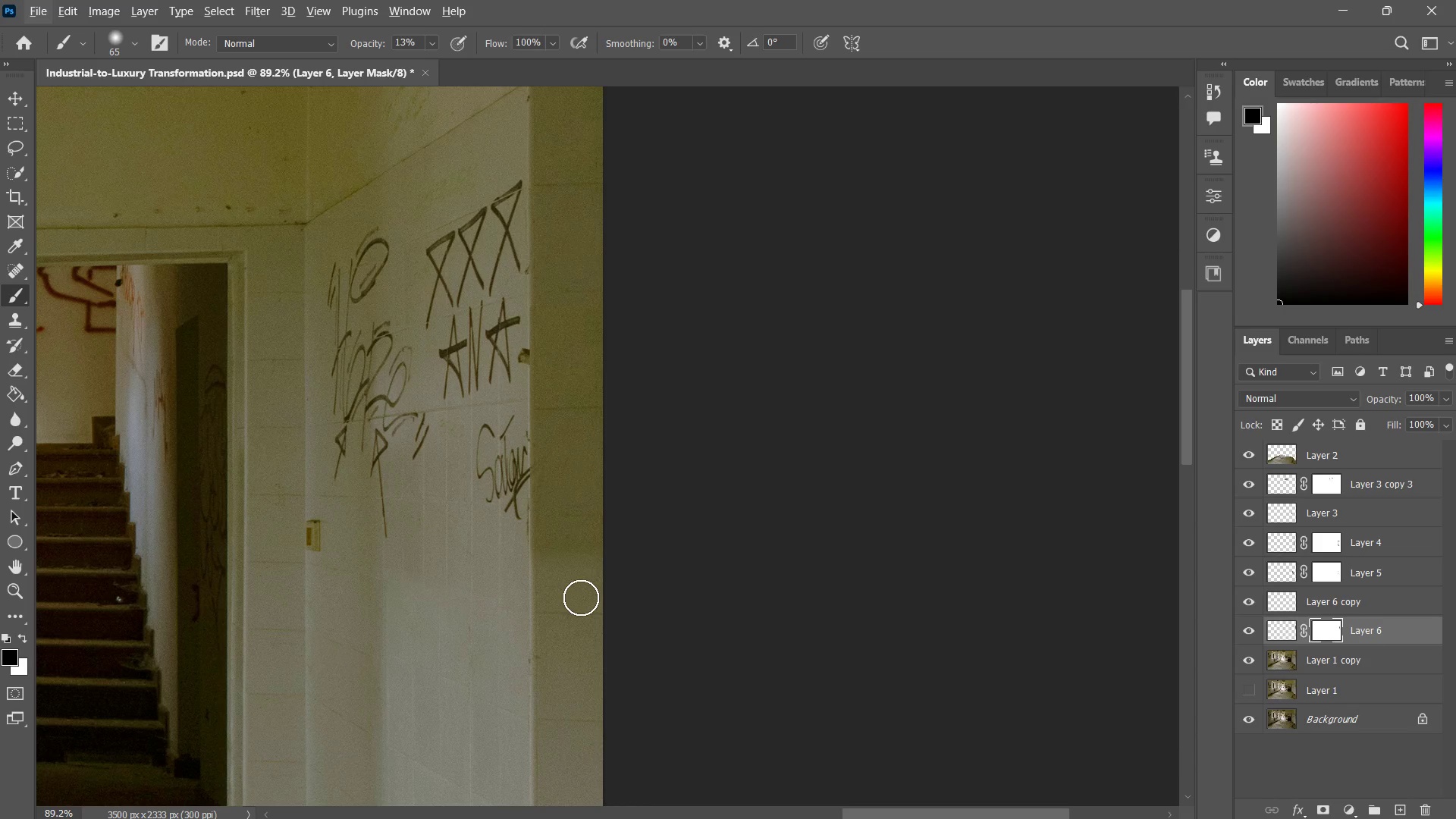 
hold_key(key=AltLeft, duration=0.78)
 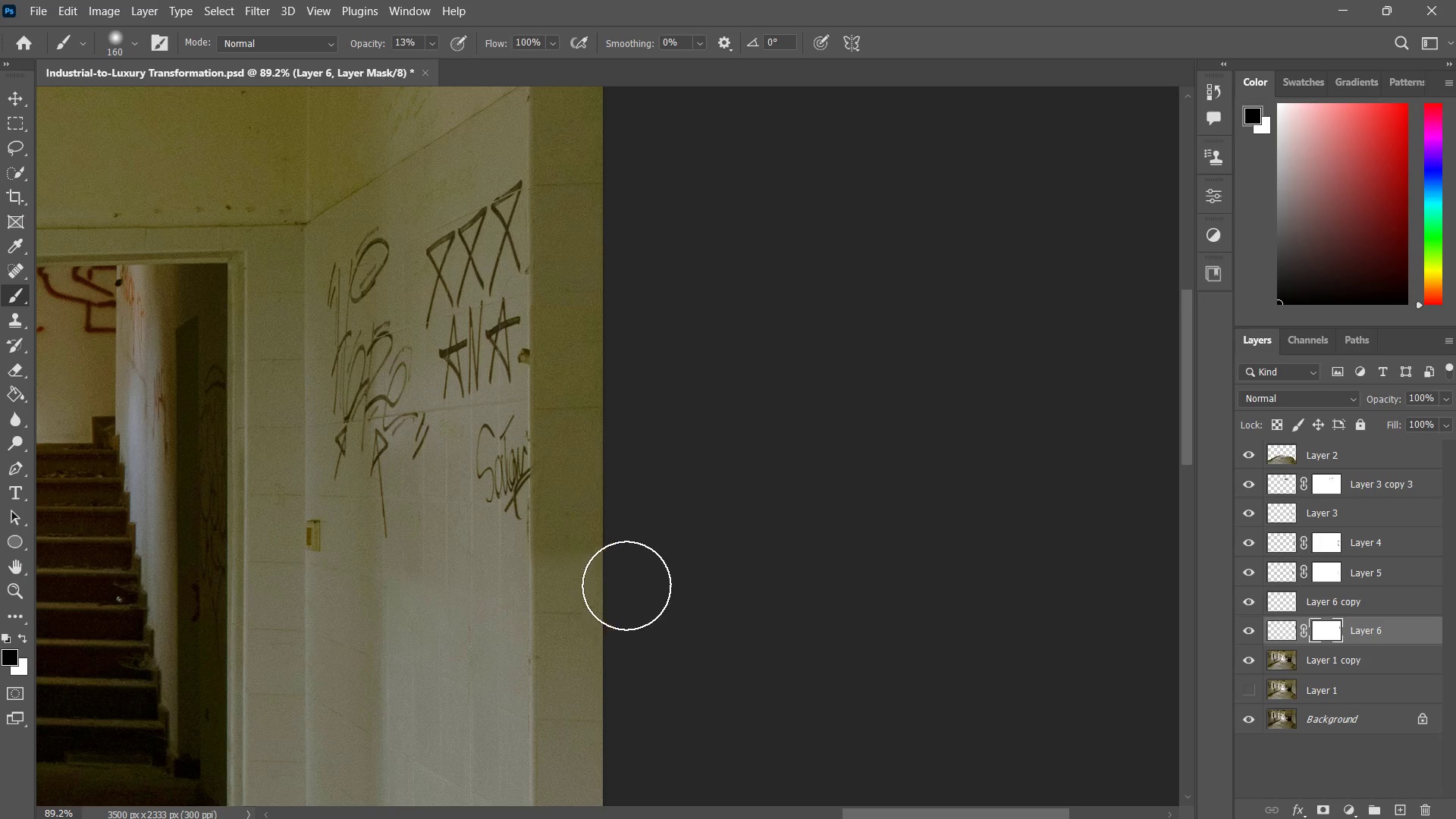 
left_click_drag(start_coordinate=[620, 584], to_coordinate=[568, 583])
 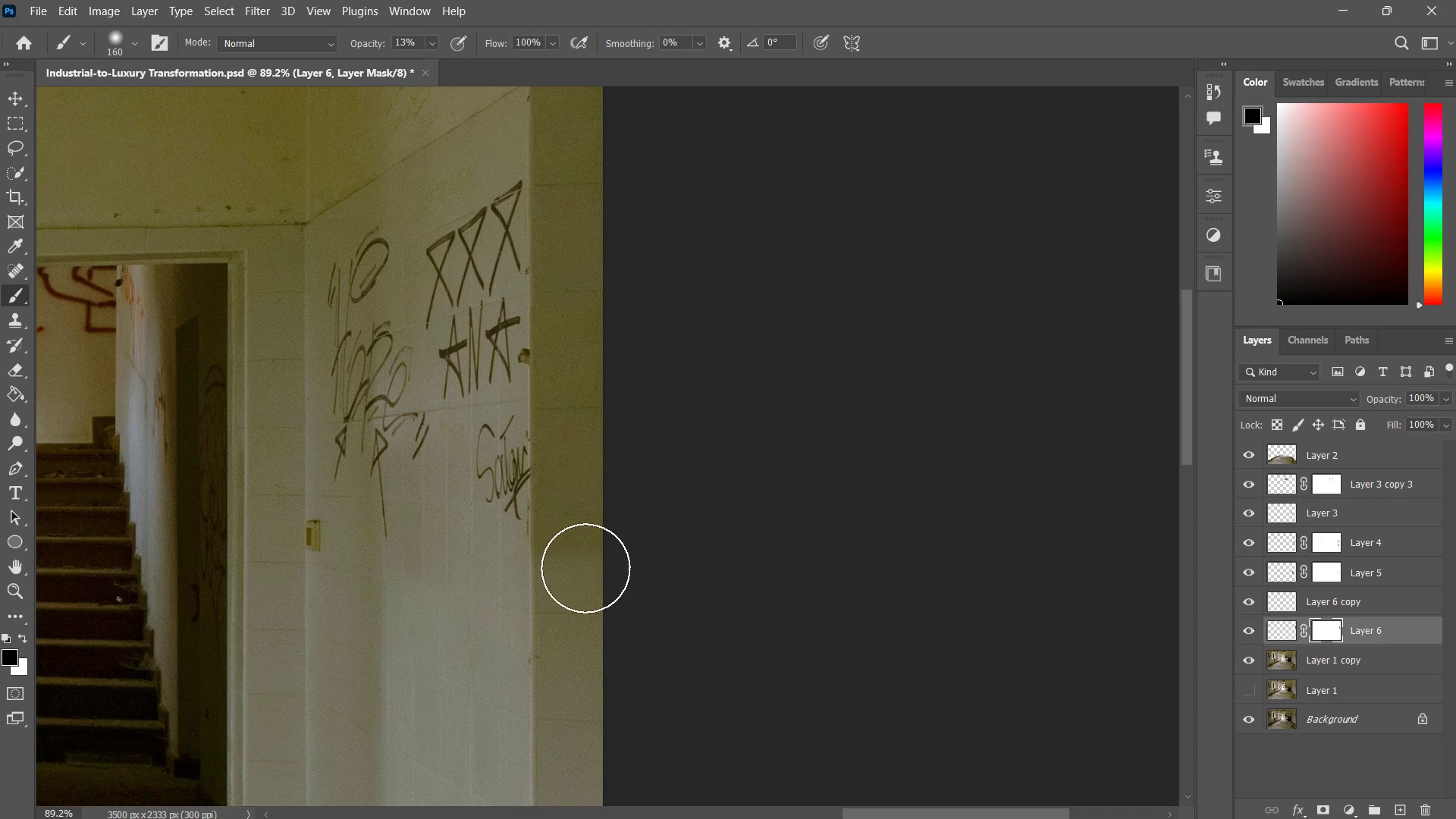 
left_click_drag(start_coordinate=[585, 568], to_coordinate=[501, 585])
 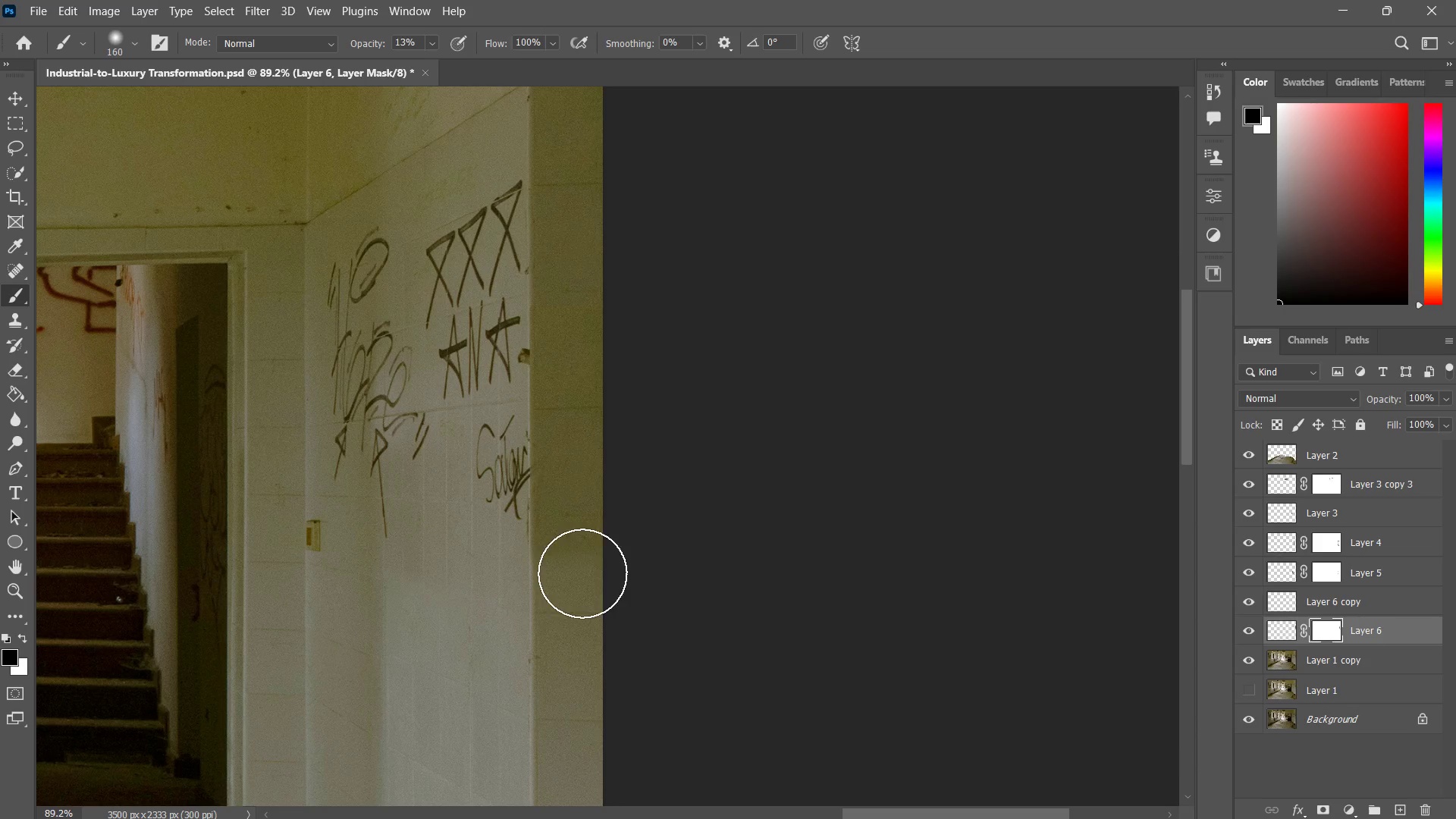 
left_click_drag(start_coordinate=[582, 573], to_coordinate=[532, 589])
 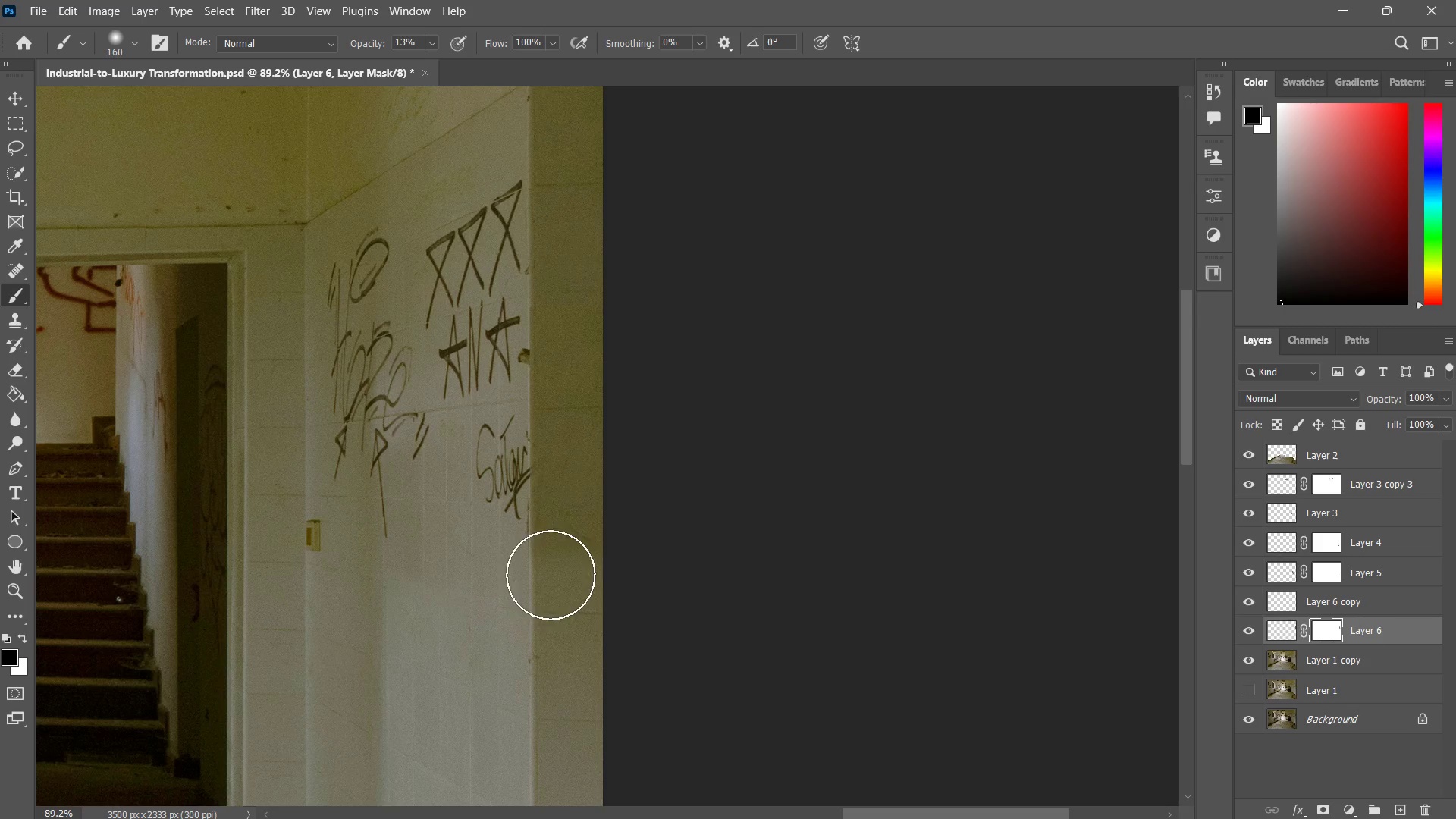 
left_click_drag(start_coordinate=[548, 565], to_coordinate=[561, 608])
 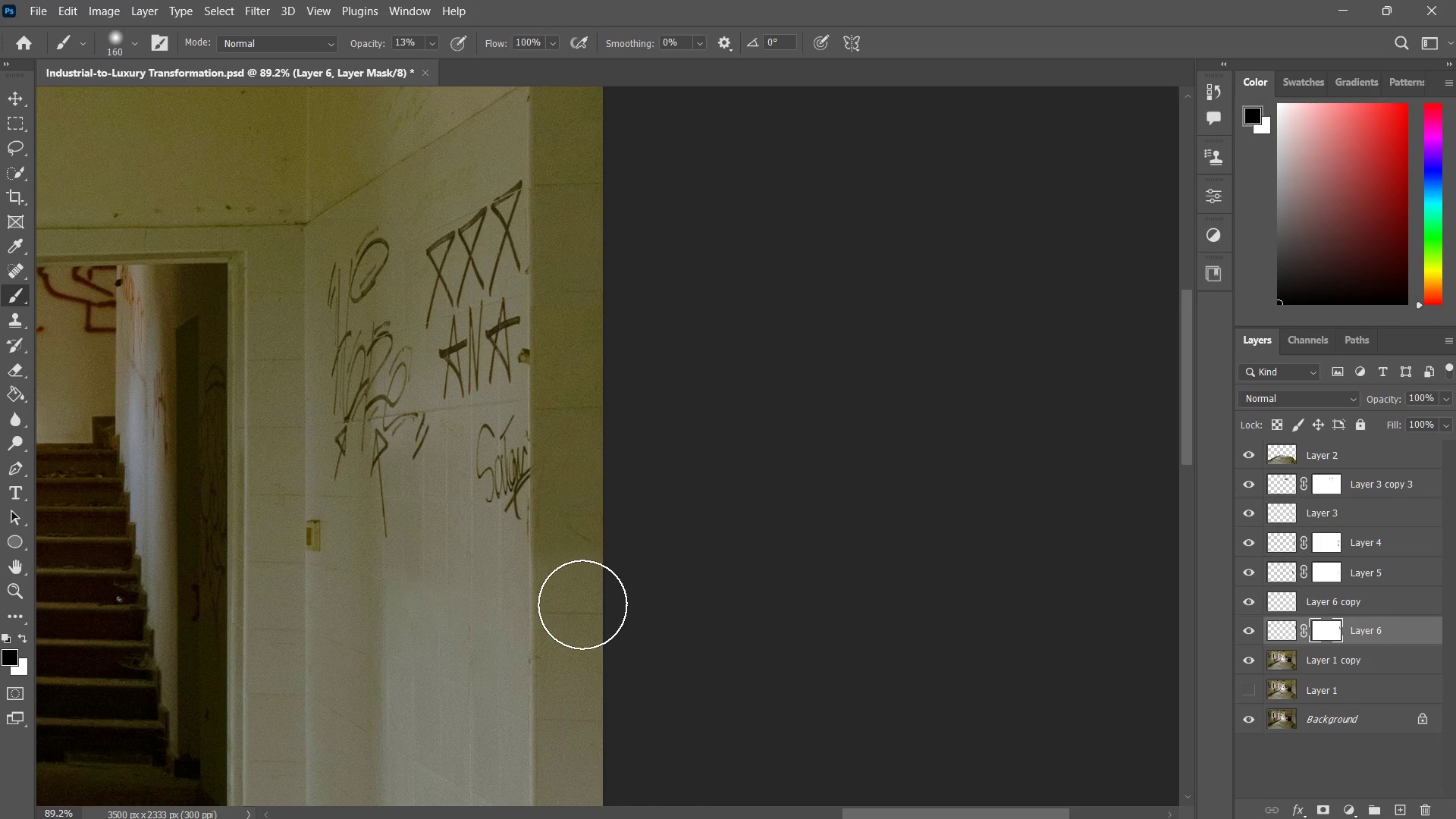 
key(X)
 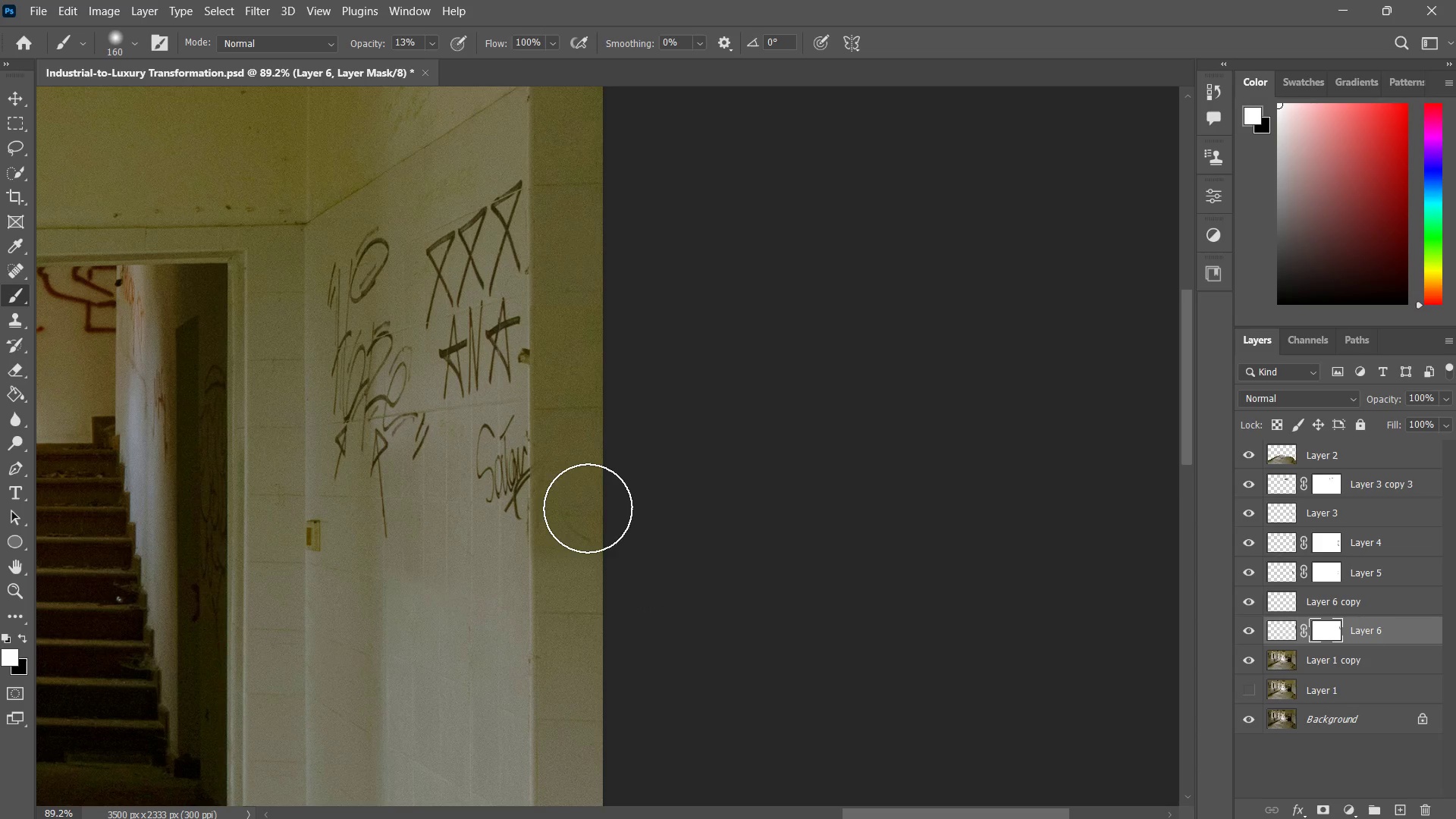 
left_click_drag(start_coordinate=[588, 508], to_coordinate=[587, 513])
 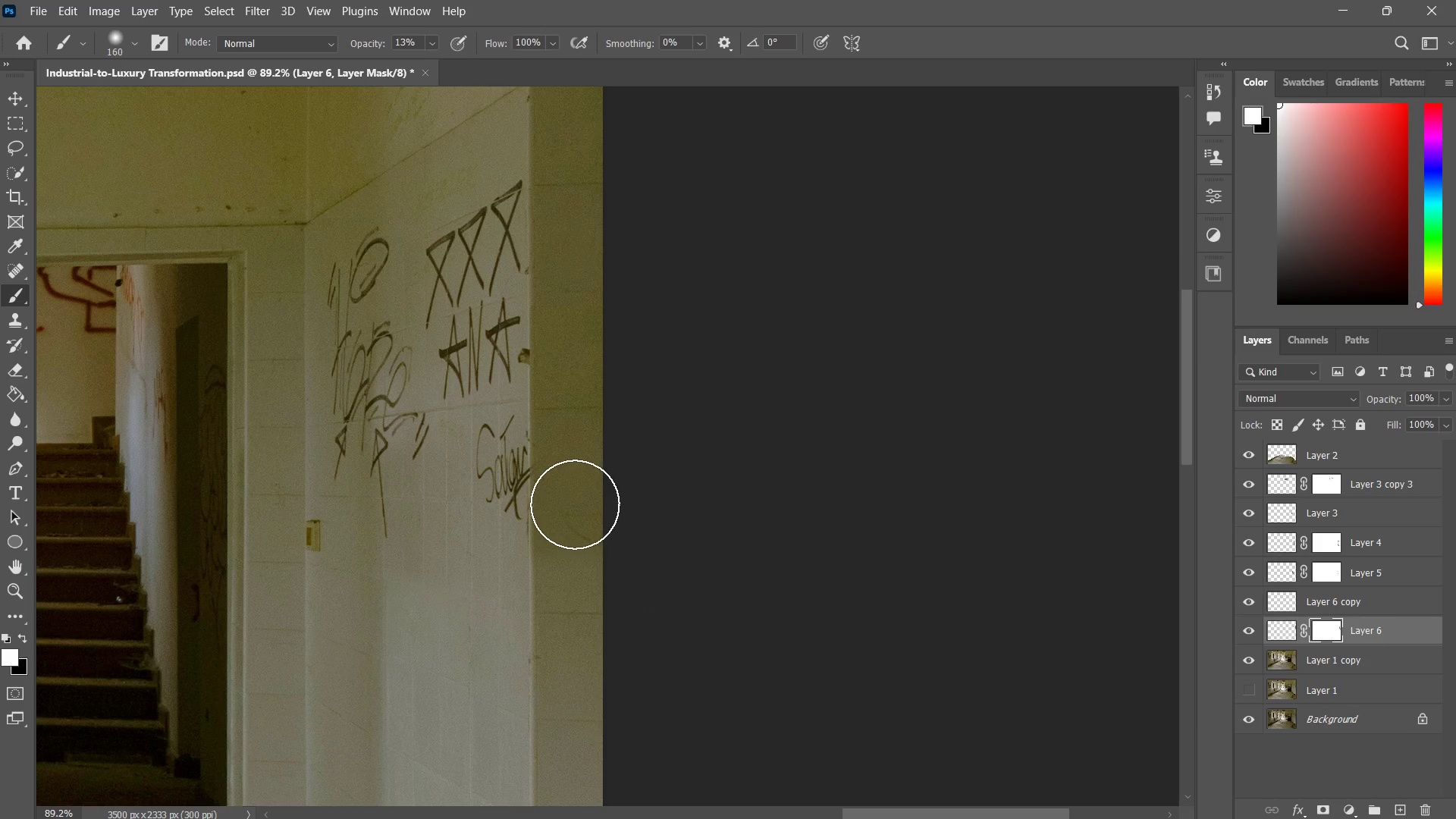 
double_click([575, 504])
 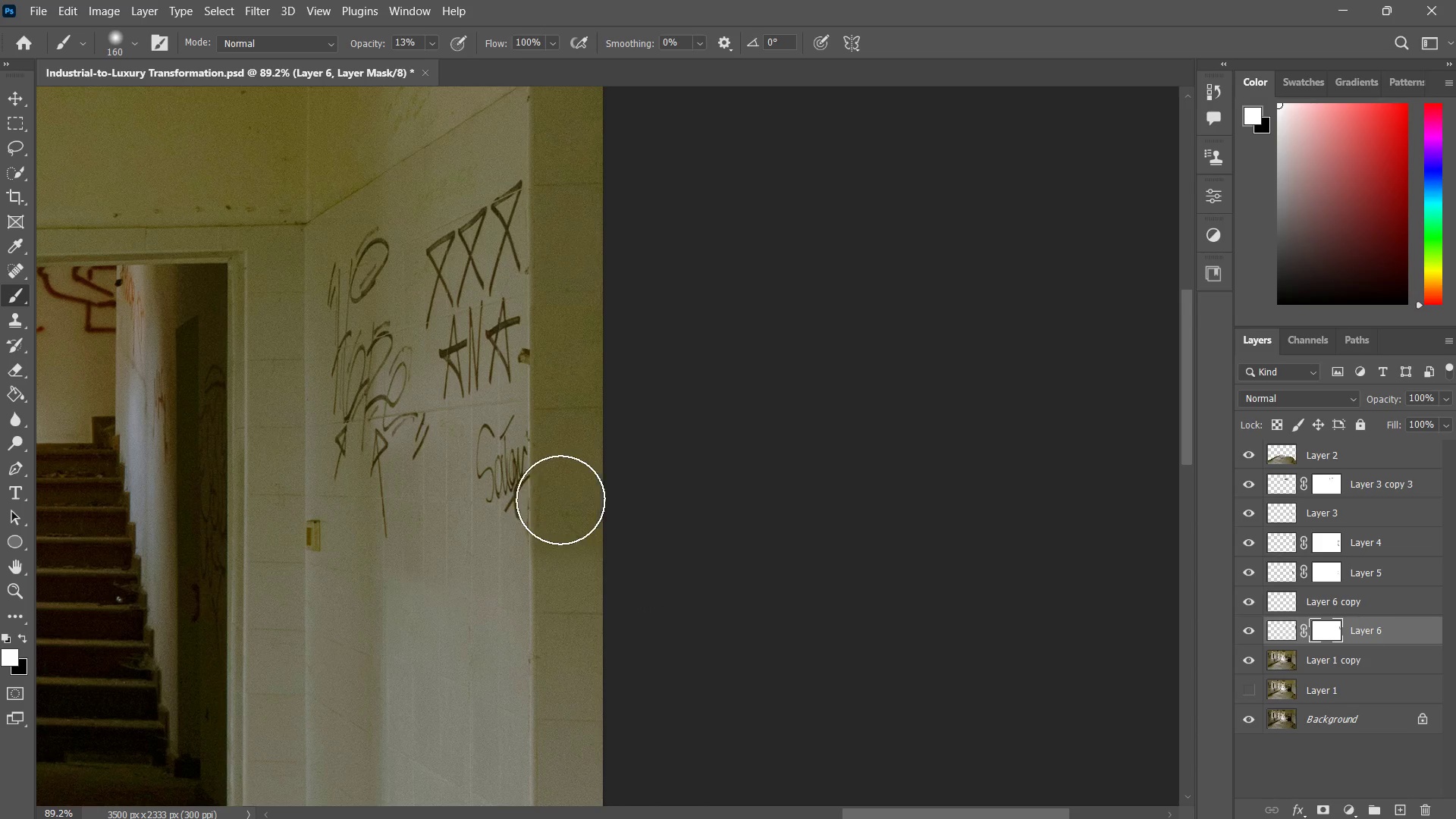 
left_click_drag(start_coordinate=[560, 500], to_coordinate=[560, 505])
 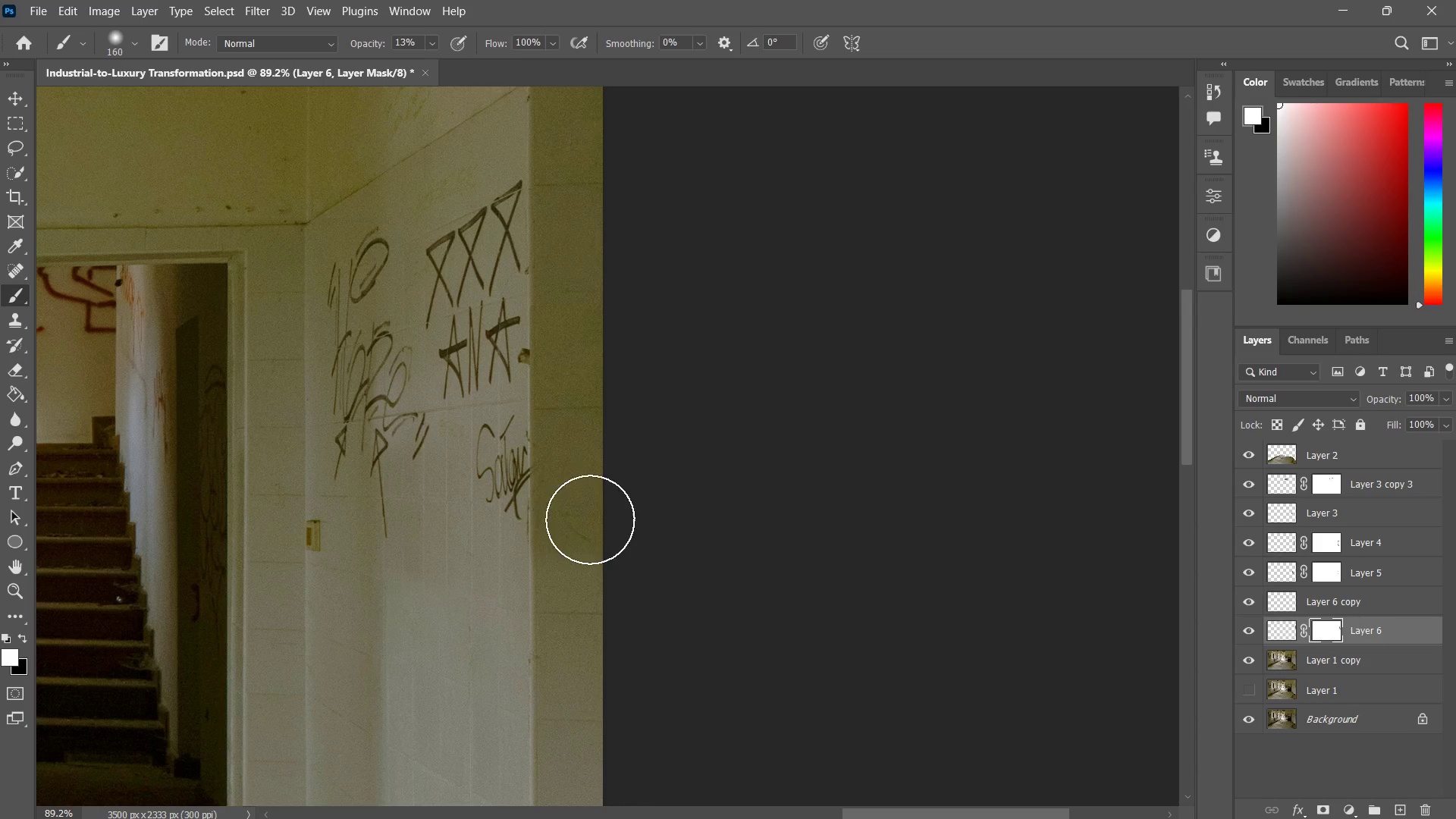 
left_click_drag(start_coordinate=[590, 519], to_coordinate=[576, 519])
 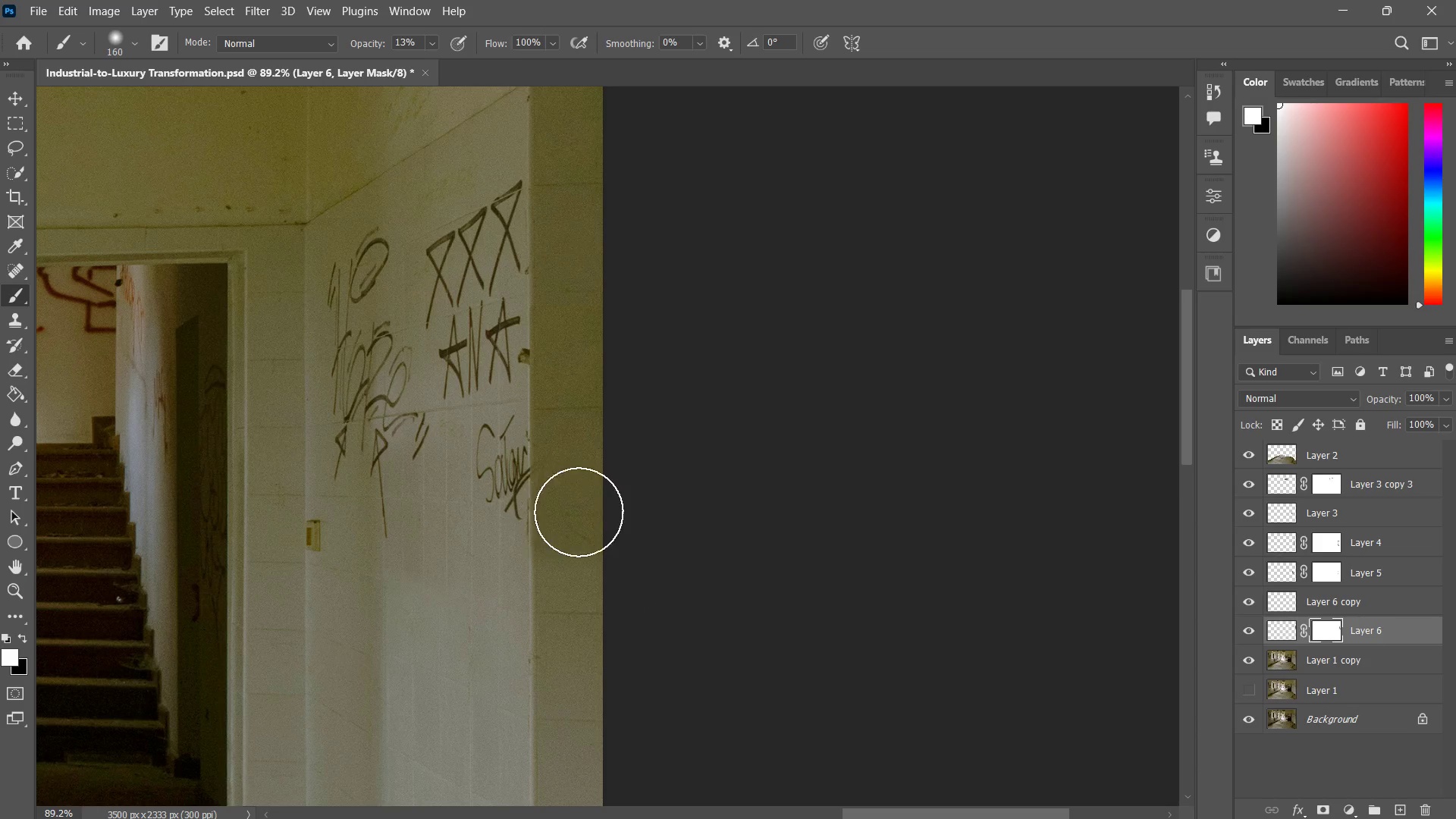 
left_click_drag(start_coordinate=[579, 512], to_coordinate=[548, 513])
 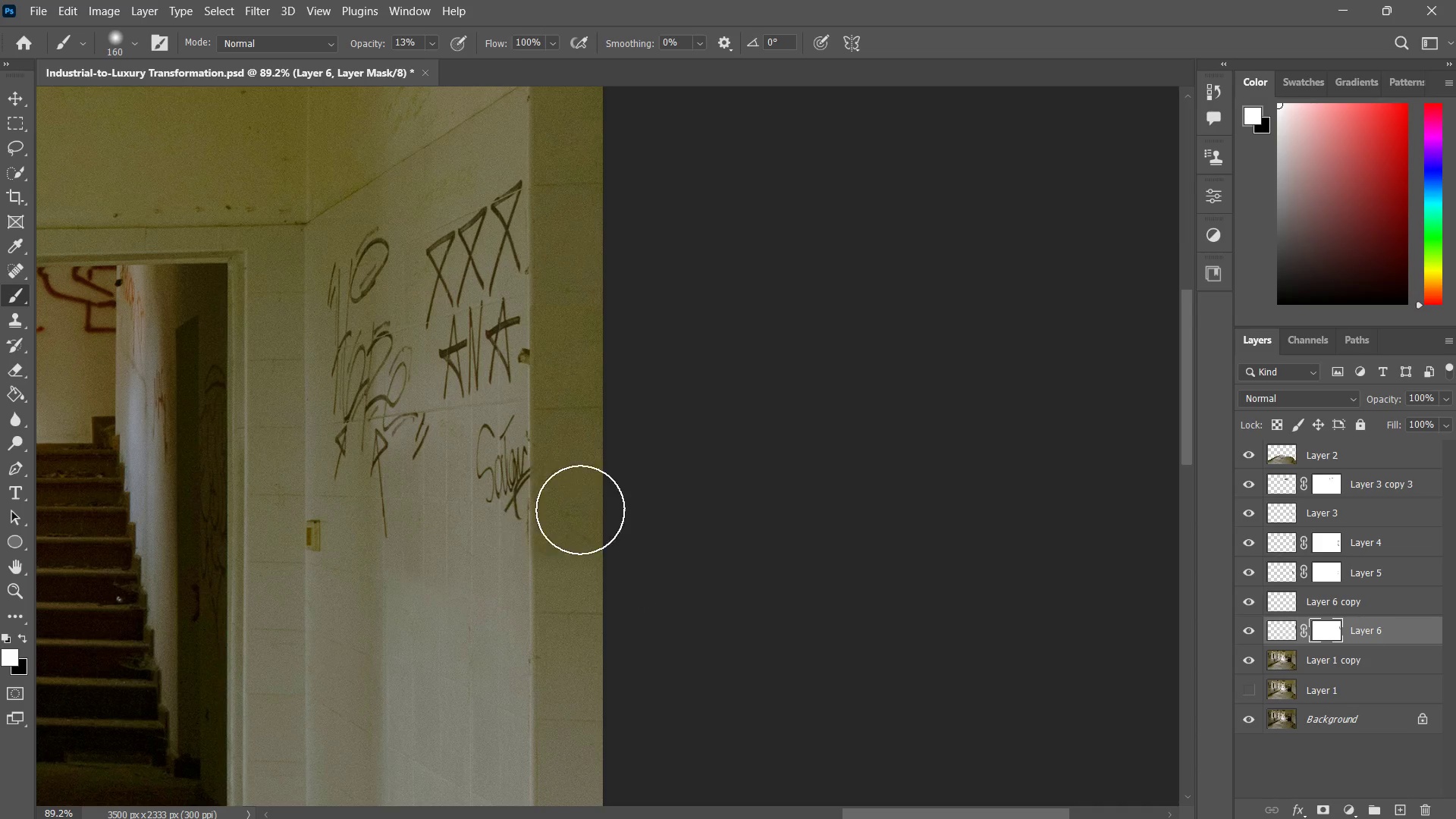 
left_click_drag(start_coordinate=[580, 510], to_coordinate=[544, 516])
 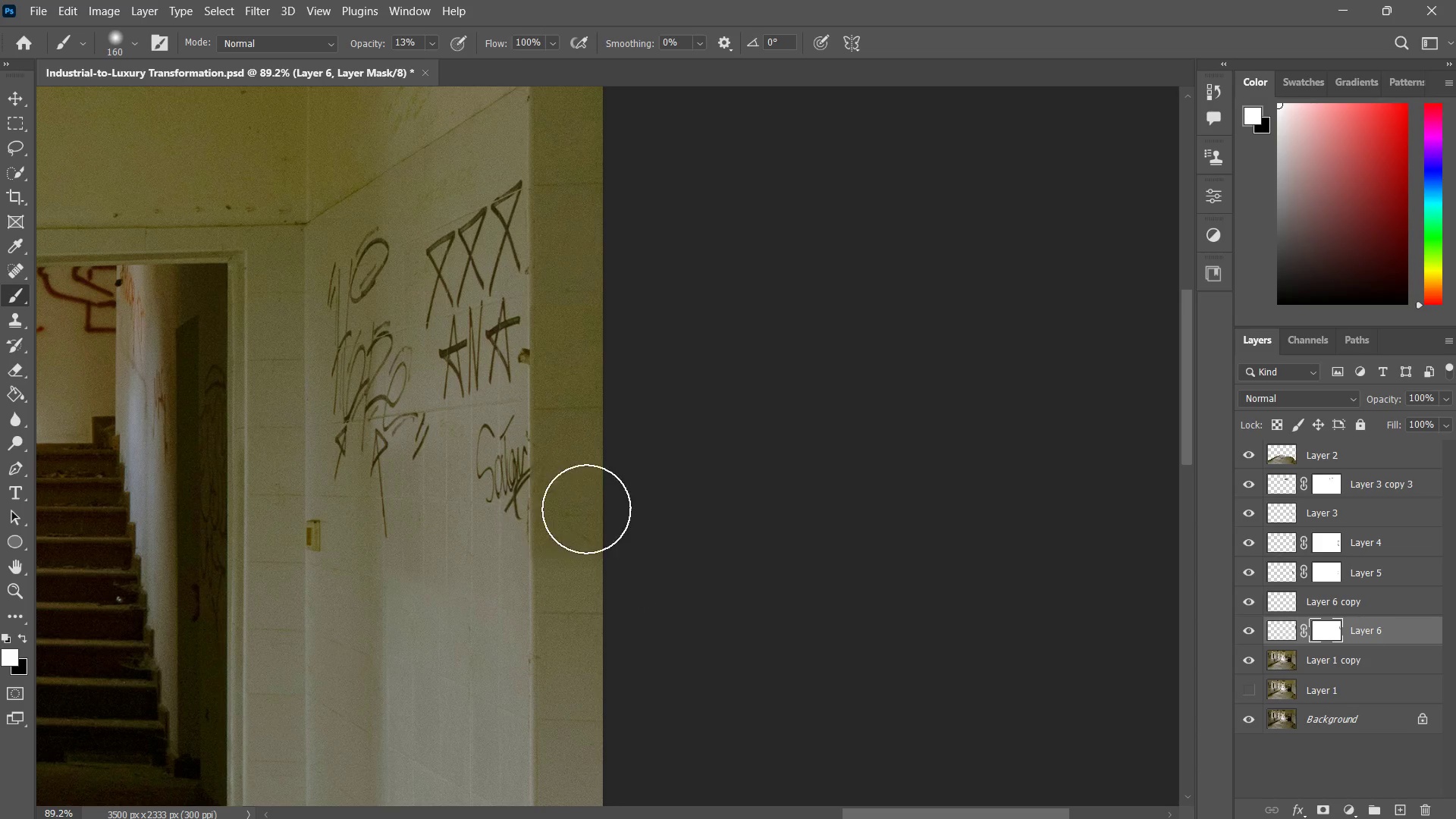 
left_click_drag(start_coordinate=[586, 509], to_coordinate=[555, 510])
 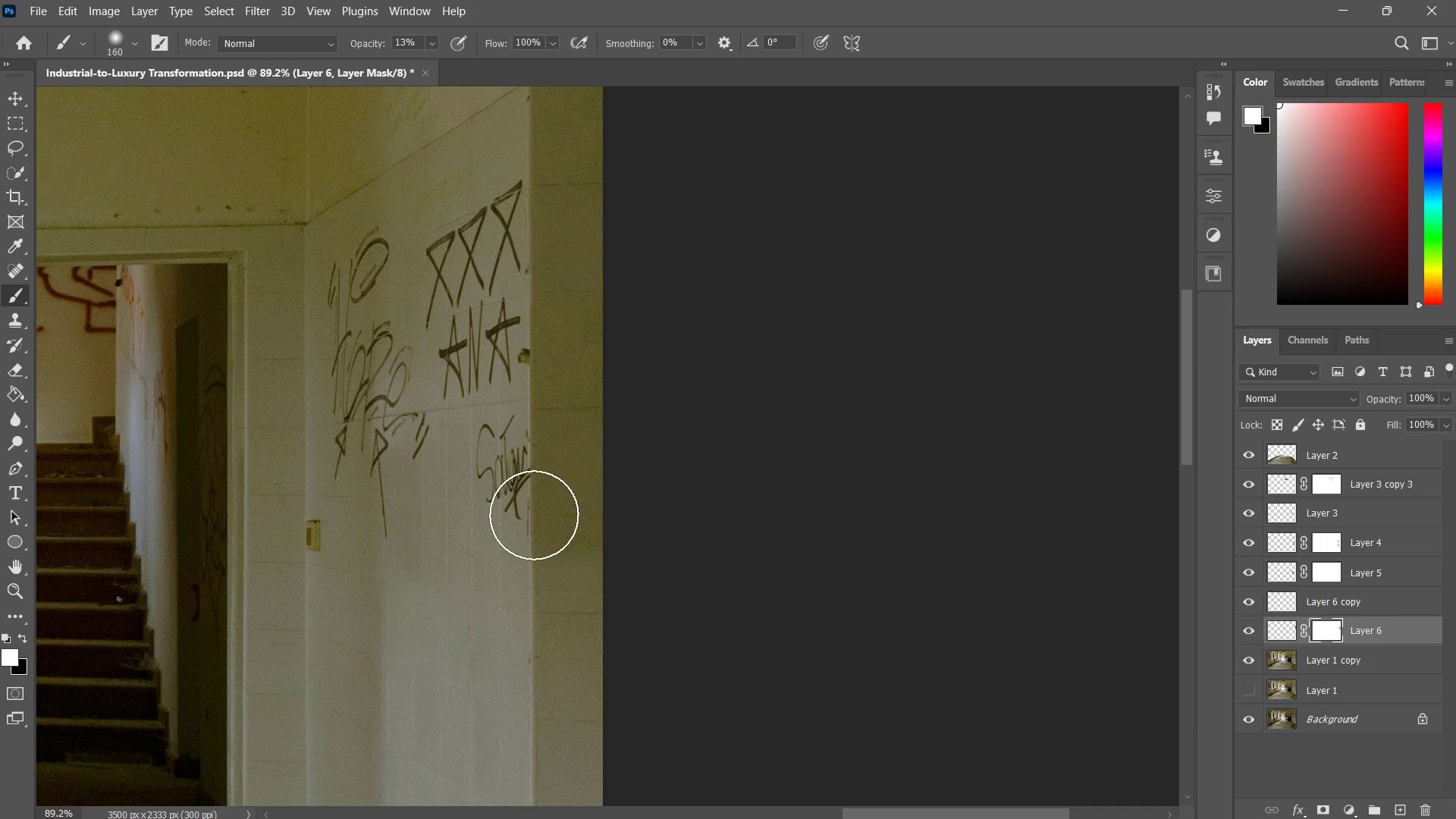 
left_click_drag(start_coordinate=[569, 510], to_coordinate=[527, 515])
 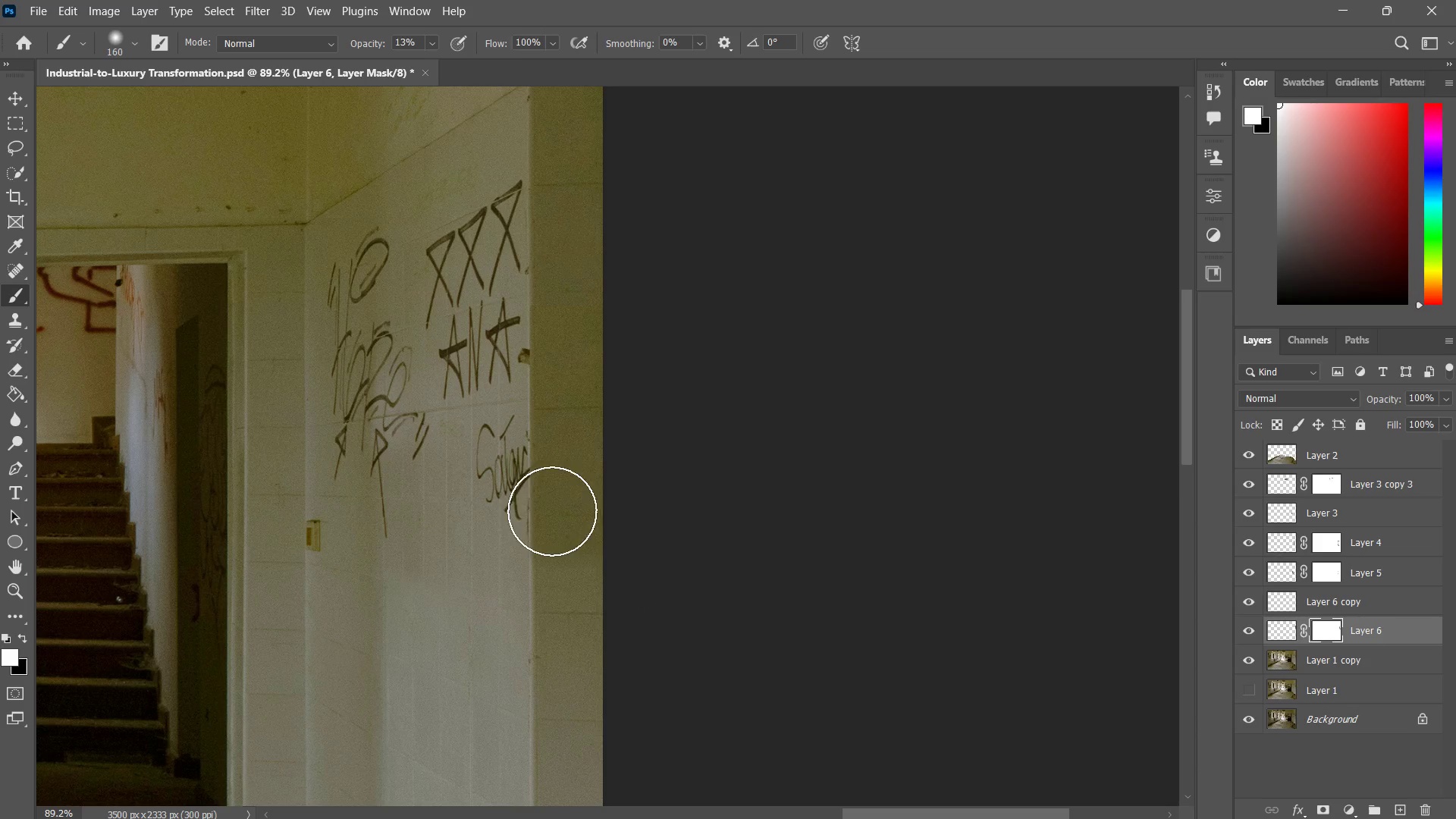 
left_click_drag(start_coordinate=[552, 511], to_coordinate=[483, 503])
 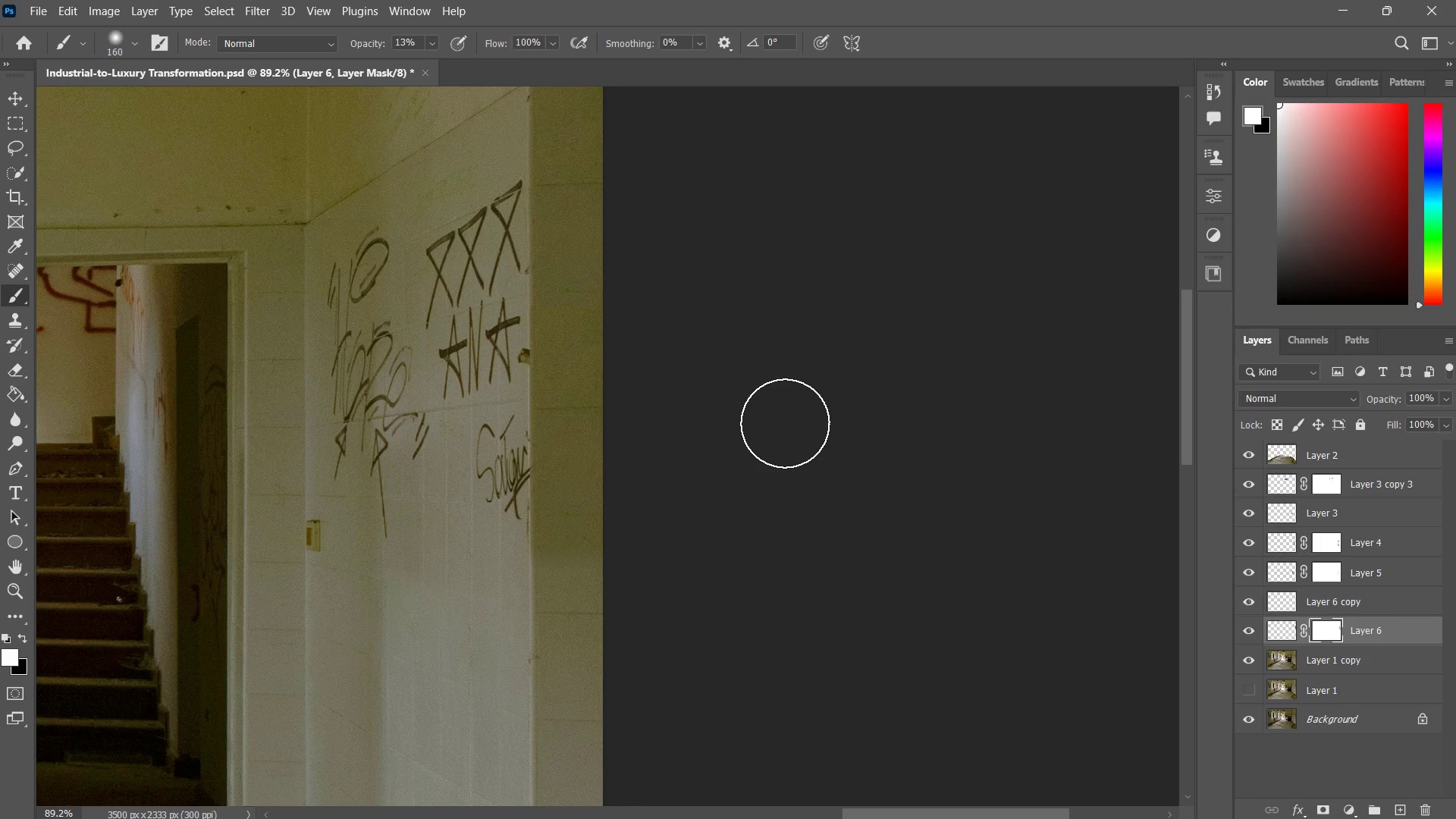 
key(Z)
 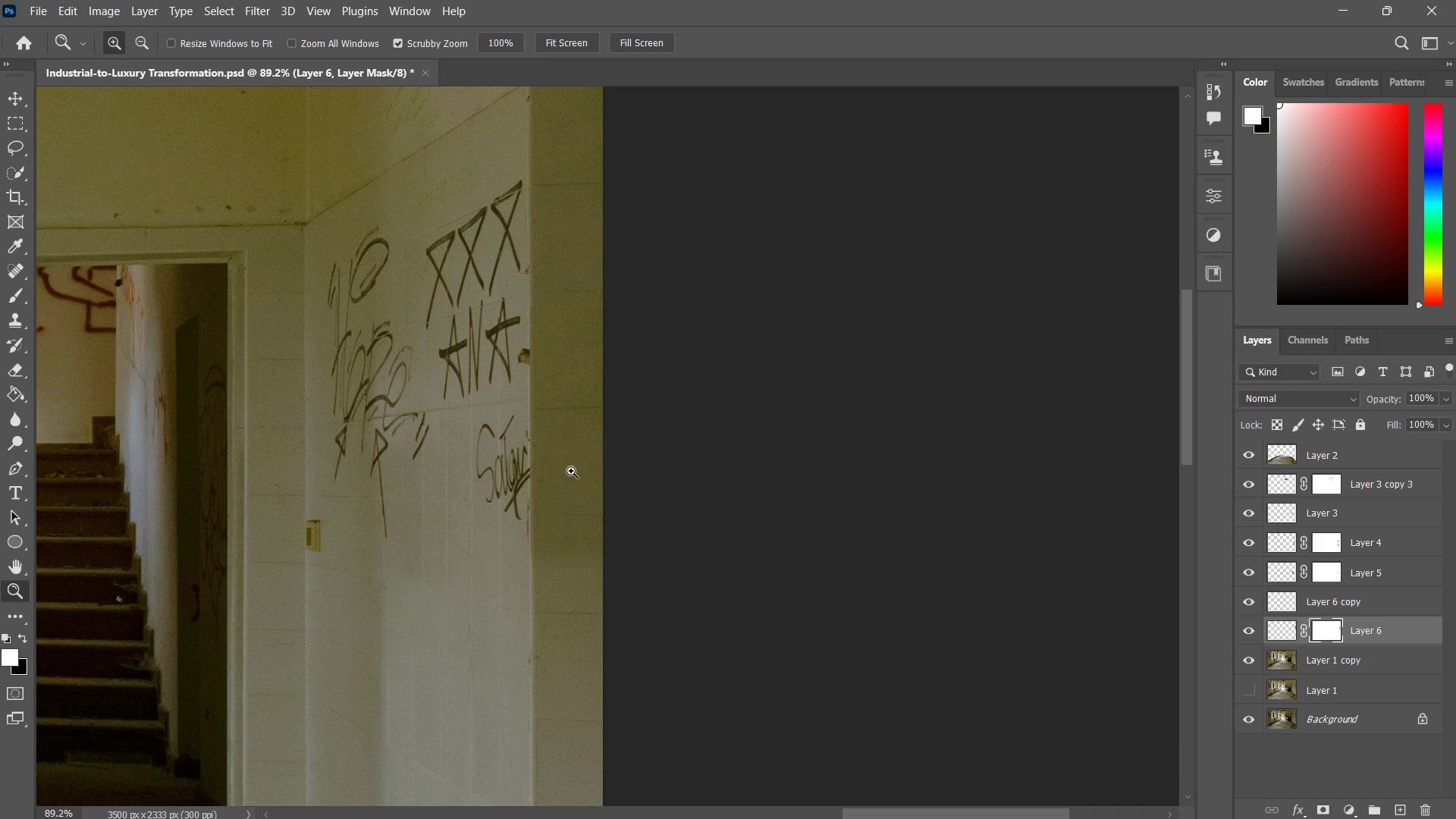 
left_click_drag(start_coordinate=[608, 453], to_coordinate=[574, 482])
 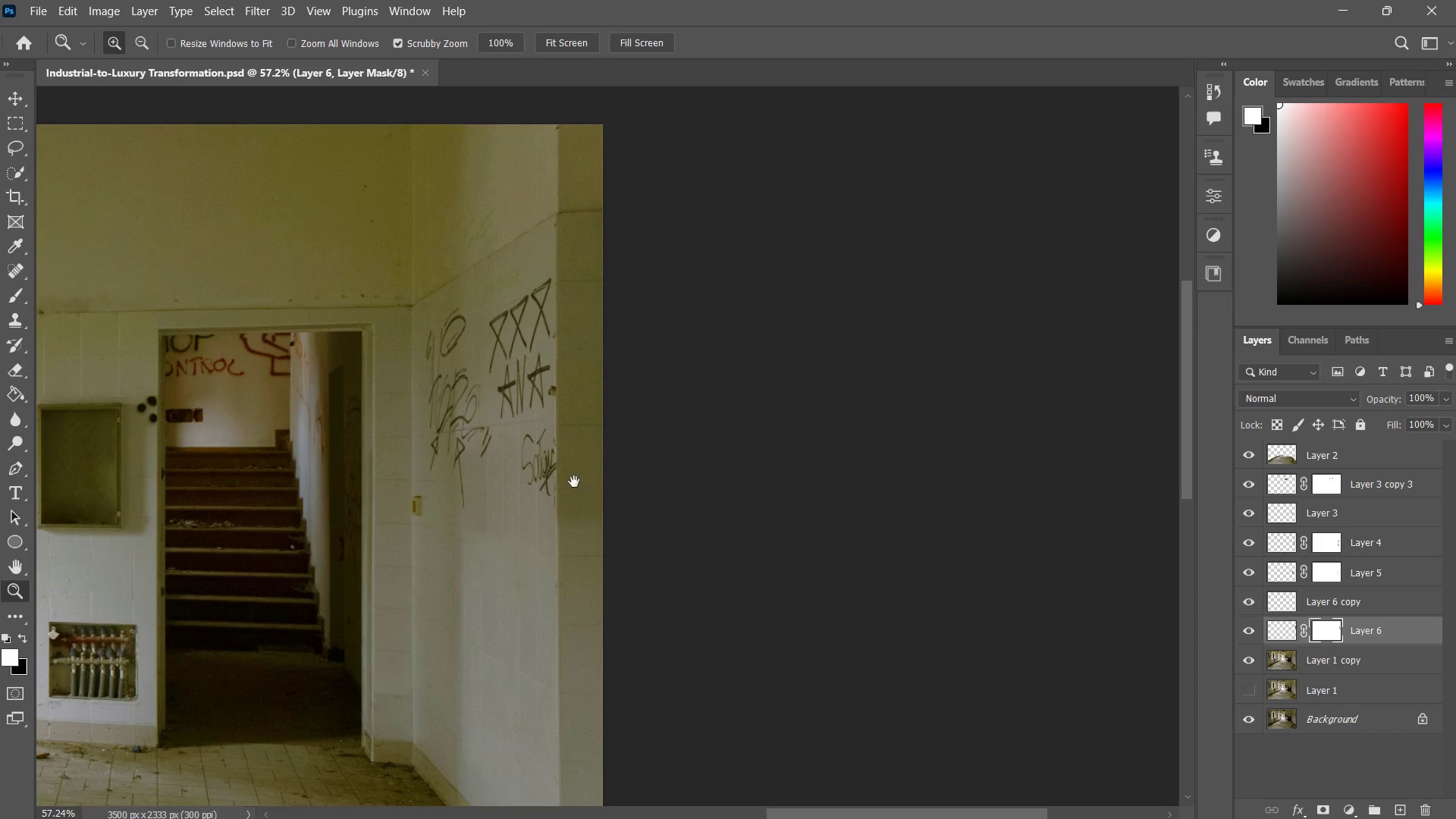 
hold_key(key=Space, duration=0.5)
 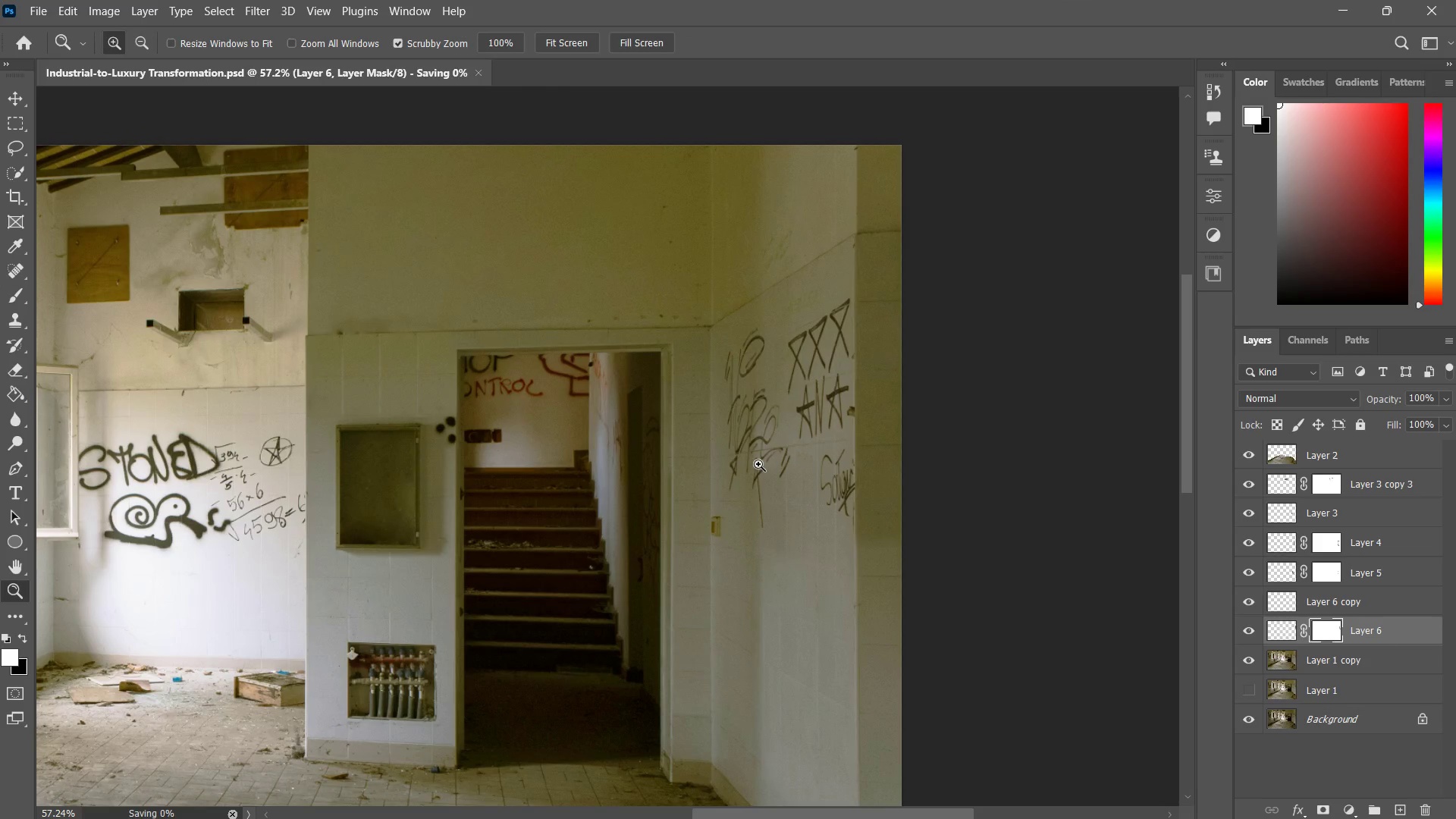 
left_click_drag(start_coordinate=[571, 463], to_coordinate=[758, 464])
 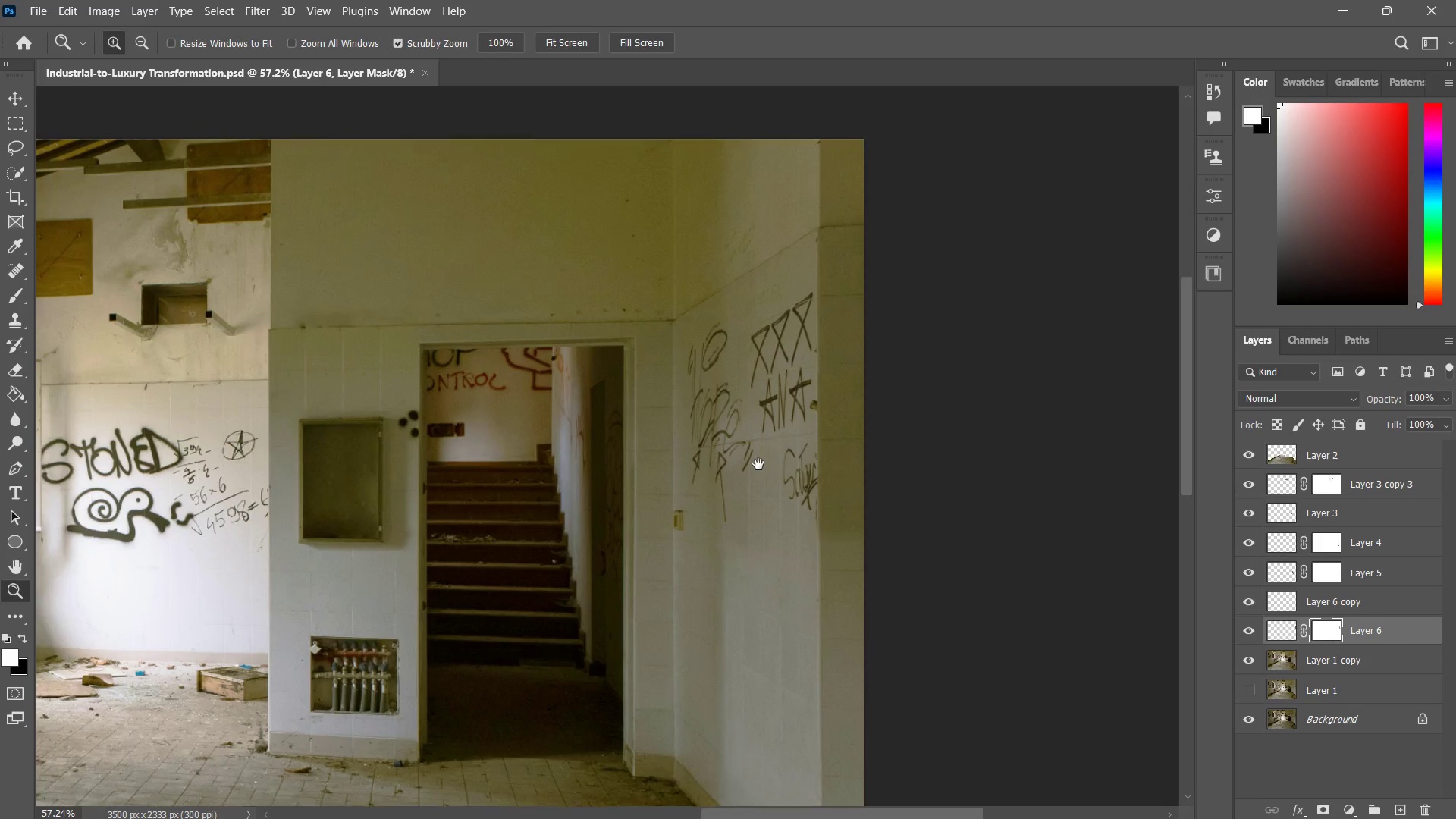 
key(Control+ControlLeft)
 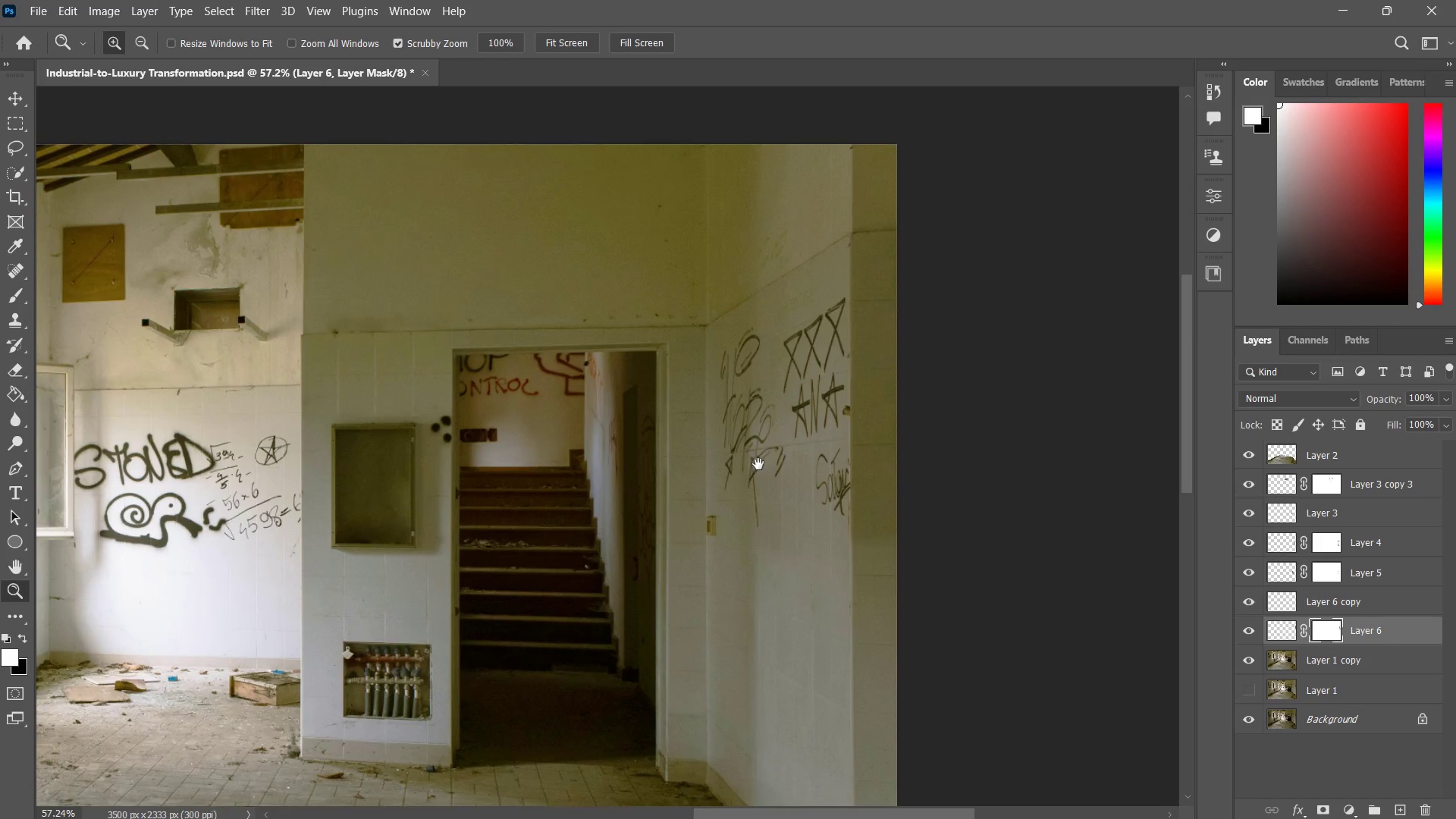 
key(Control+S)
 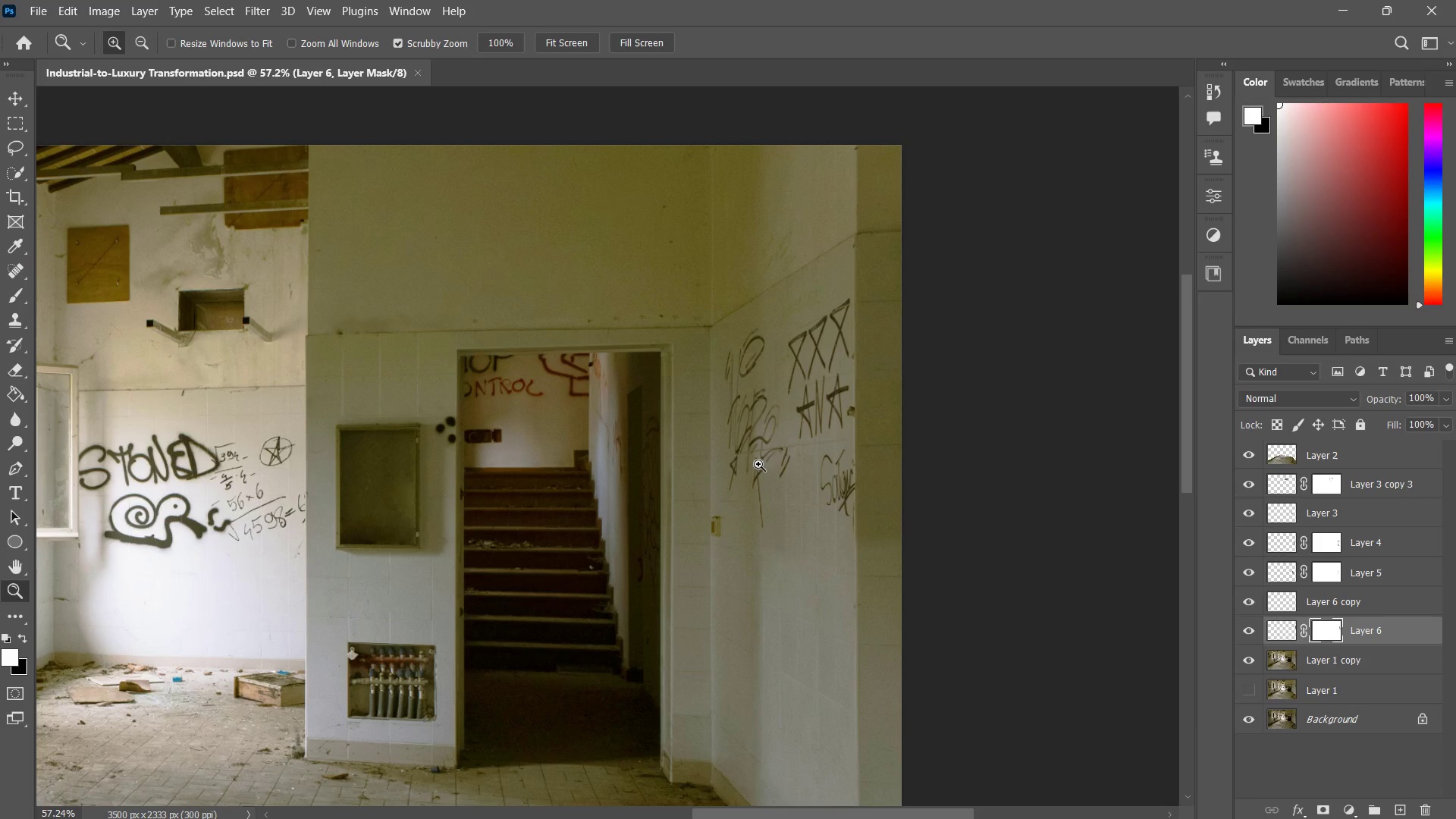 
wait(7.27)
 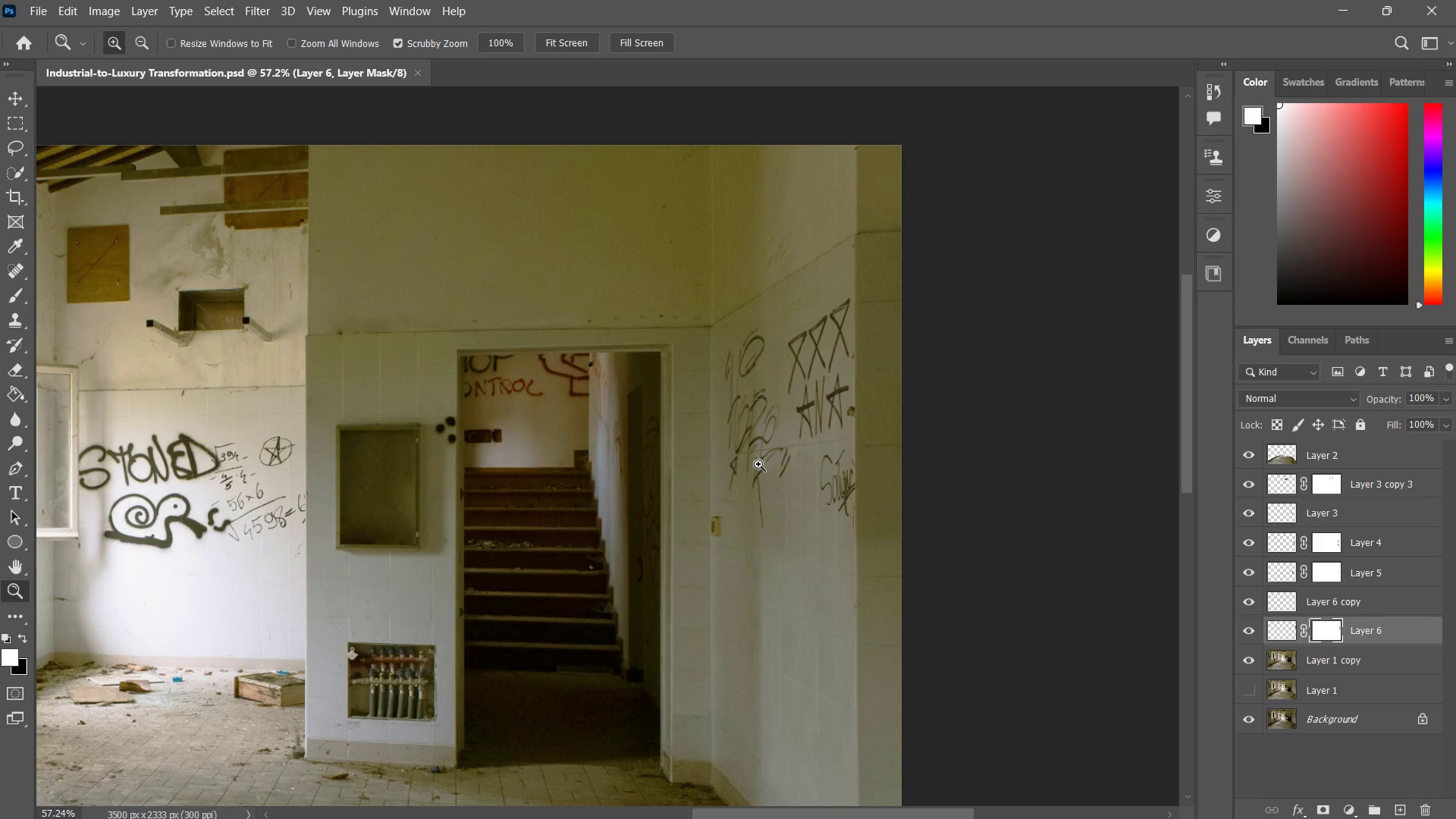 
left_click_drag(start_coordinate=[394, 378], to_coordinate=[433, 372])
 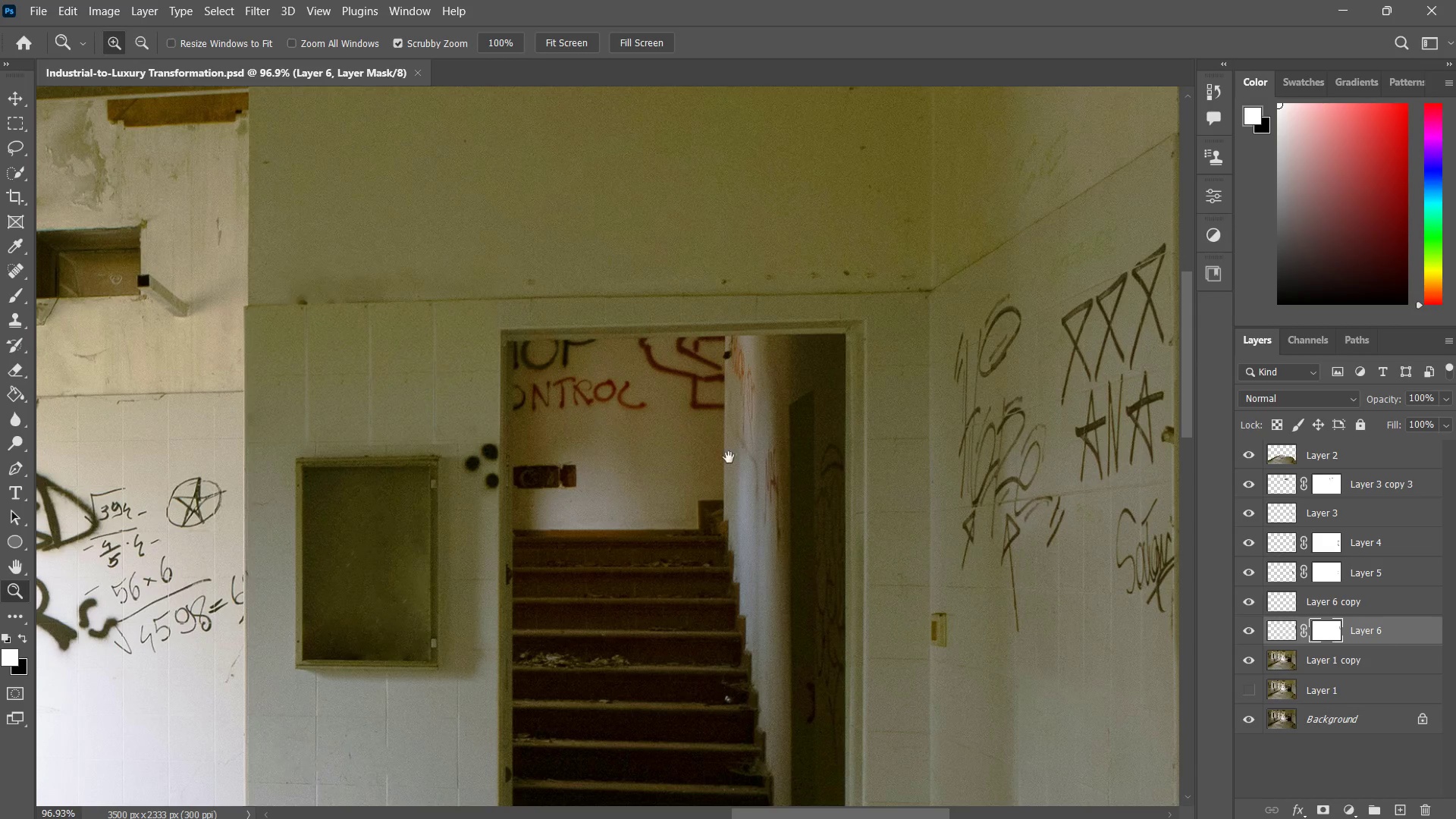 
hold_key(key=Space, duration=0.47)
 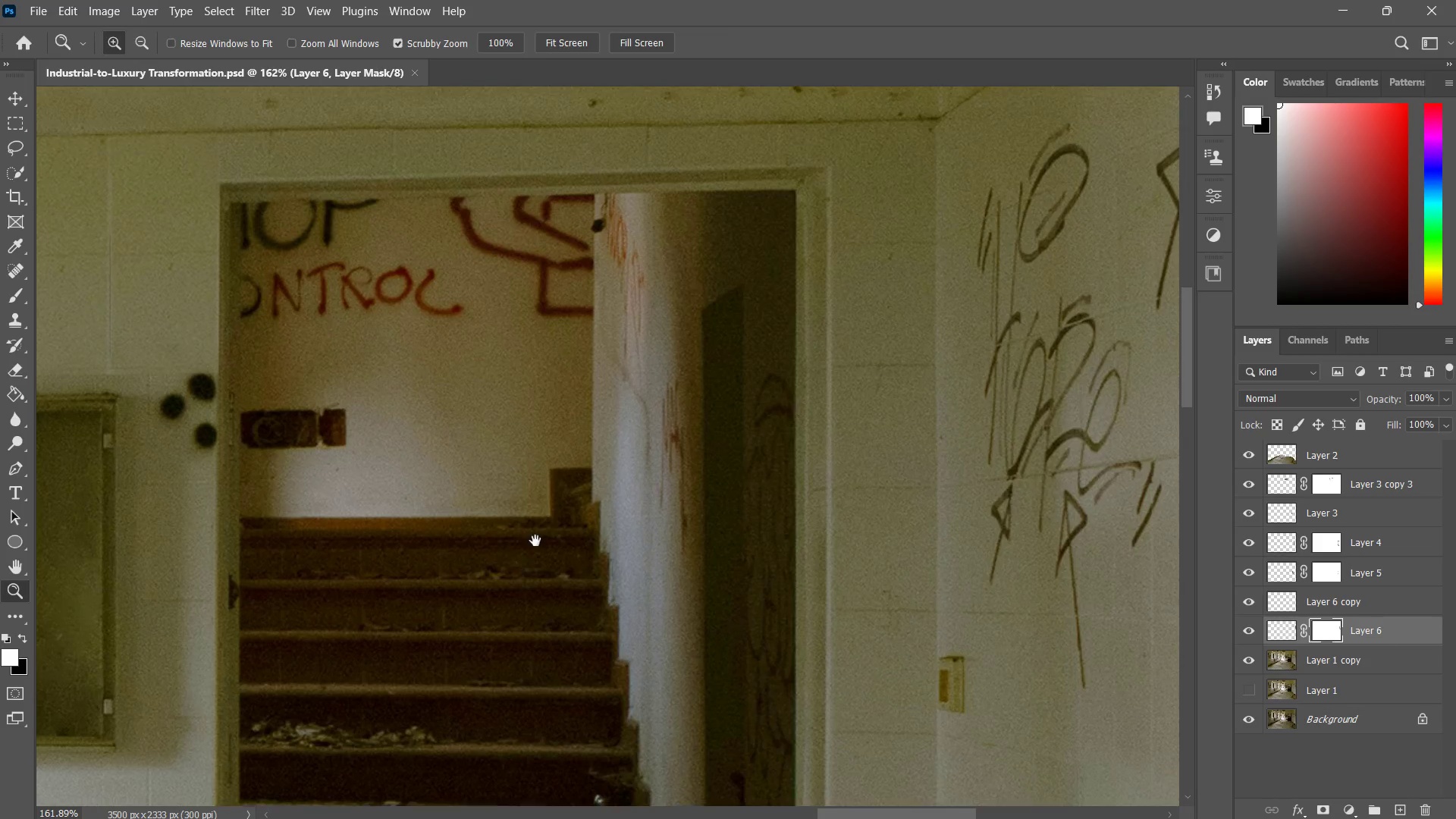 
left_click_drag(start_coordinate=[728, 457], to_coordinate=[627, 452])
 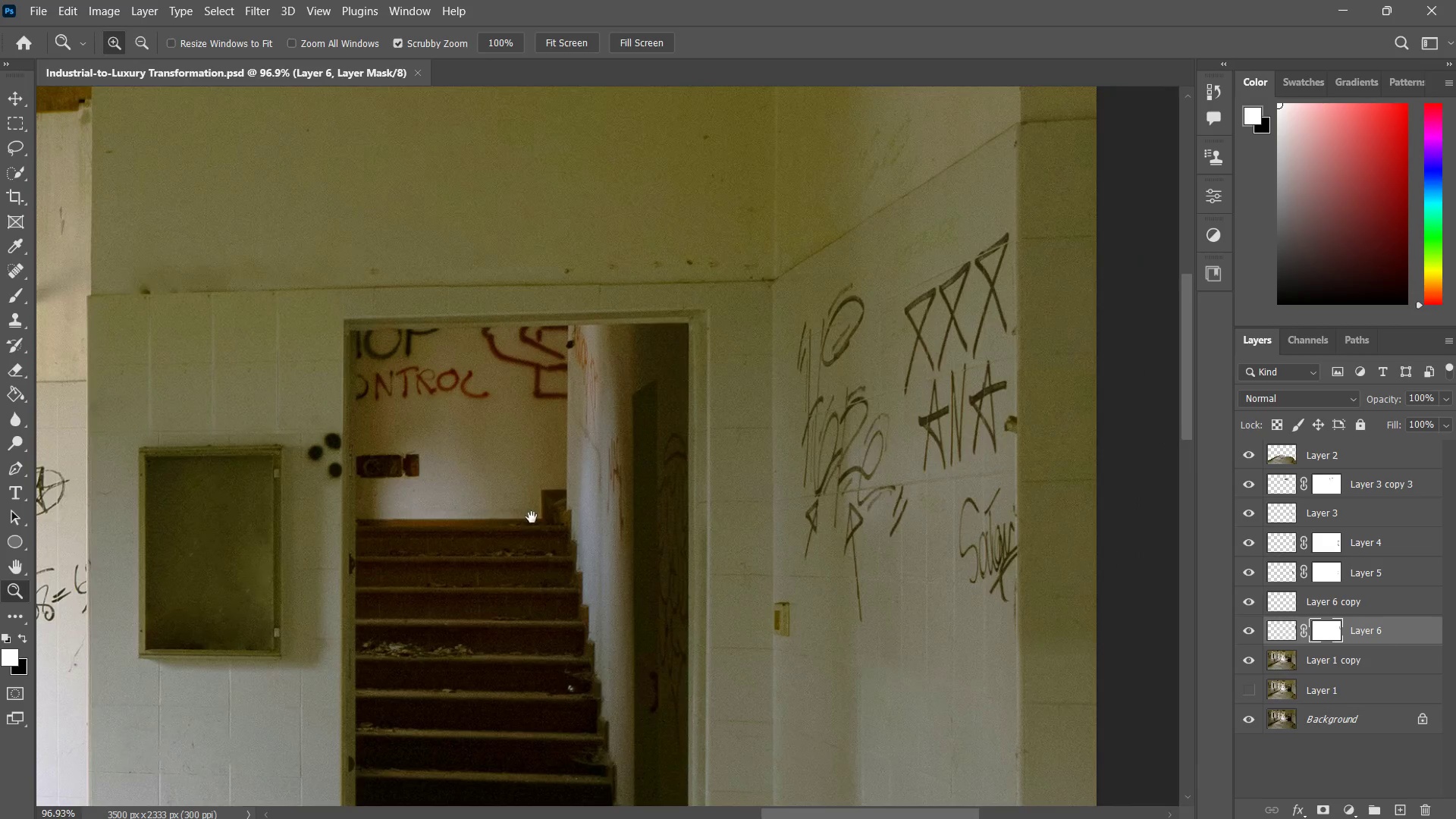 
type(zzzzz)
 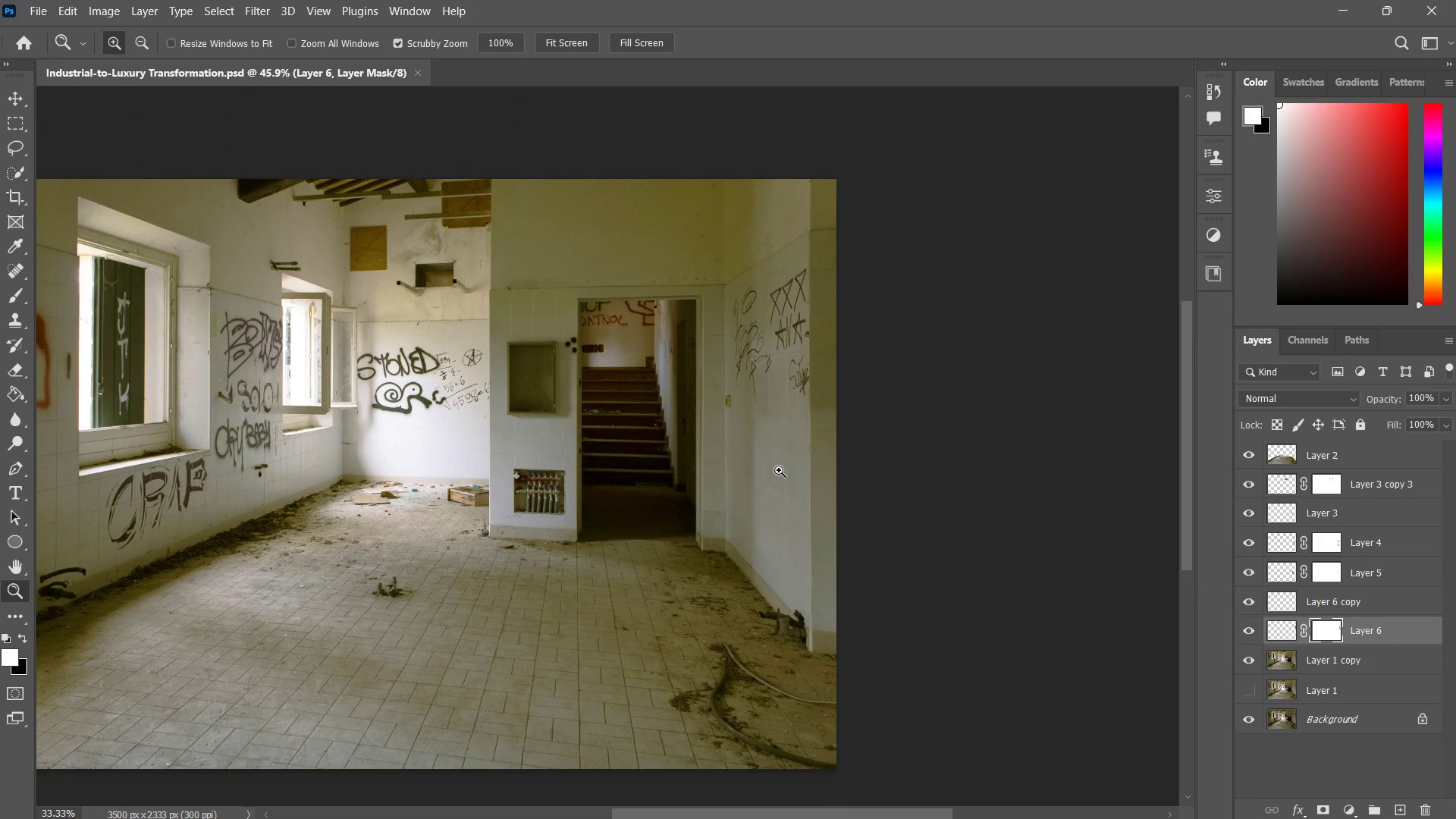 
left_click_drag(start_coordinate=[529, 520], to_coordinate=[566, 495])
 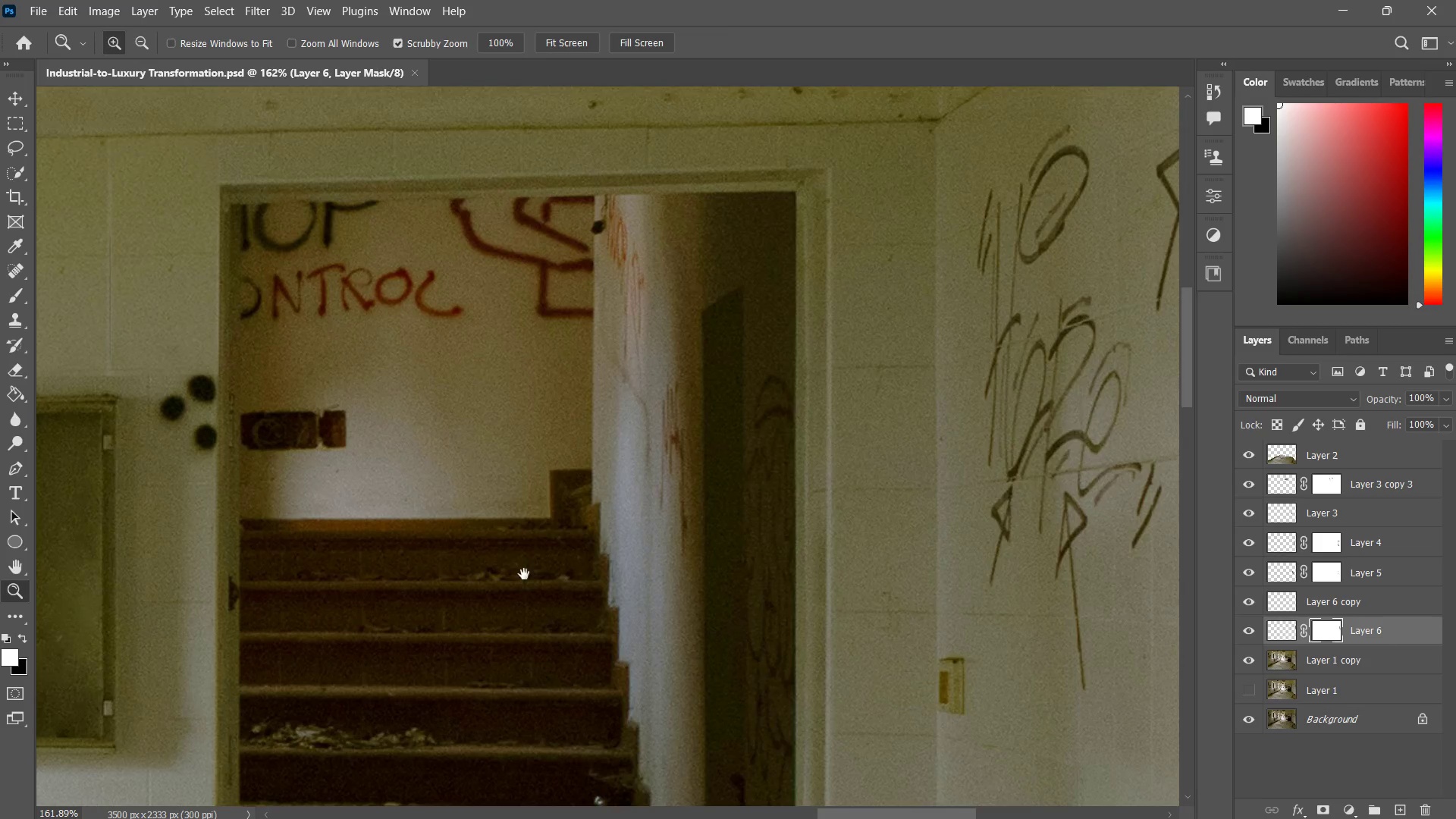 
hold_key(key=Space, duration=0.38)
 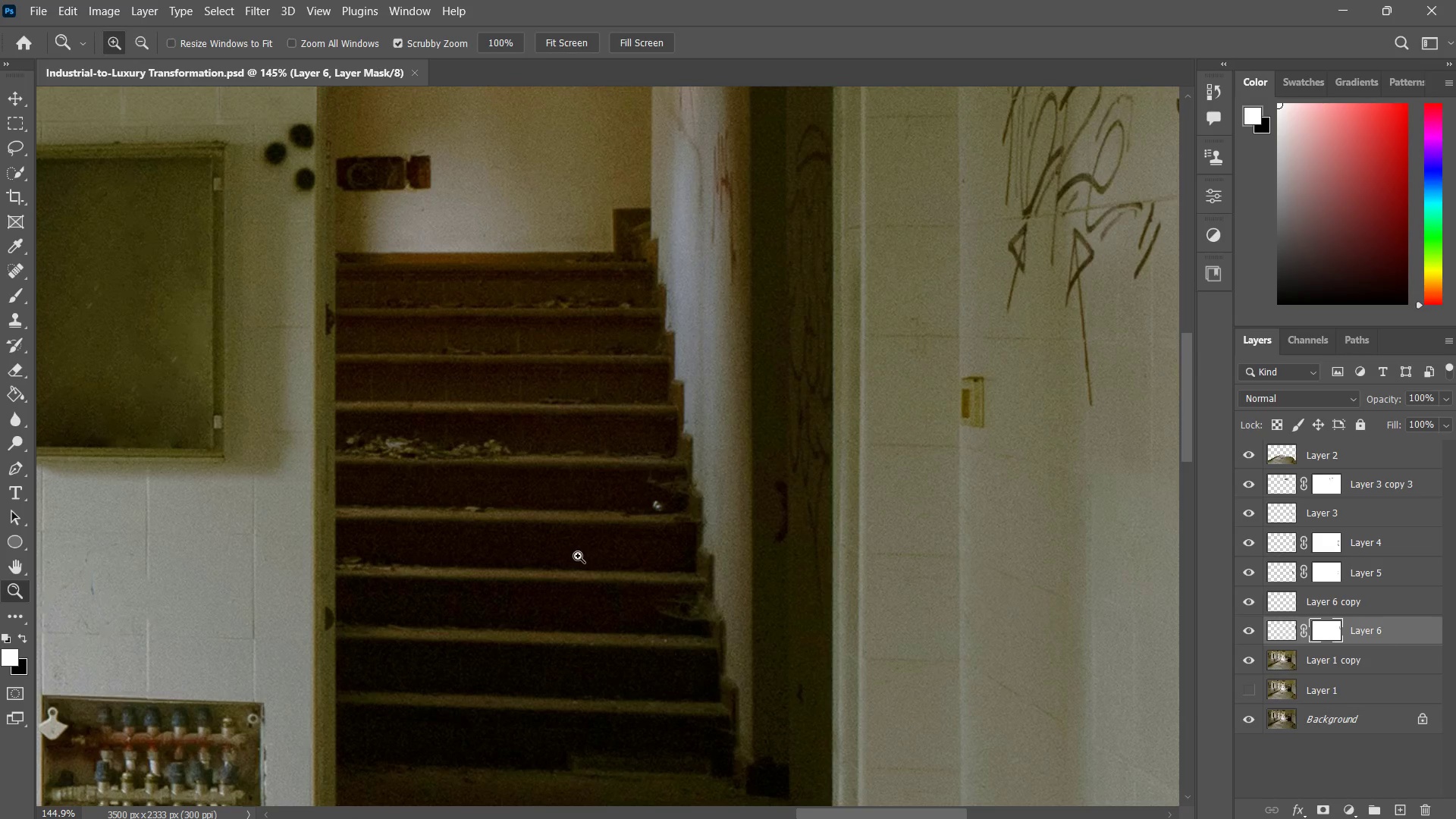 
left_click_drag(start_coordinate=[524, 574], to_coordinate=[557, 428])
 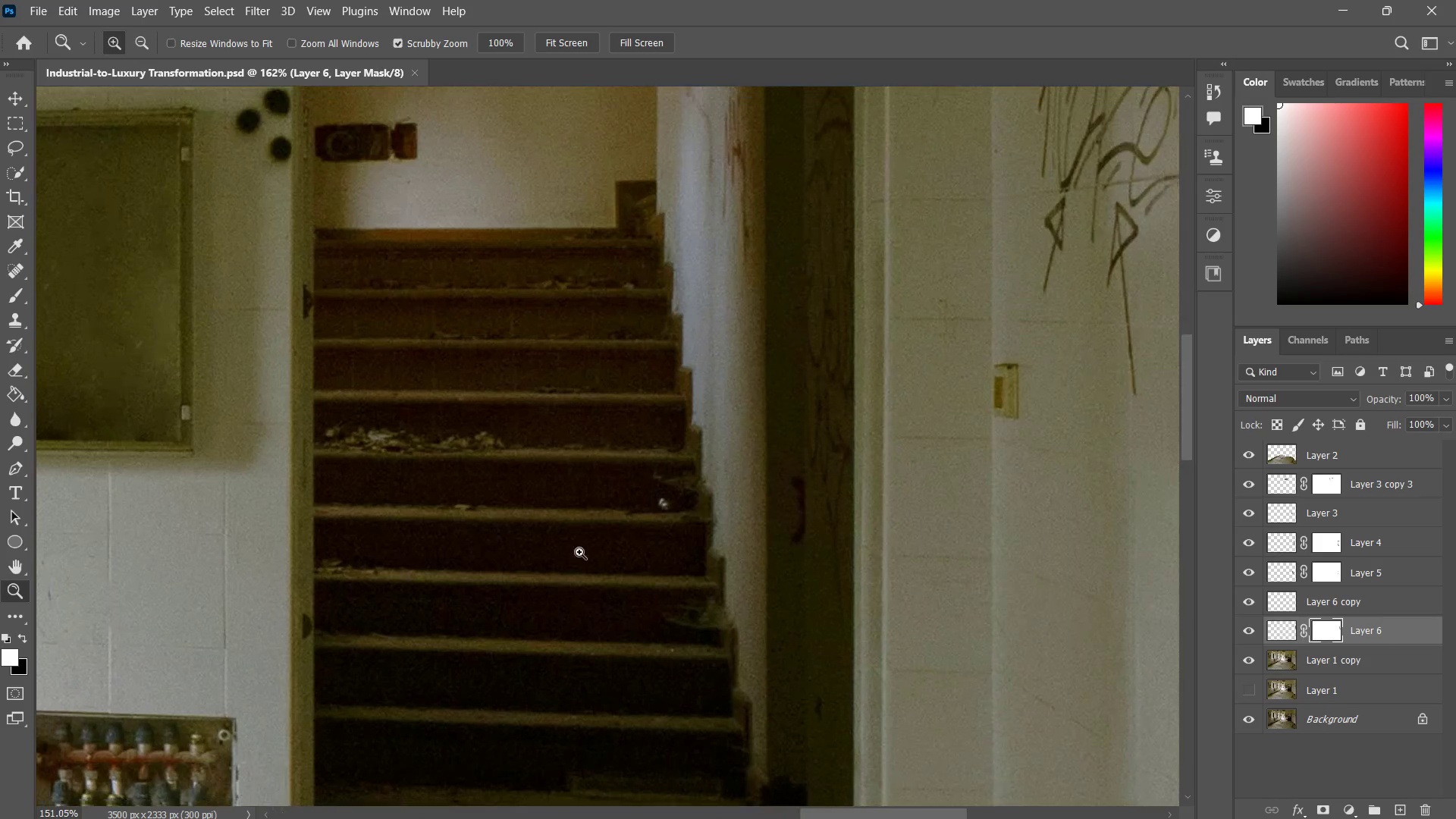 
left_click_drag(start_coordinate=[586, 527], to_coordinate=[578, 555])
 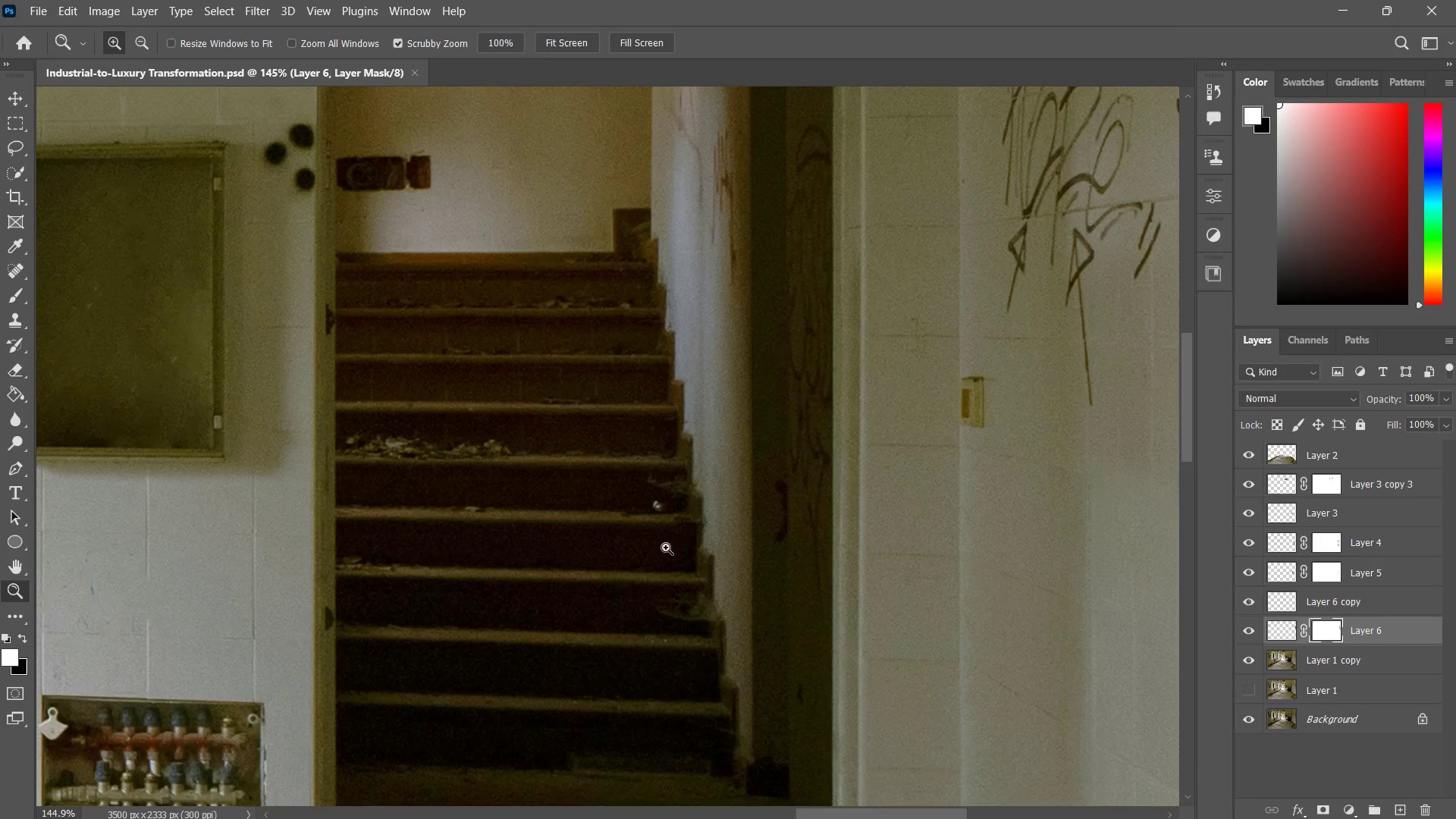 
left_click_drag(start_coordinate=[666, 541], to_coordinate=[661, 562])
 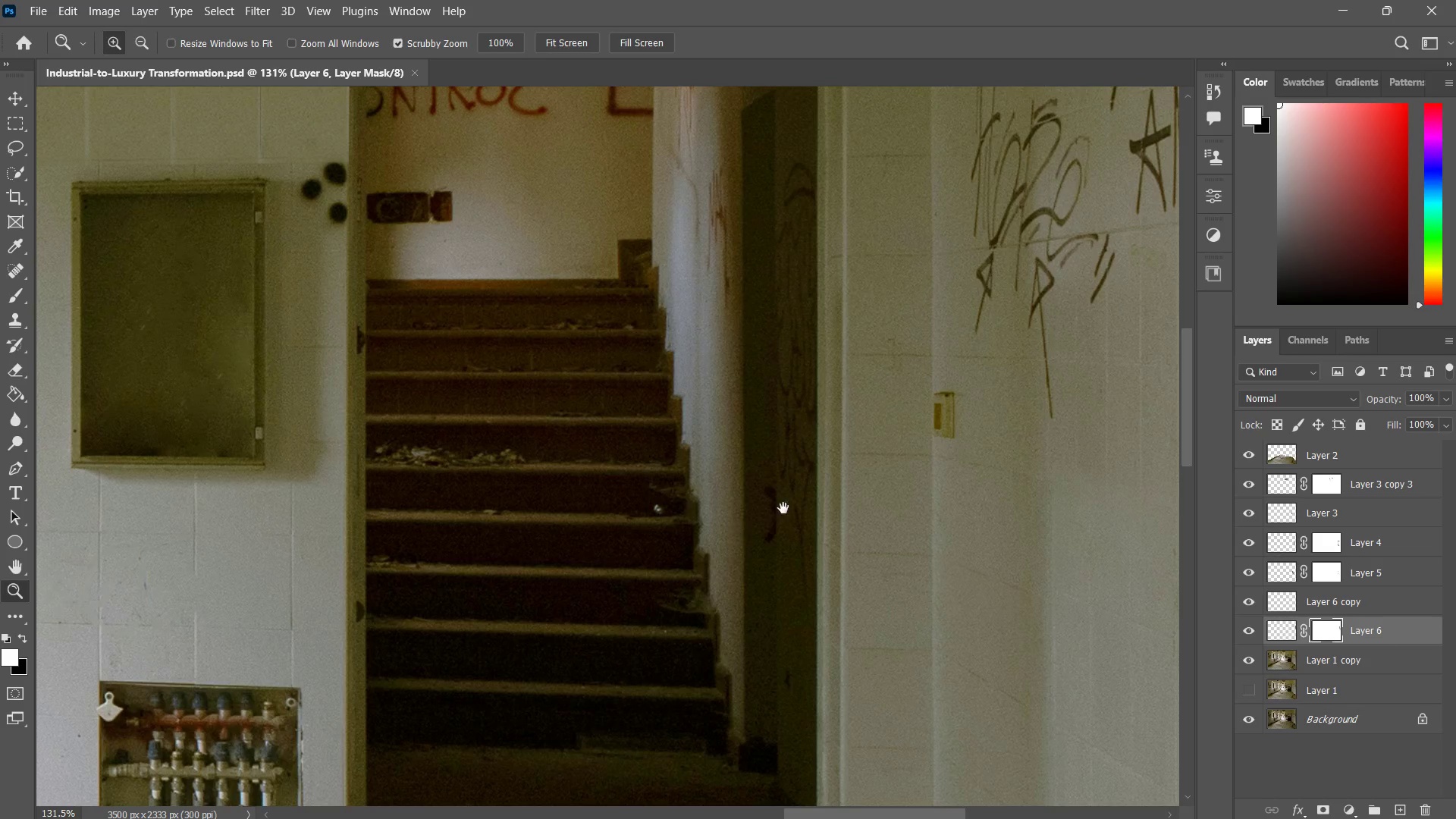 
hold_key(key=Space, duration=0.44)
 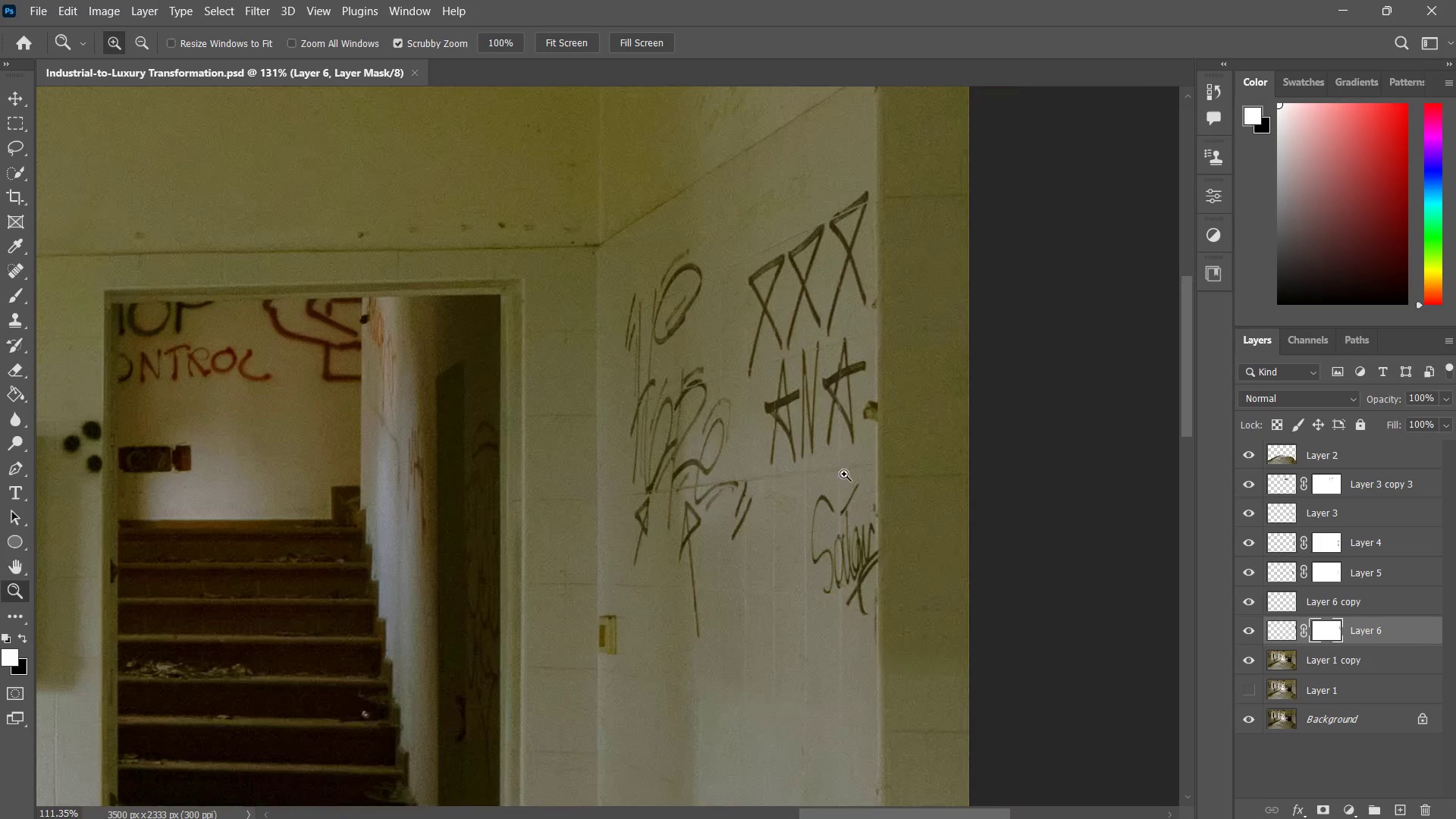 
left_click_drag(start_coordinate=[783, 508], to_coordinate=[645, 599])
 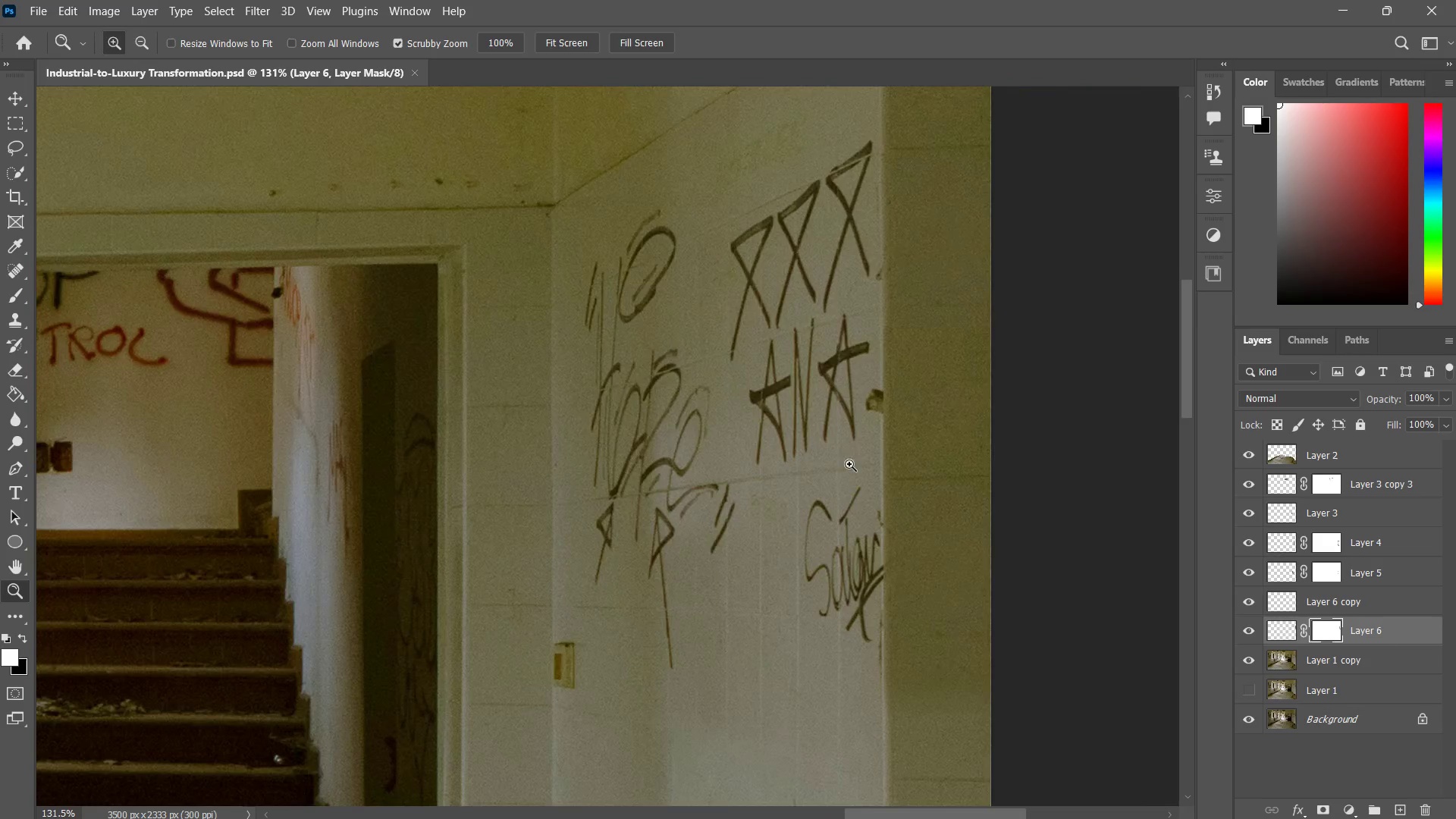 
left_click_drag(start_coordinate=[849, 464], to_coordinate=[801, 510])
 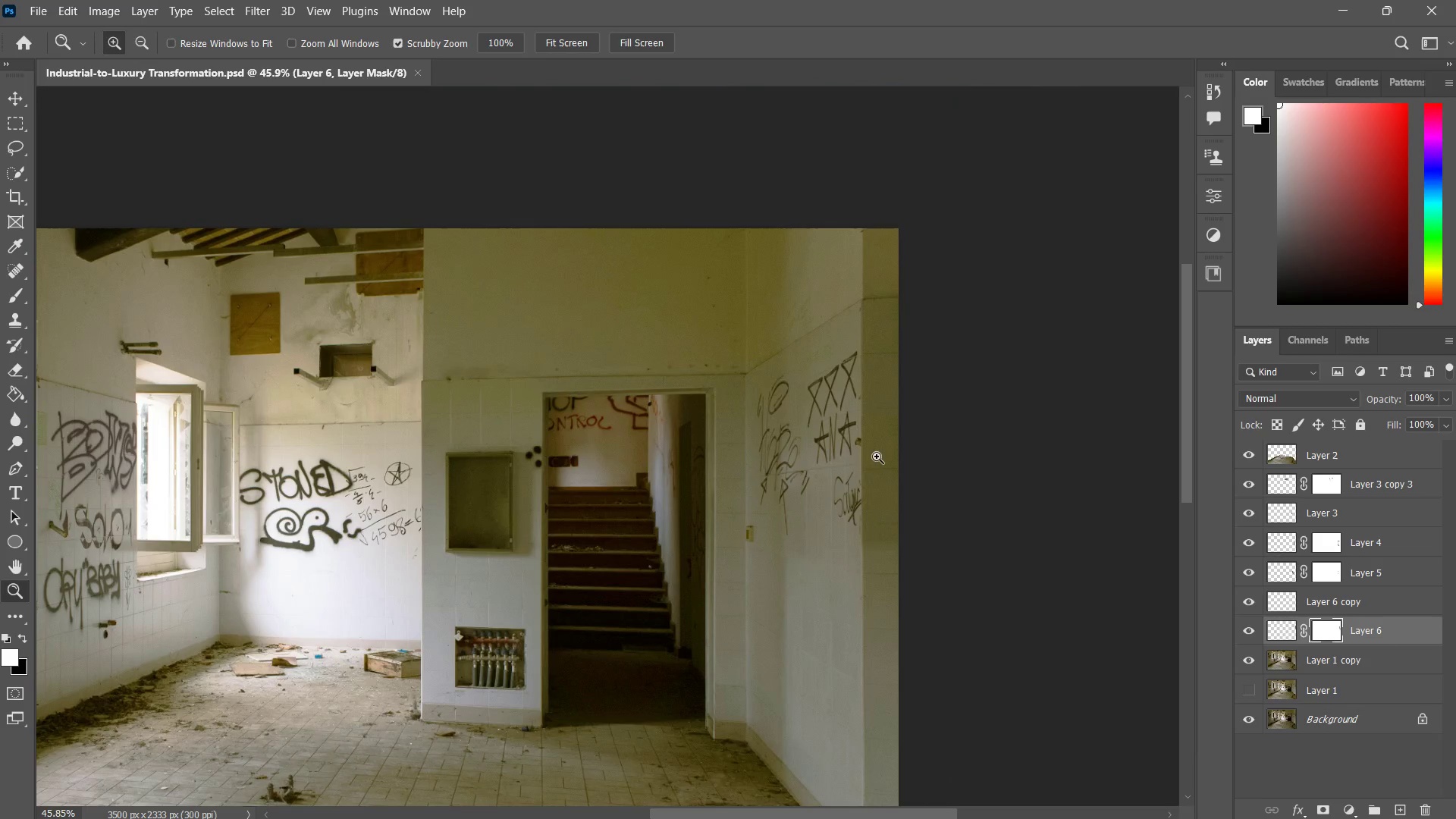 
hold_key(key=Space, duration=0.38)
 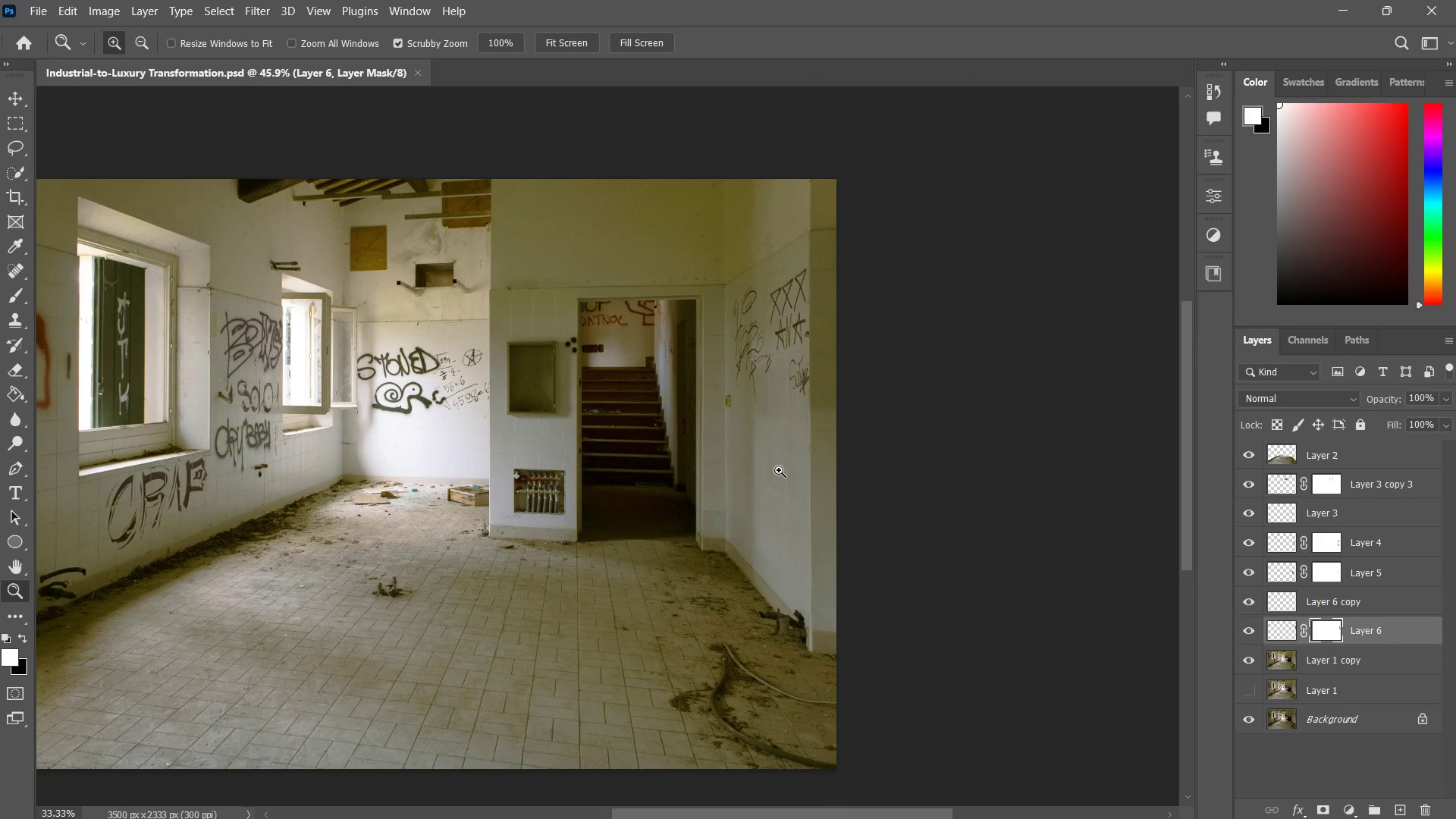 
left_click_drag(start_coordinate=[827, 507], to_coordinate=[783, 371])
 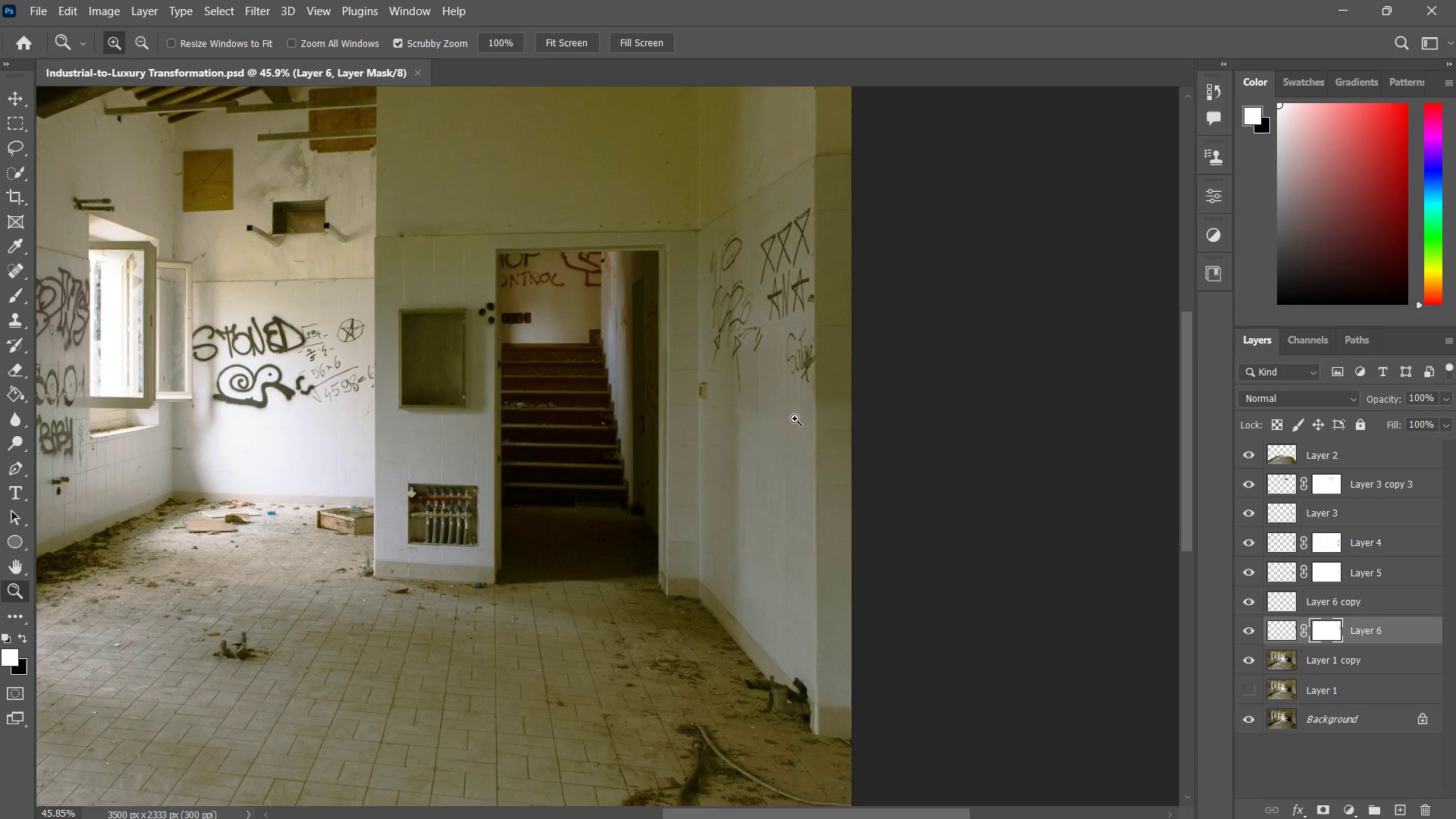 
left_click_drag(start_coordinate=[796, 429], to_coordinate=[779, 470])
 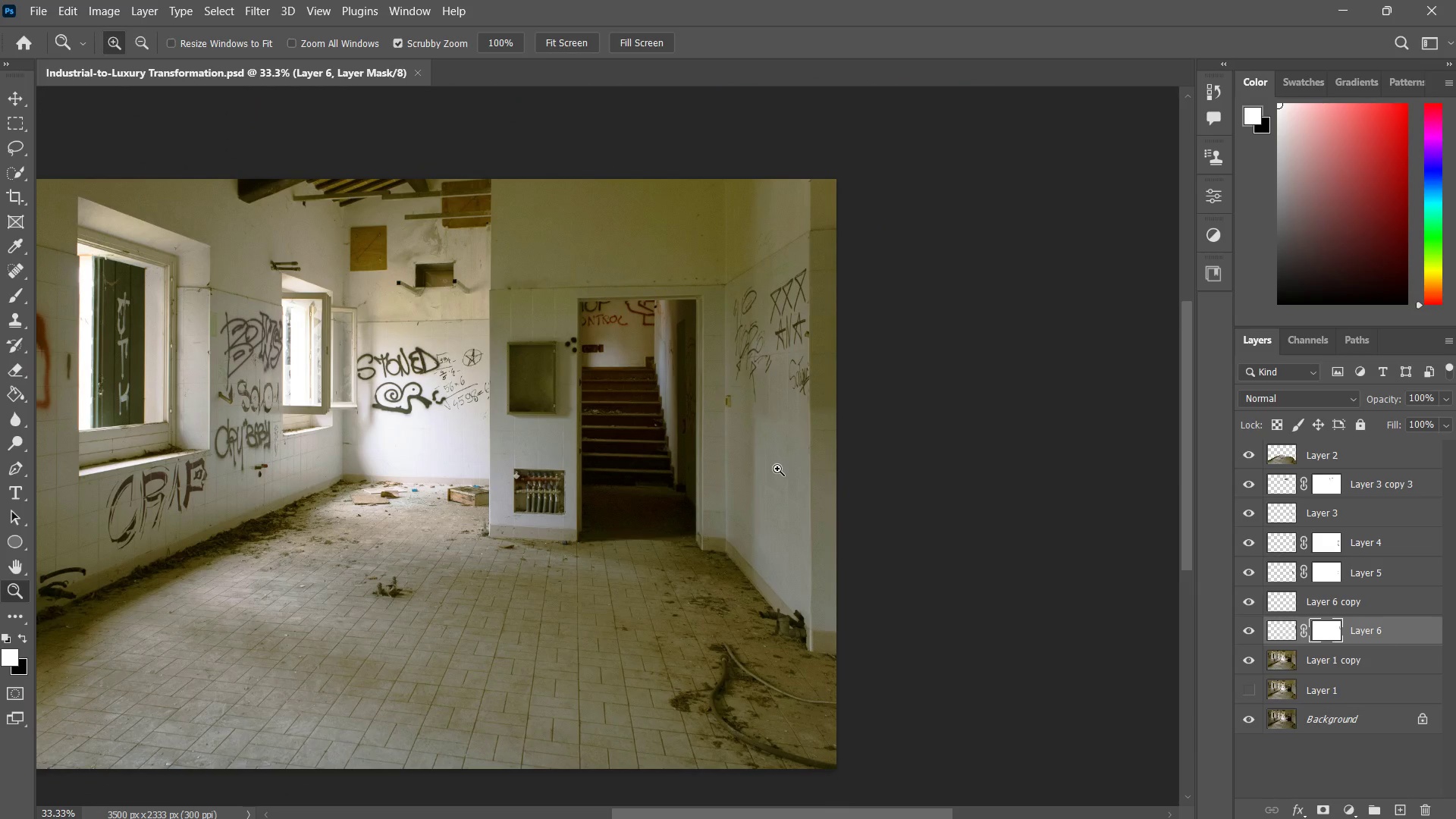 
left_click_drag(start_coordinate=[787, 338], to_coordinate=[860, 260])
 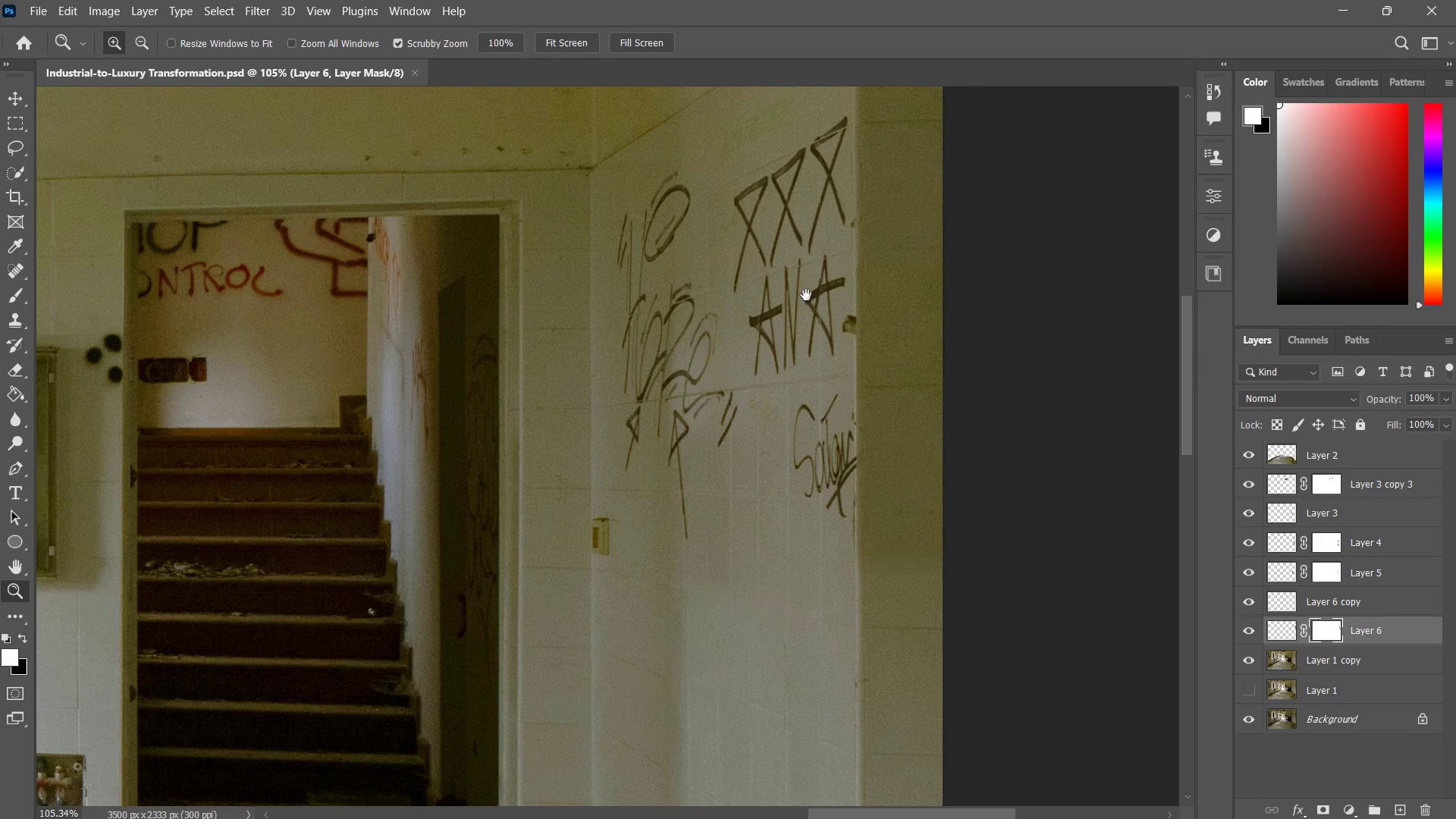 
hold_key(key=Space, duration=0.56)
 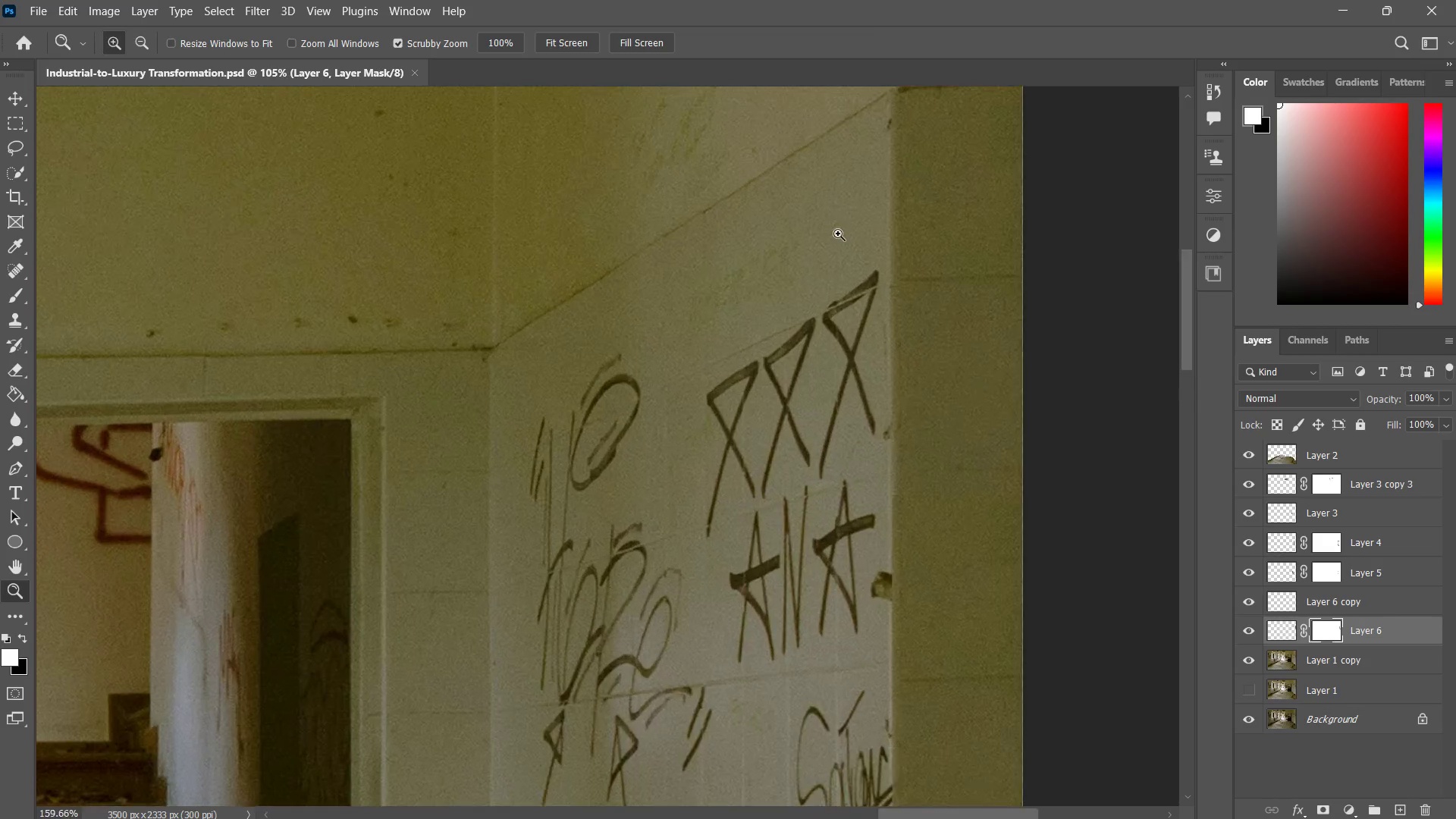 
left_click_drag(start_coordinate=[786, 268], to_coordinate=[780, 340])
 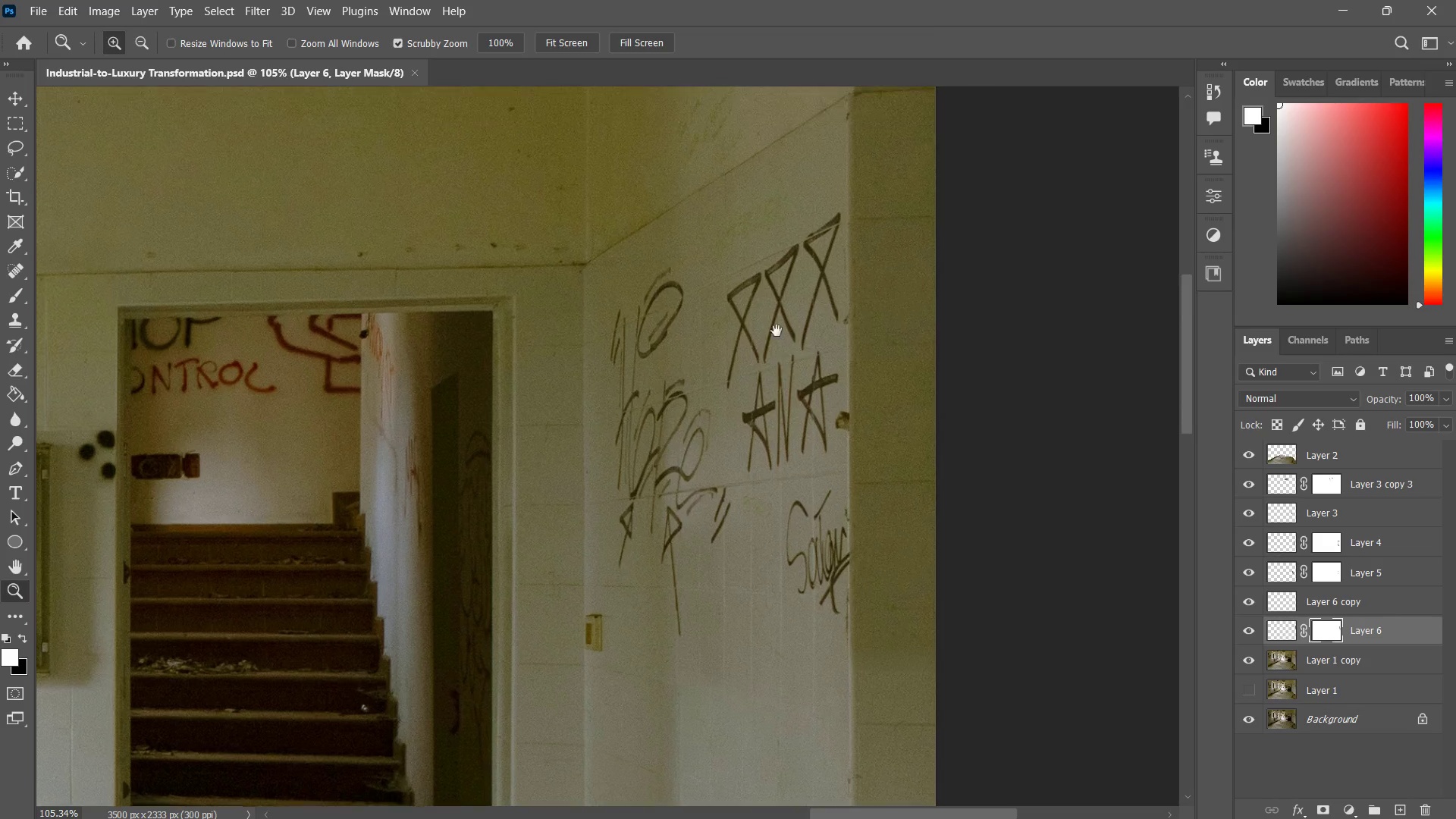 
key(Z)
 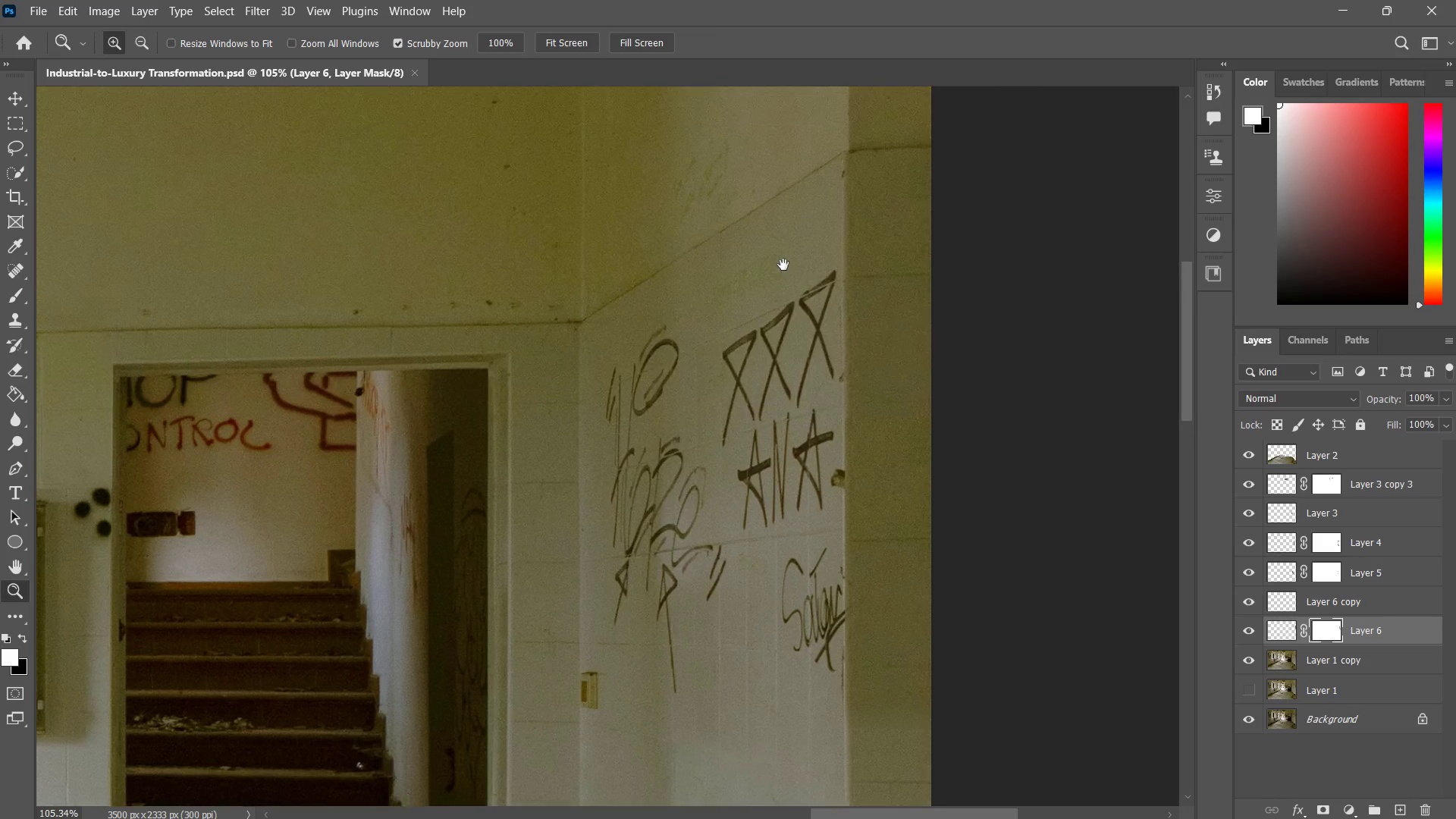 
left_click_drag(start_coordinate=[752, 288], to_coordinate=[838, 234])
 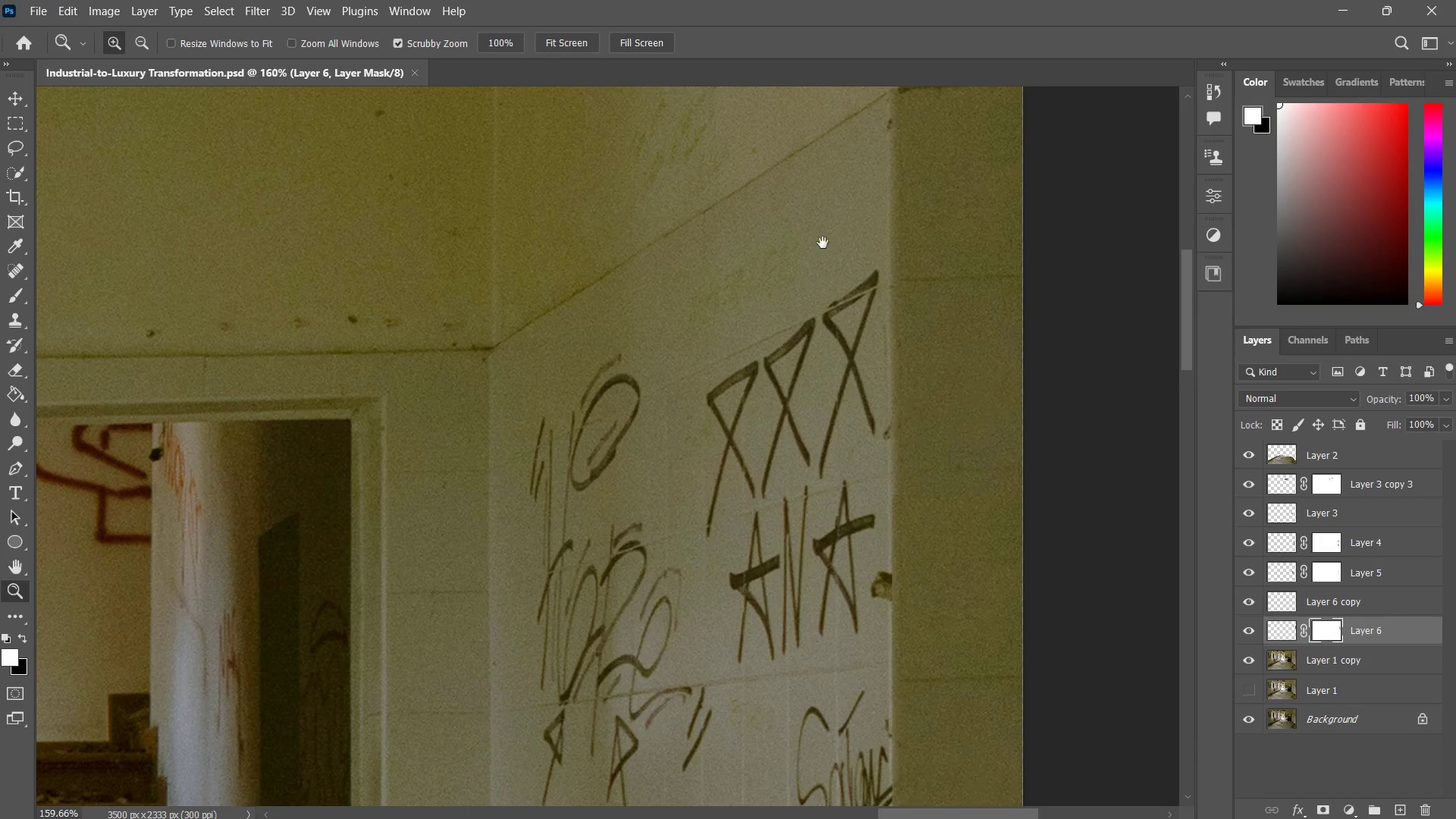 
hold_key(key=Space, duration=1.5)
 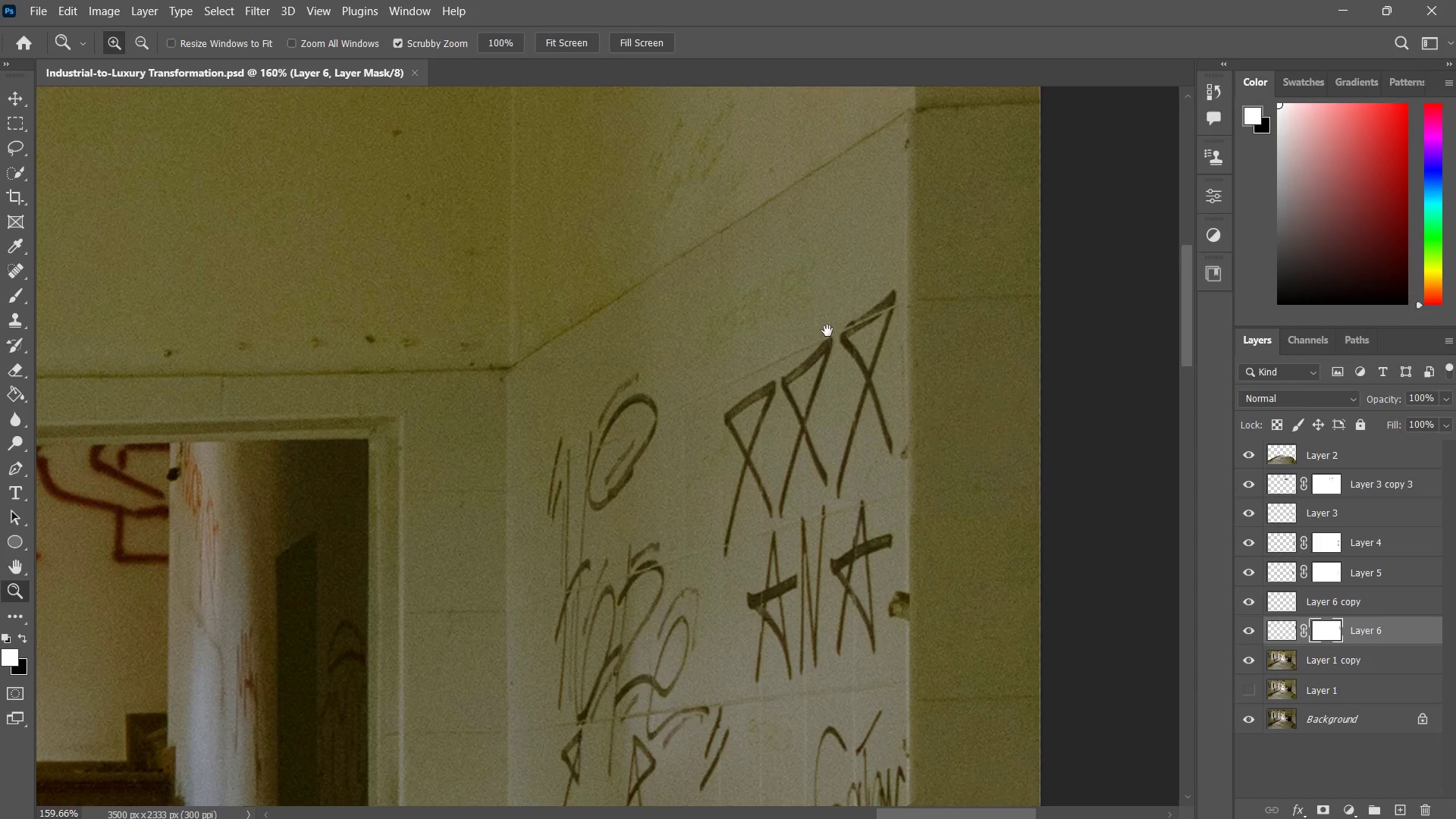 
left_click_drag(start_coordinate=[823, 254], to_coordinate=[821, 307])
 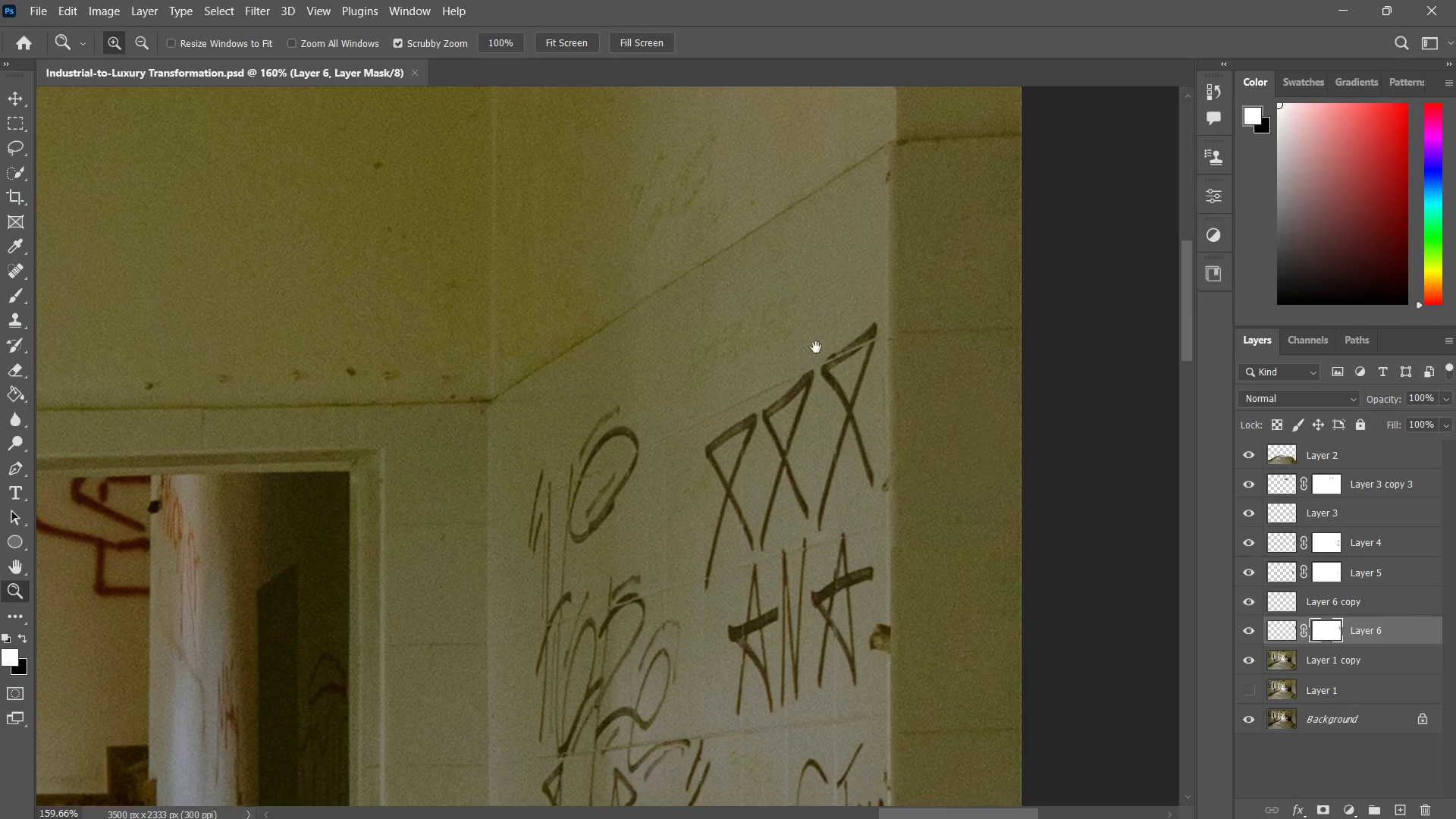 
left_click_drag(start_coordinate=[811, 361], to_coordinate=[824, 334])
 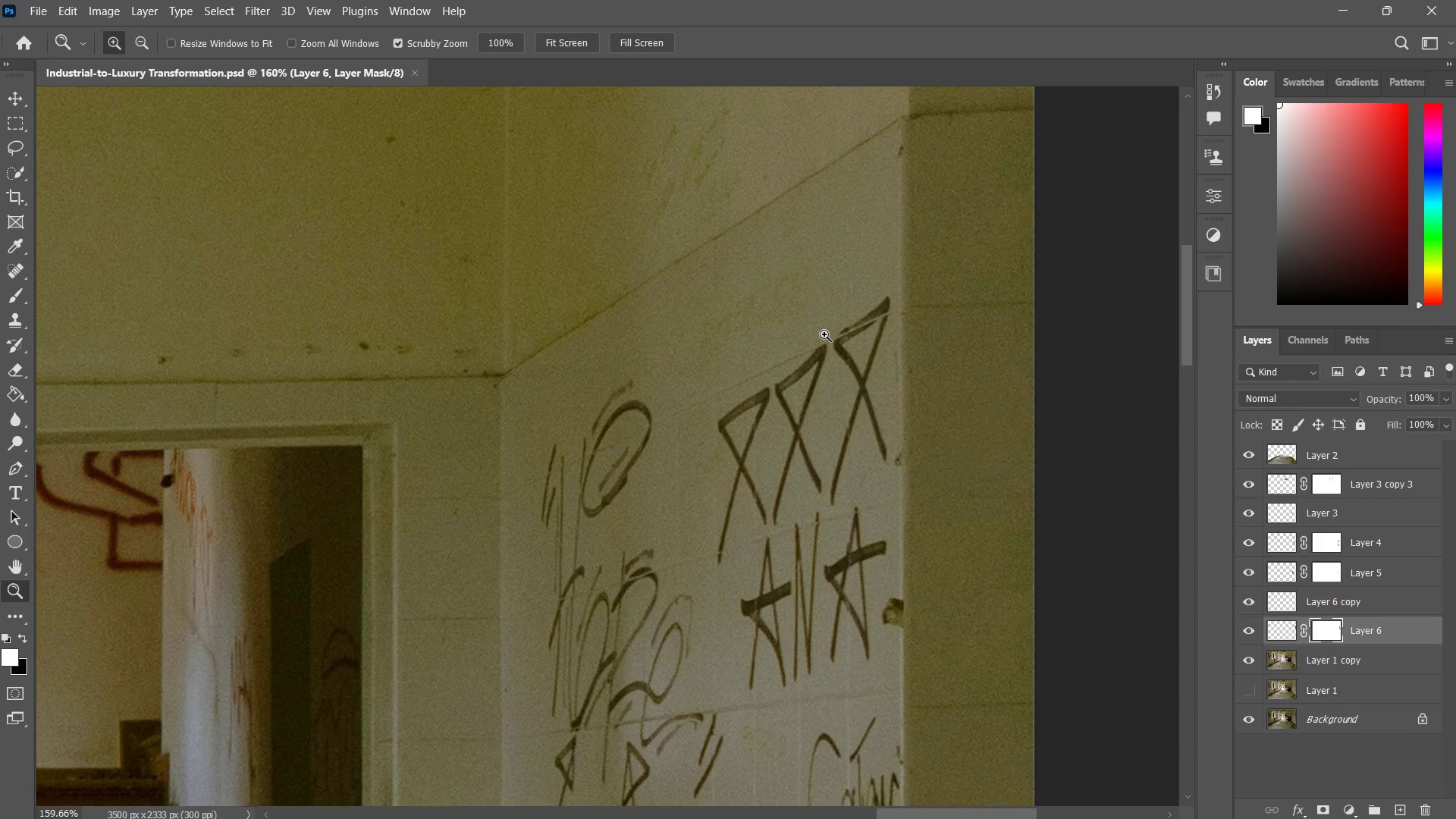 
hold_key(key=Space, duration=1.33)
 